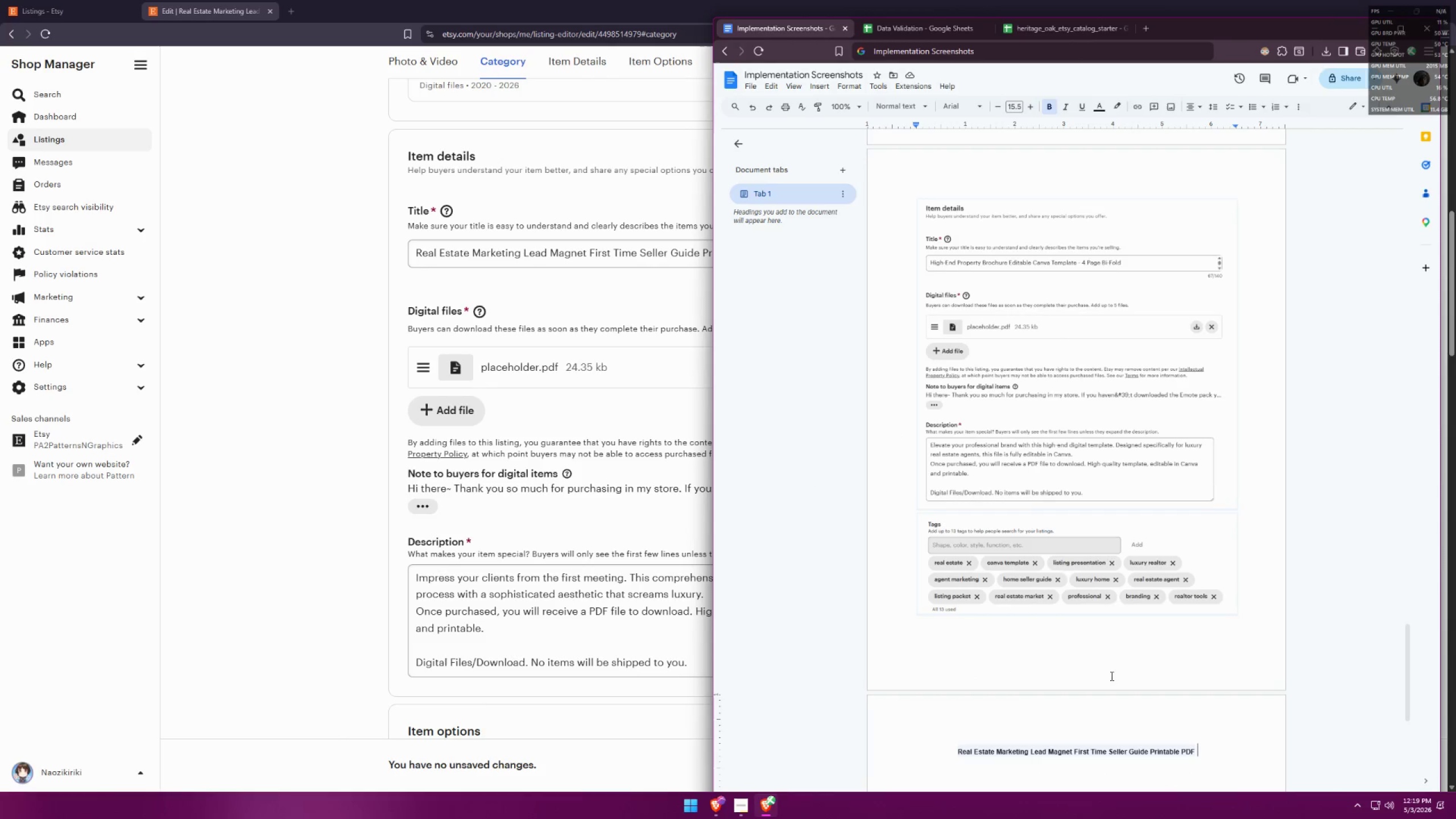 
scroll: coordinate [1202, 645], scroll_direction: down, amount: 3.0
 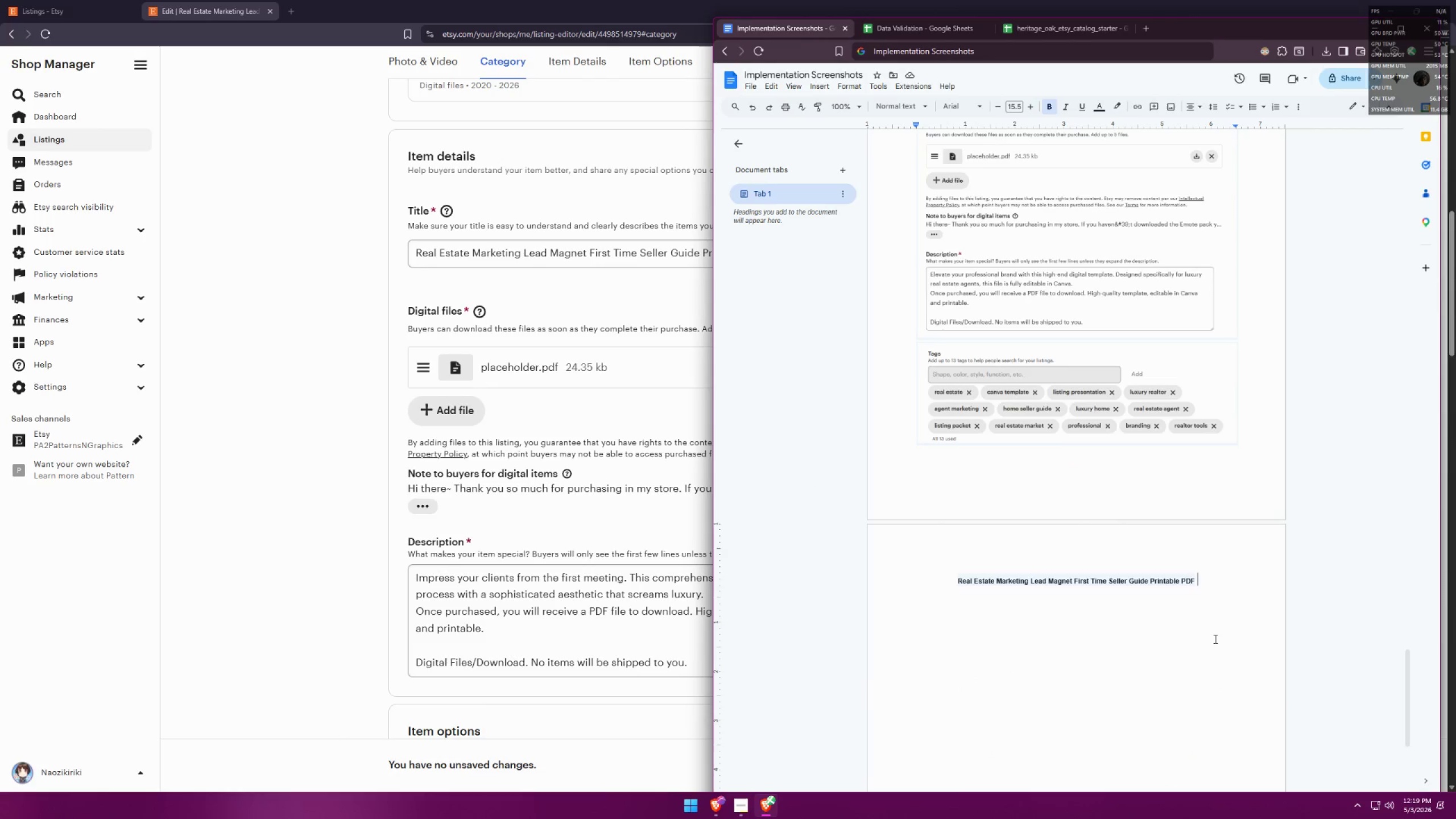 
key(Enter)
 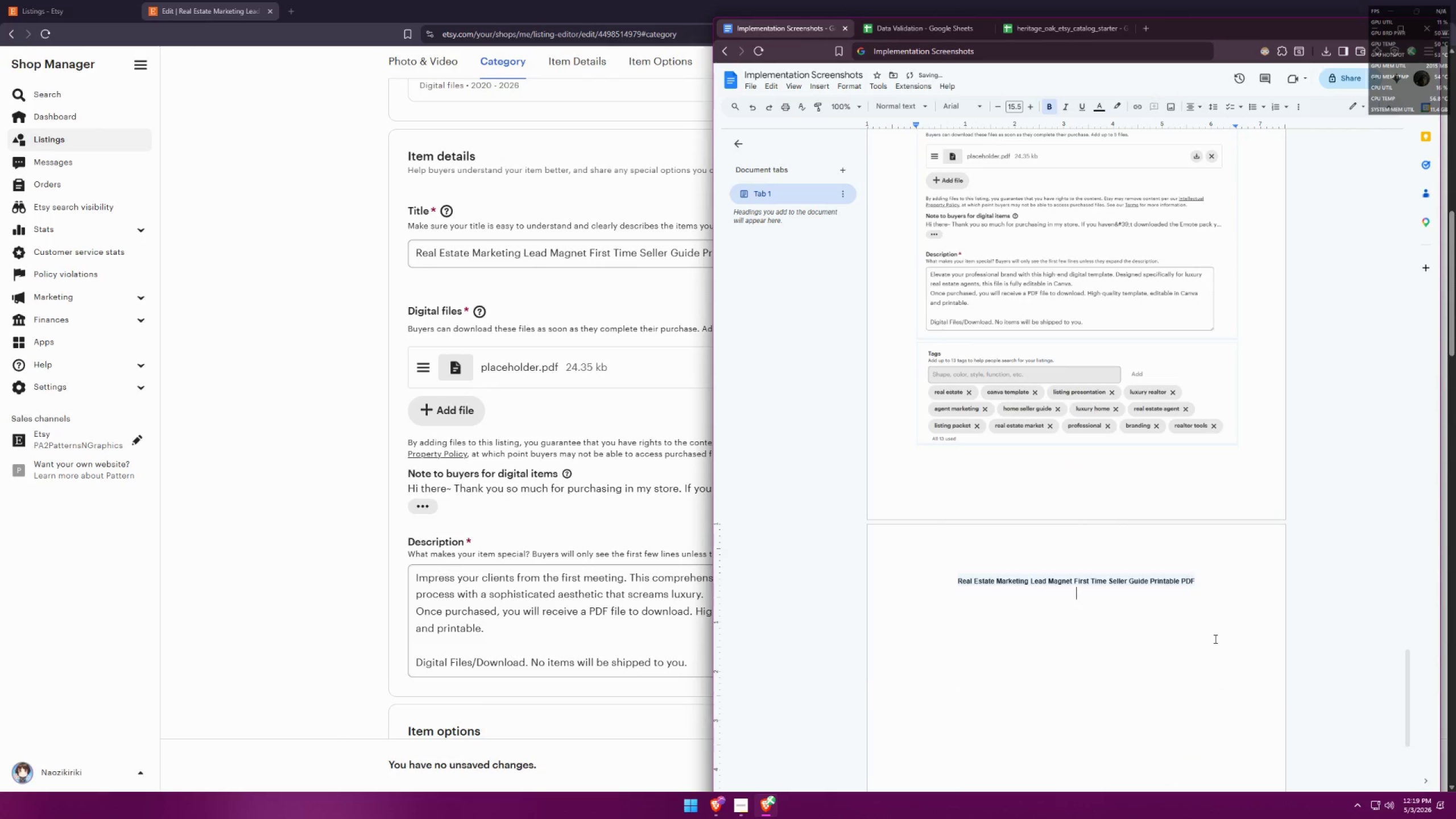 
key(Control+ControlLeft)
 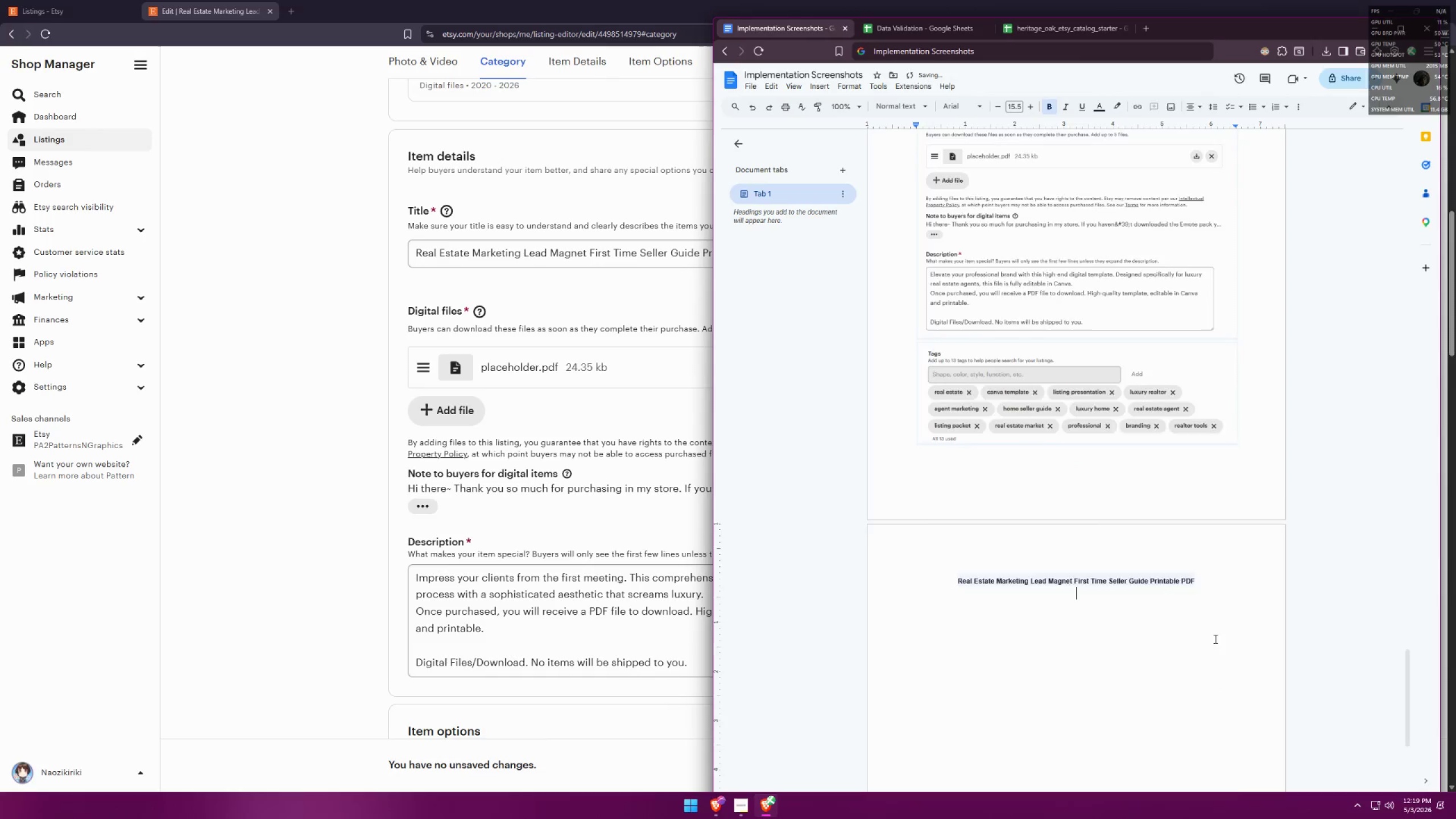 
key(Control+V)
 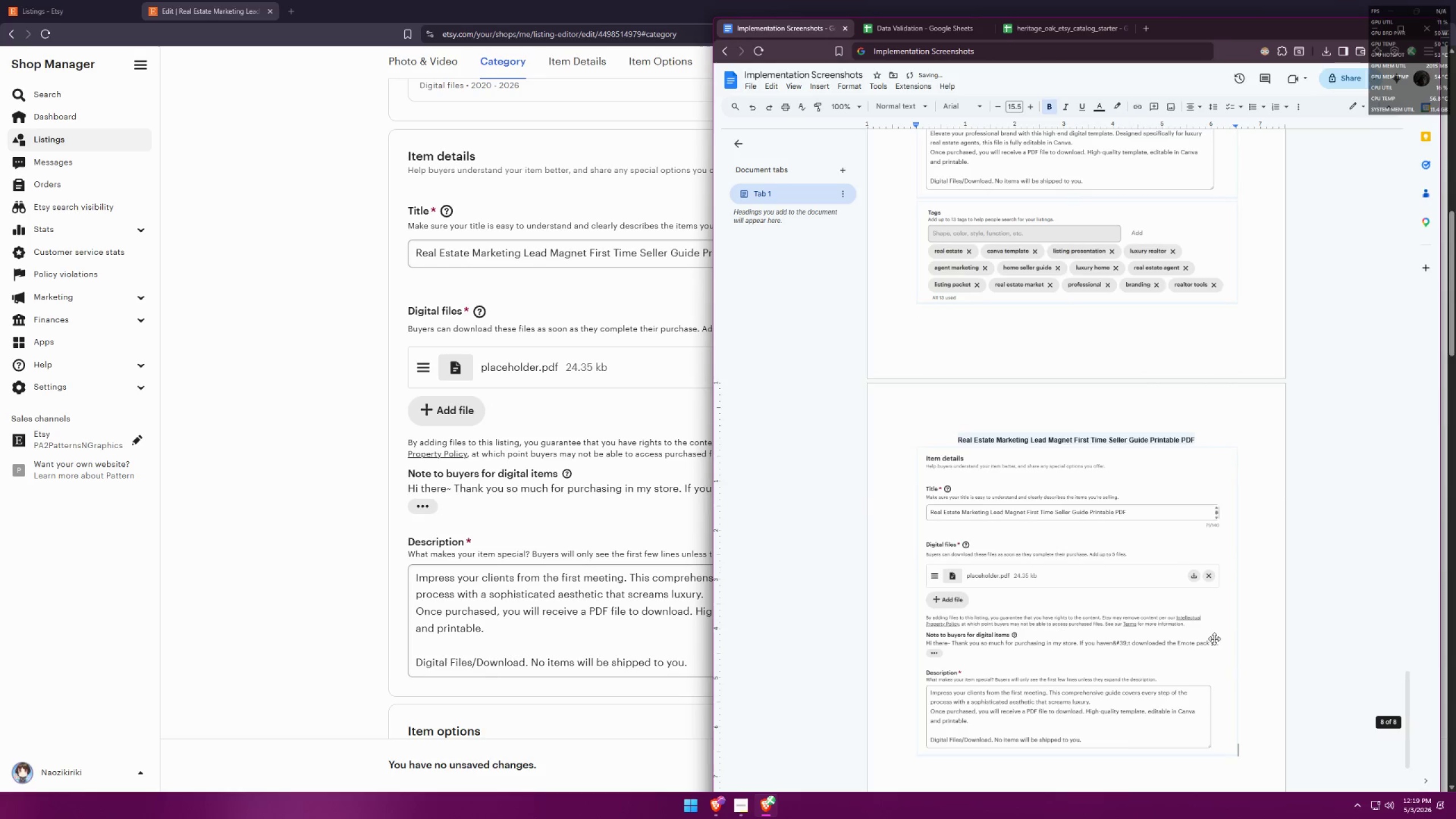 
key(Enter)
 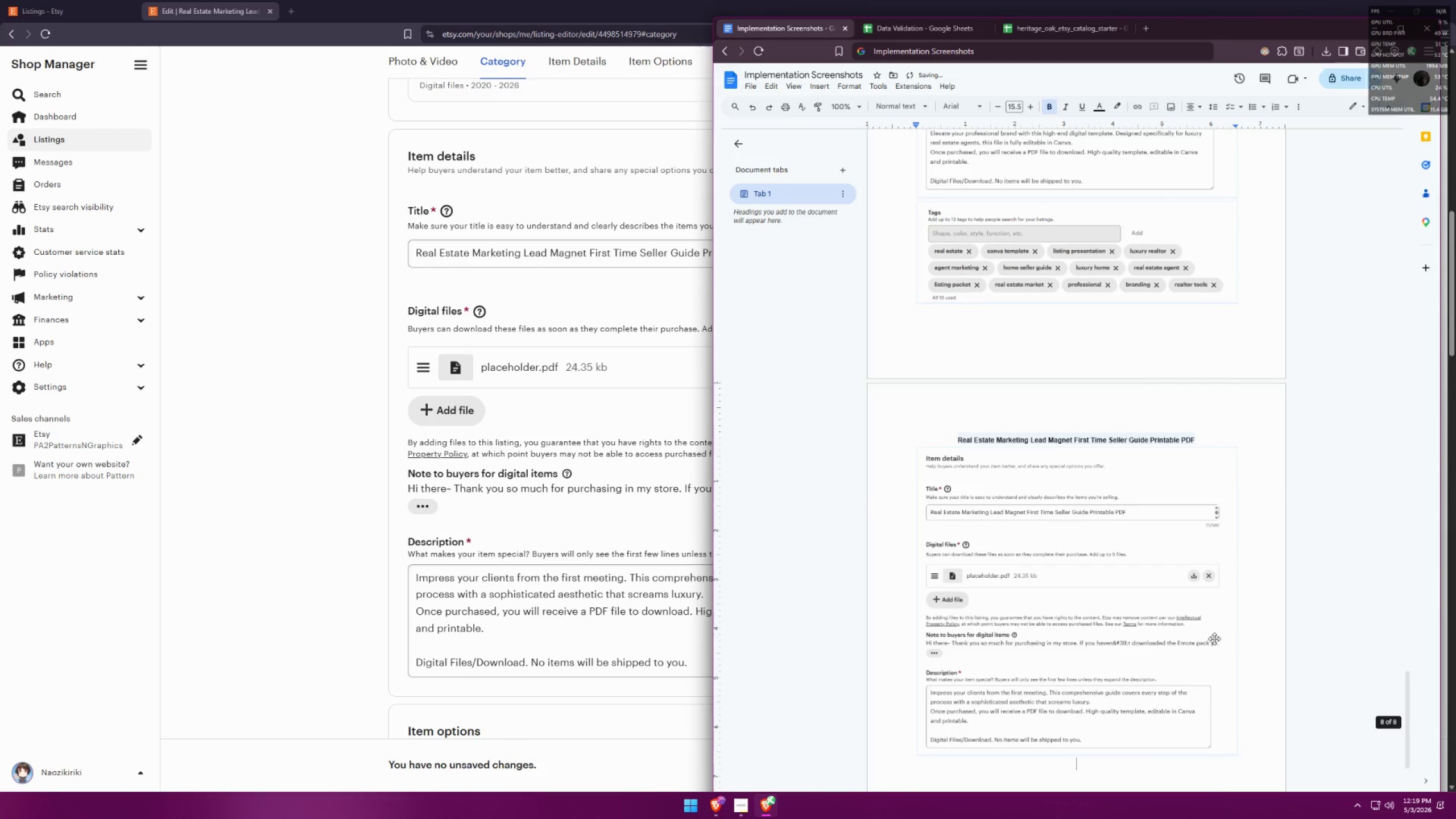 
key(Alt+AltLeft)
 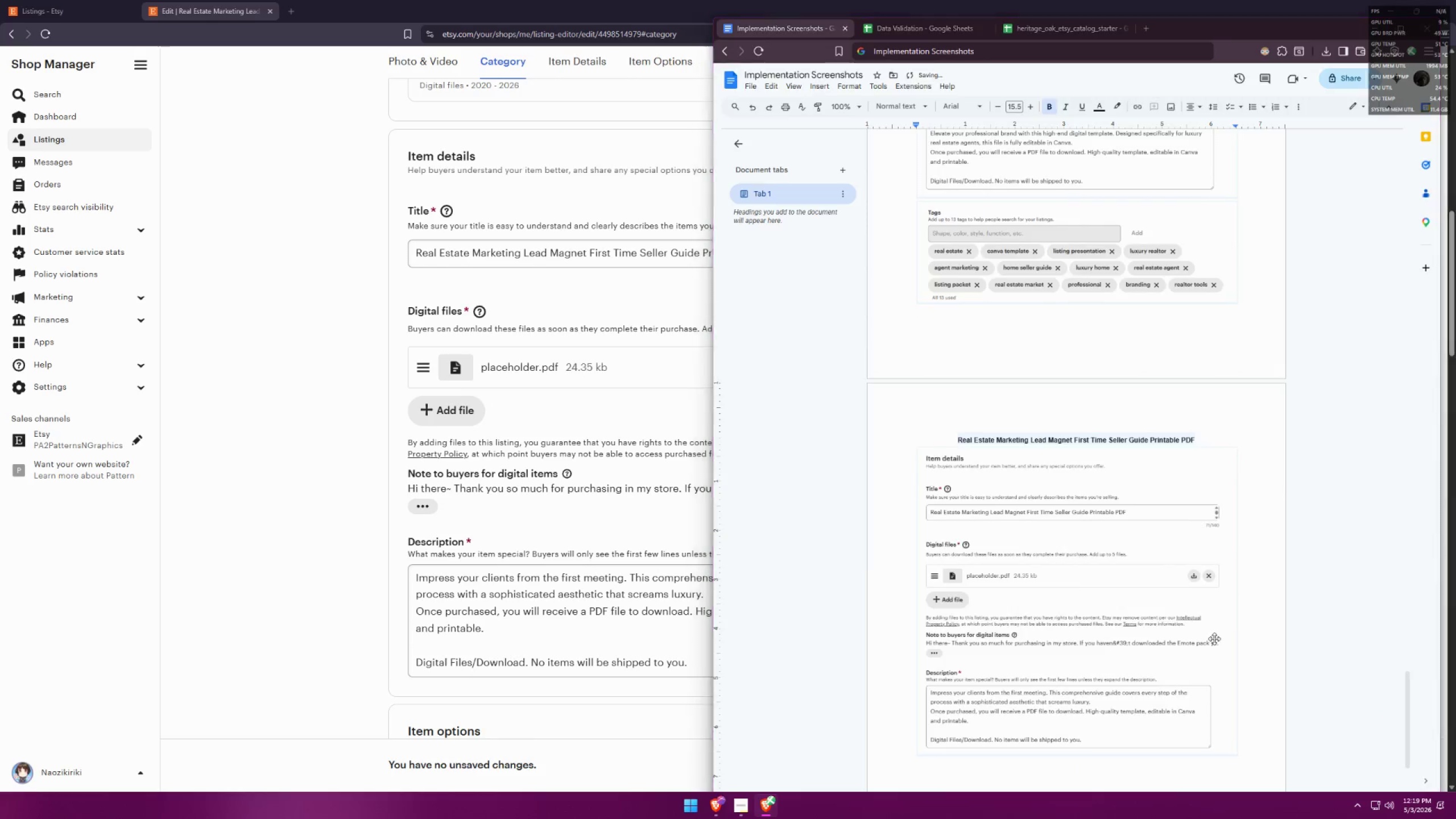 
key(Alt+Tab)
 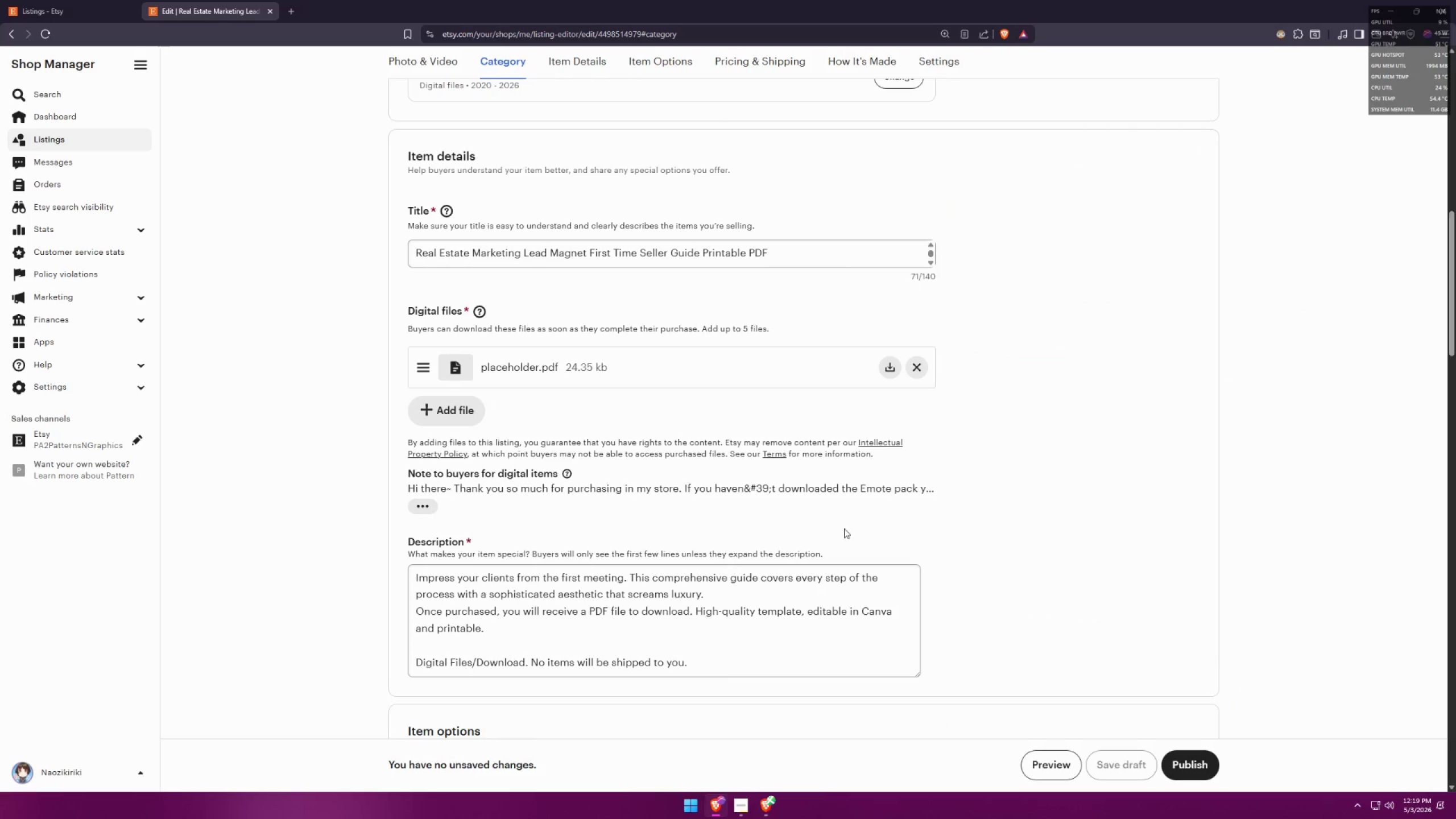 
scroll: coordinate [807, 470], scroll_direction: down, amount: 7.0
 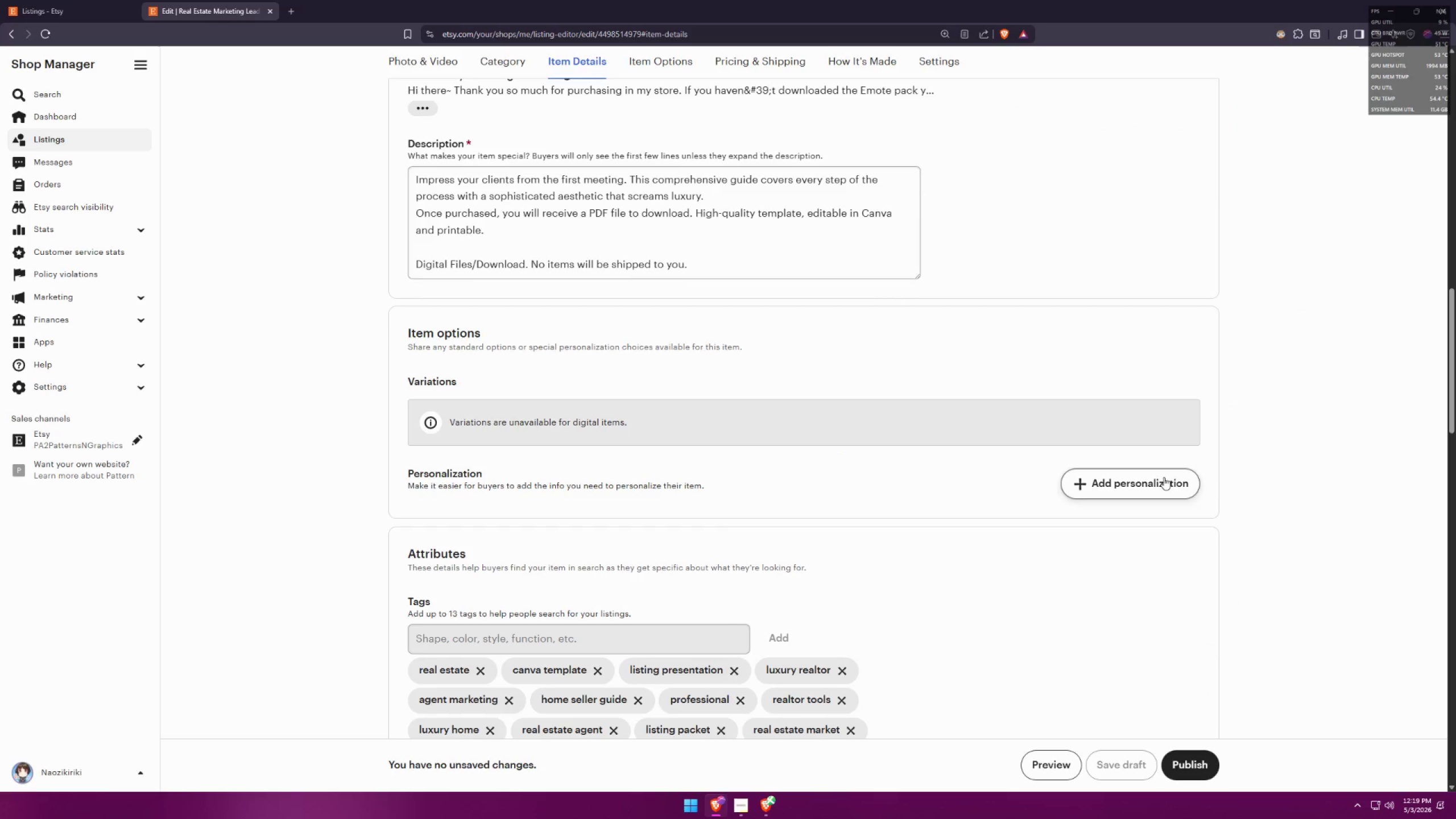 
key(Meta+MetaLeft)
 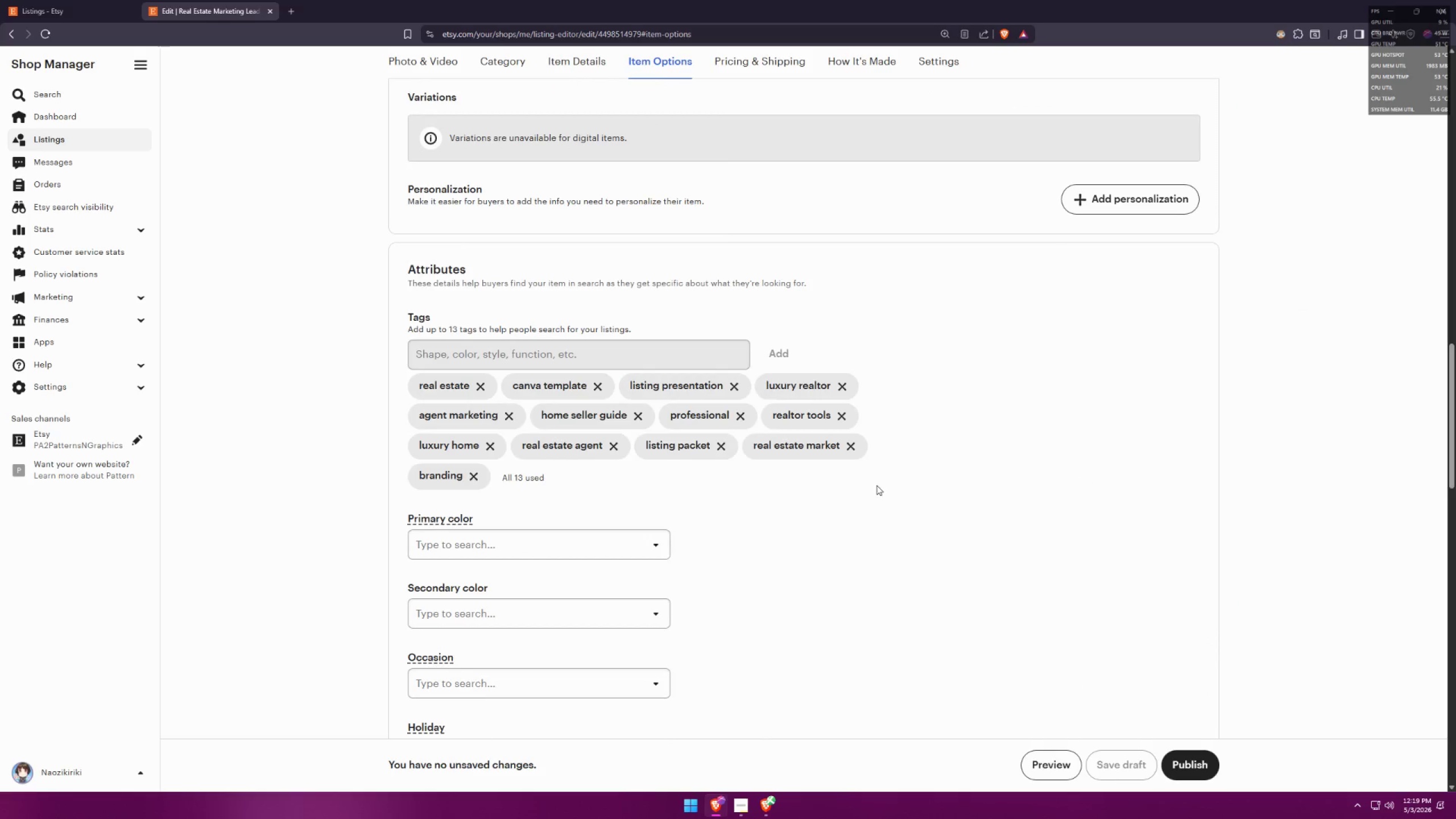 
key(Meta+Shift+ShiftLeft)
 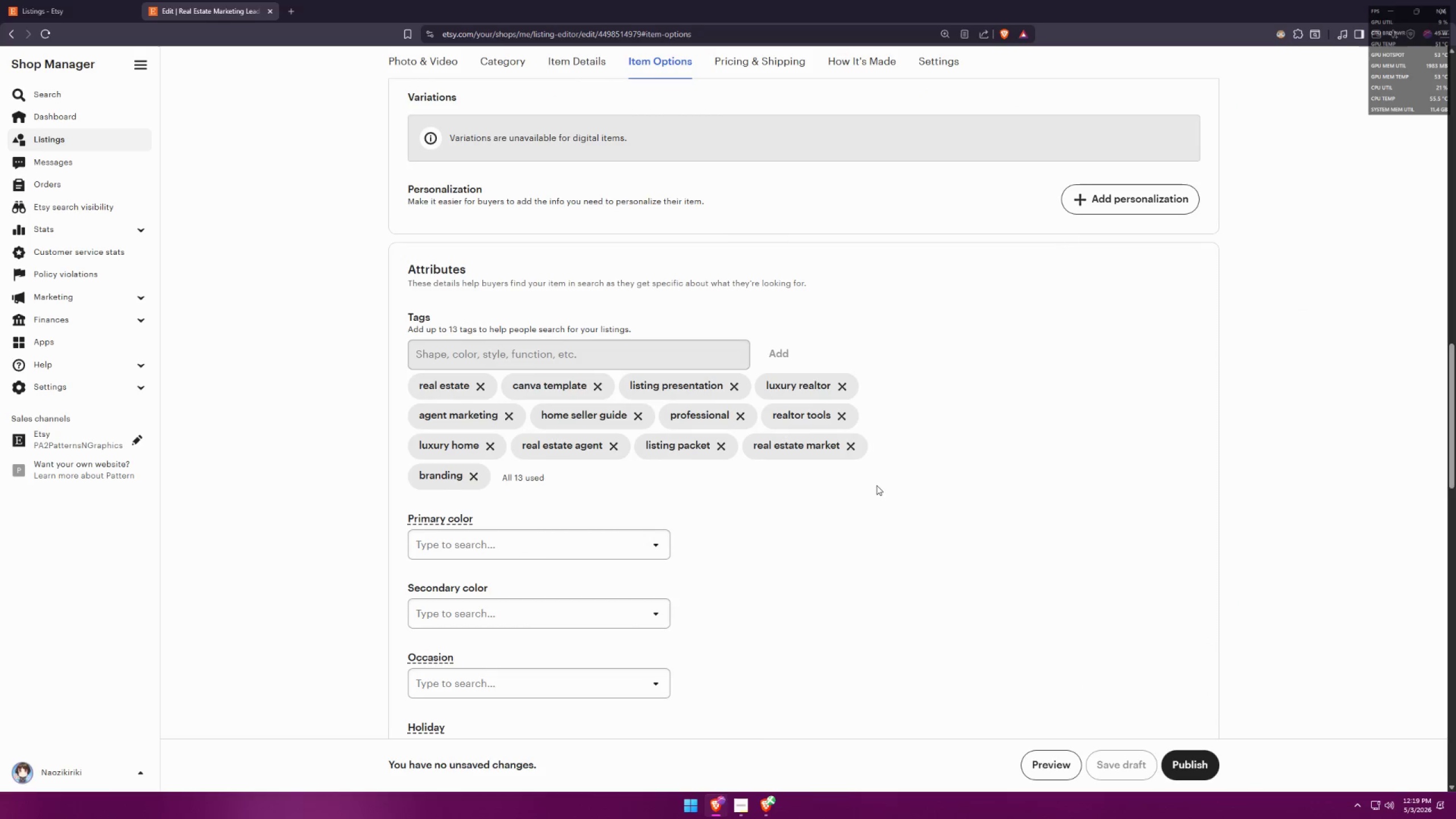 
key(Meta+Shift+S)
 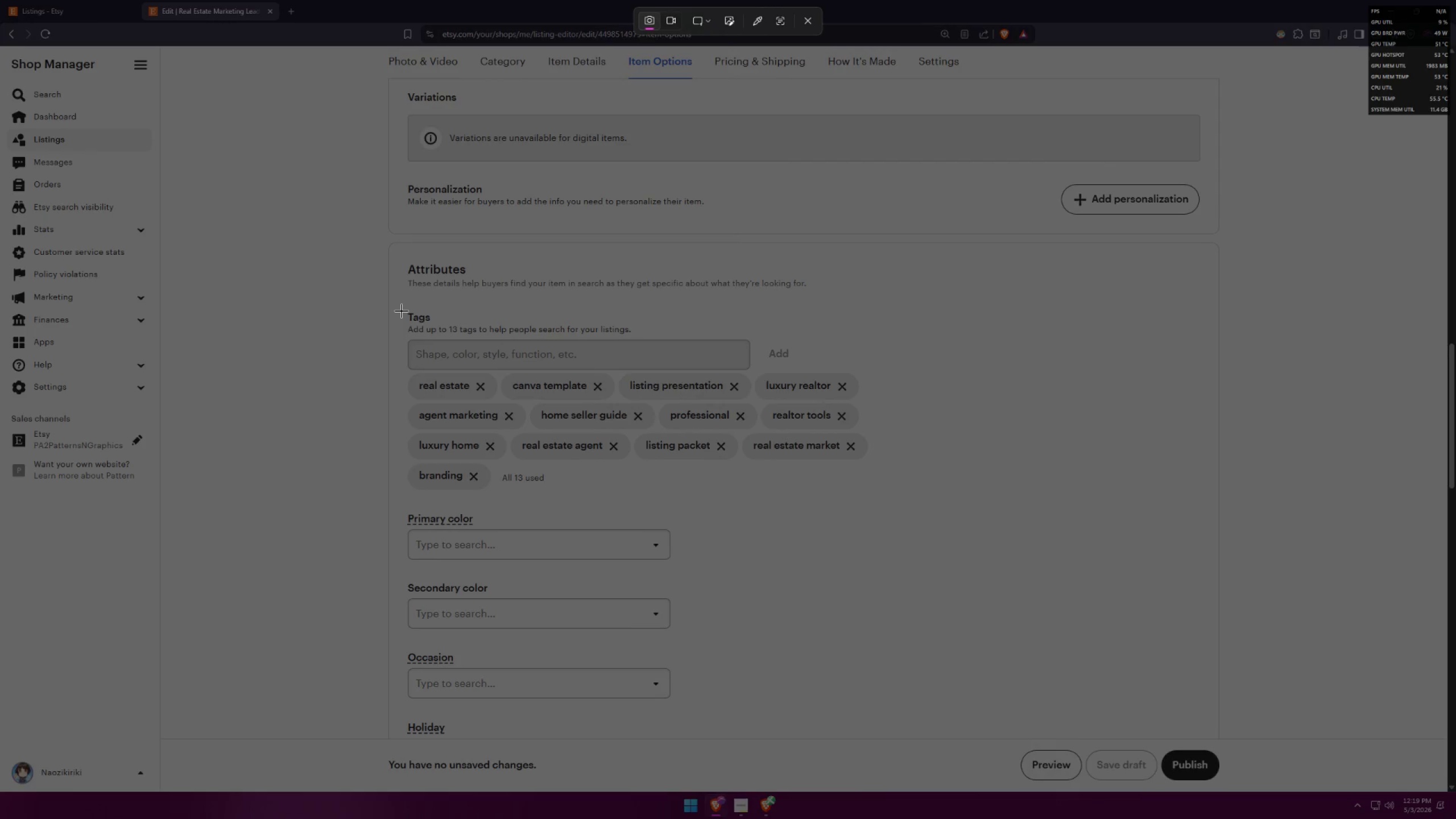 
scroll: coordinate [1347, 515], scroll_direction: down, amount: 5.0
 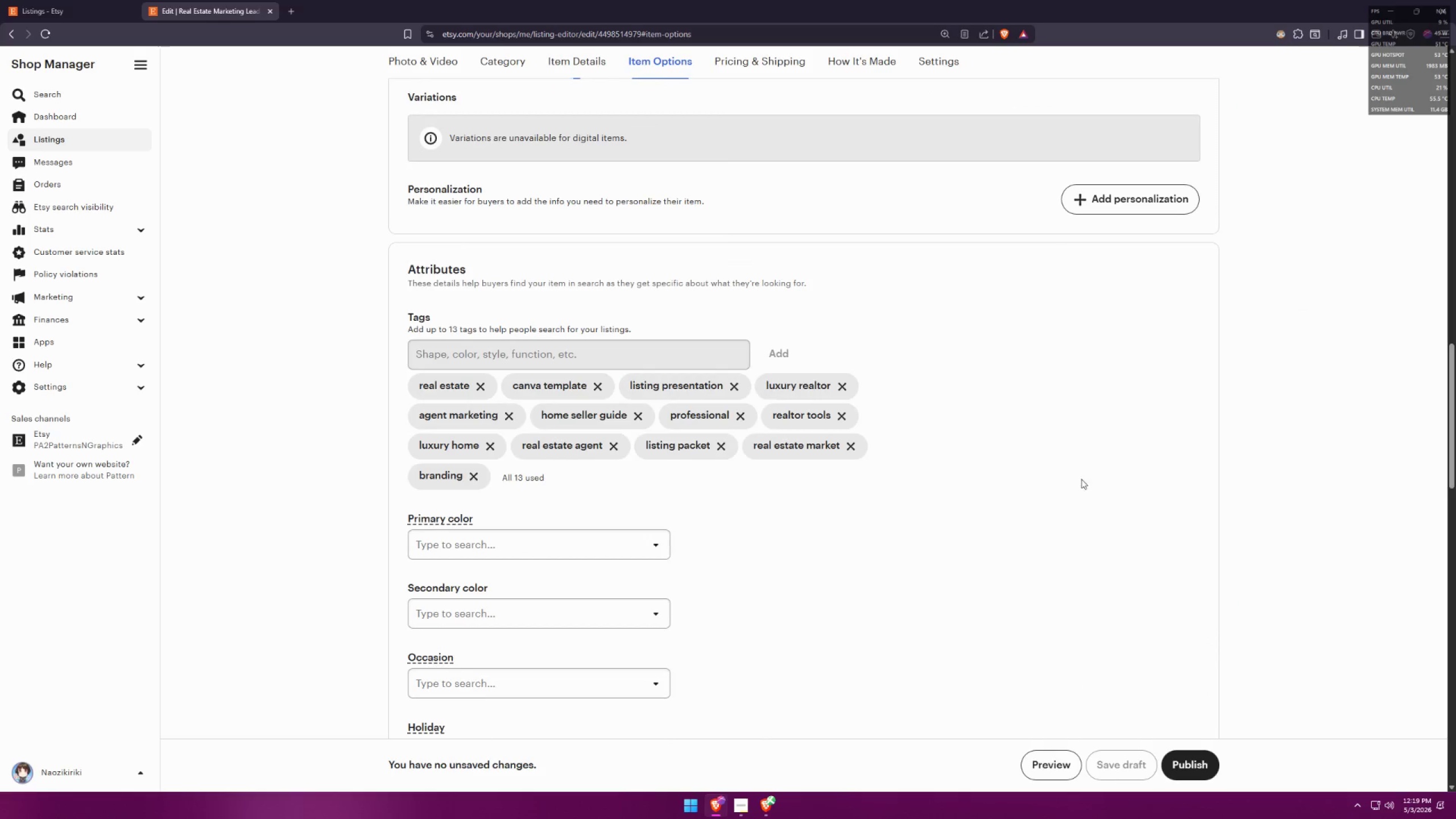 
left_click_drag(start_coordinate=[392, 308], to_coordinate=[892, 502])
 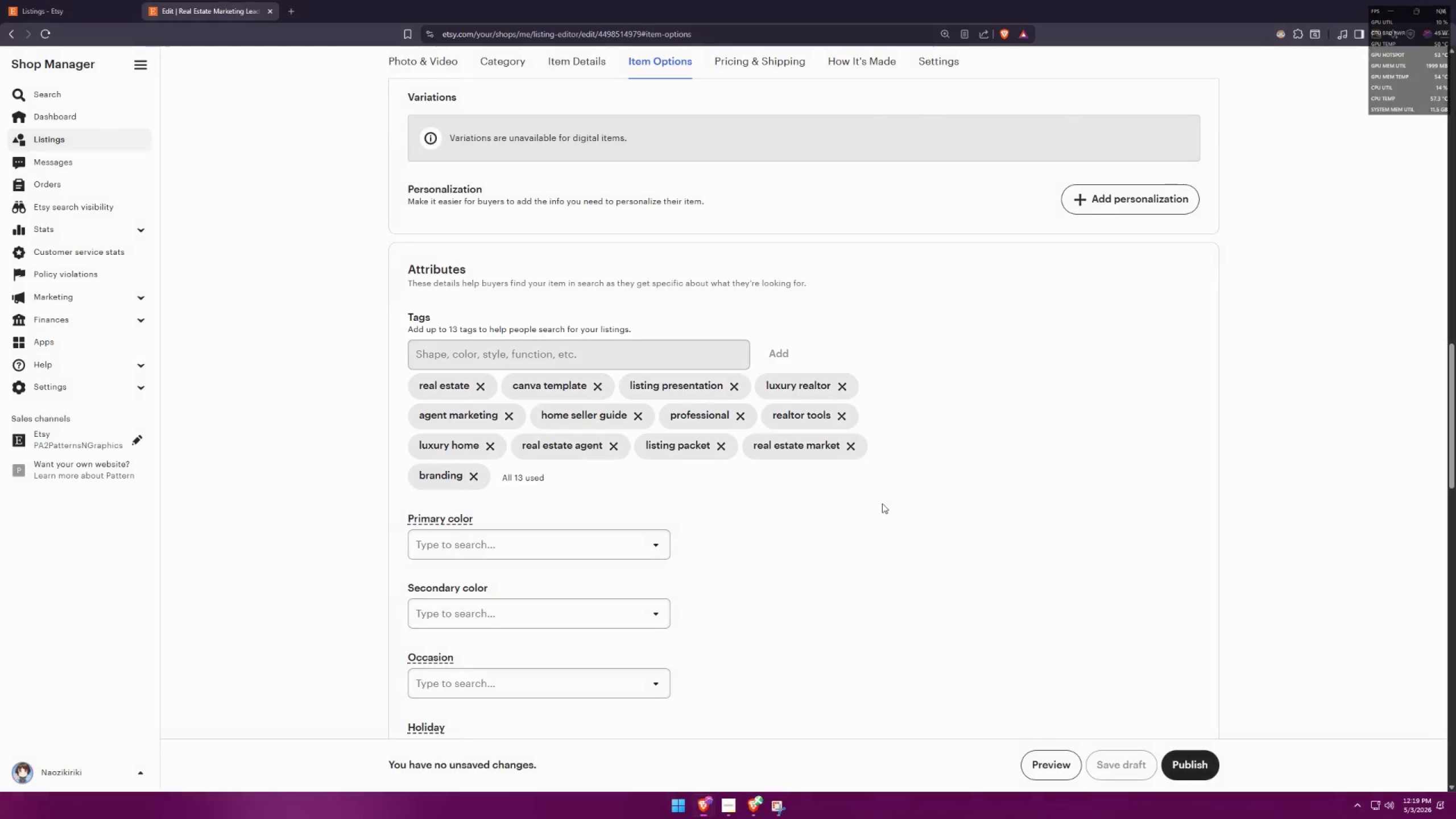 
key(Alt+AltLeft)
 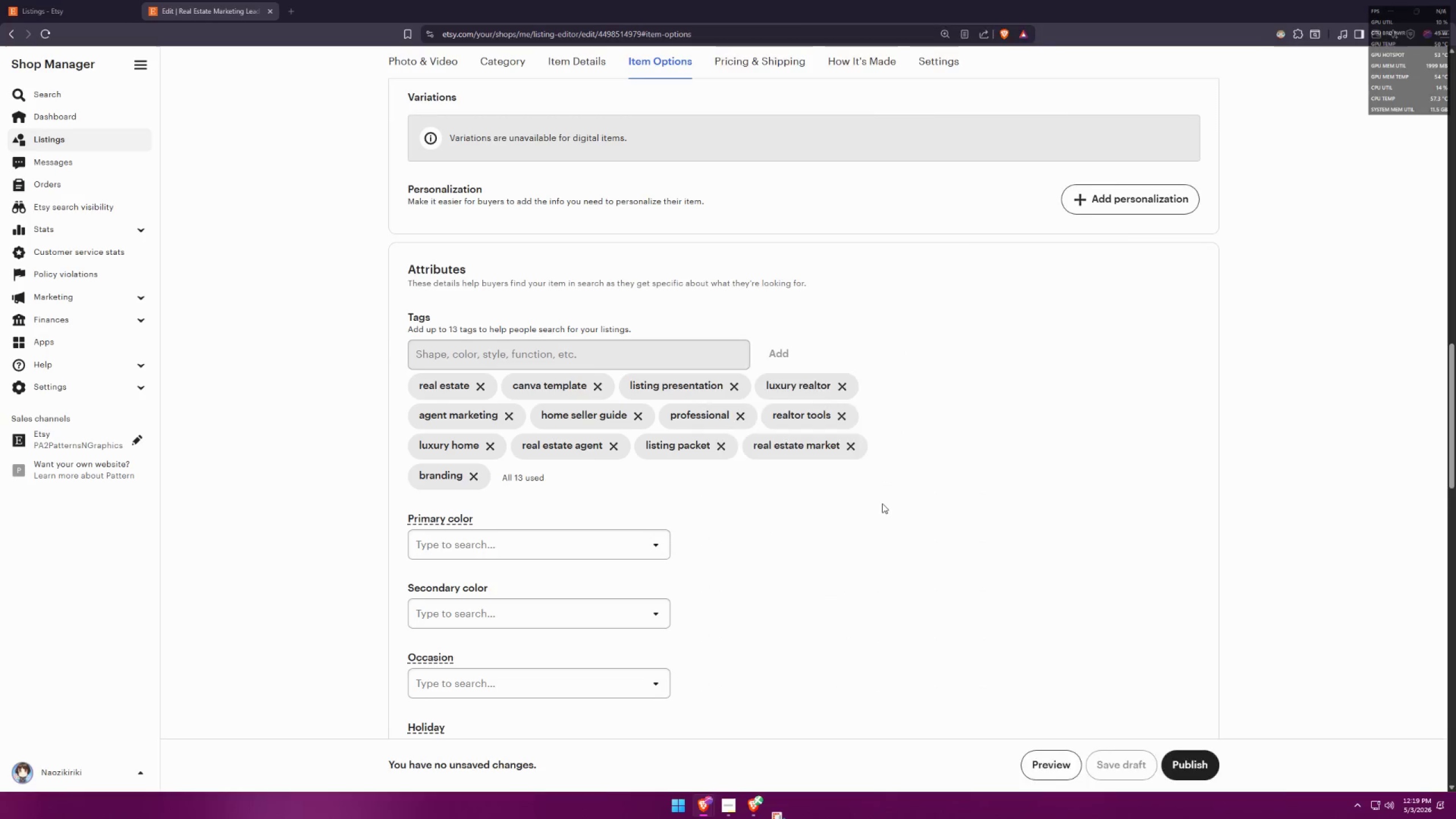 
key(Alt+Tab)
 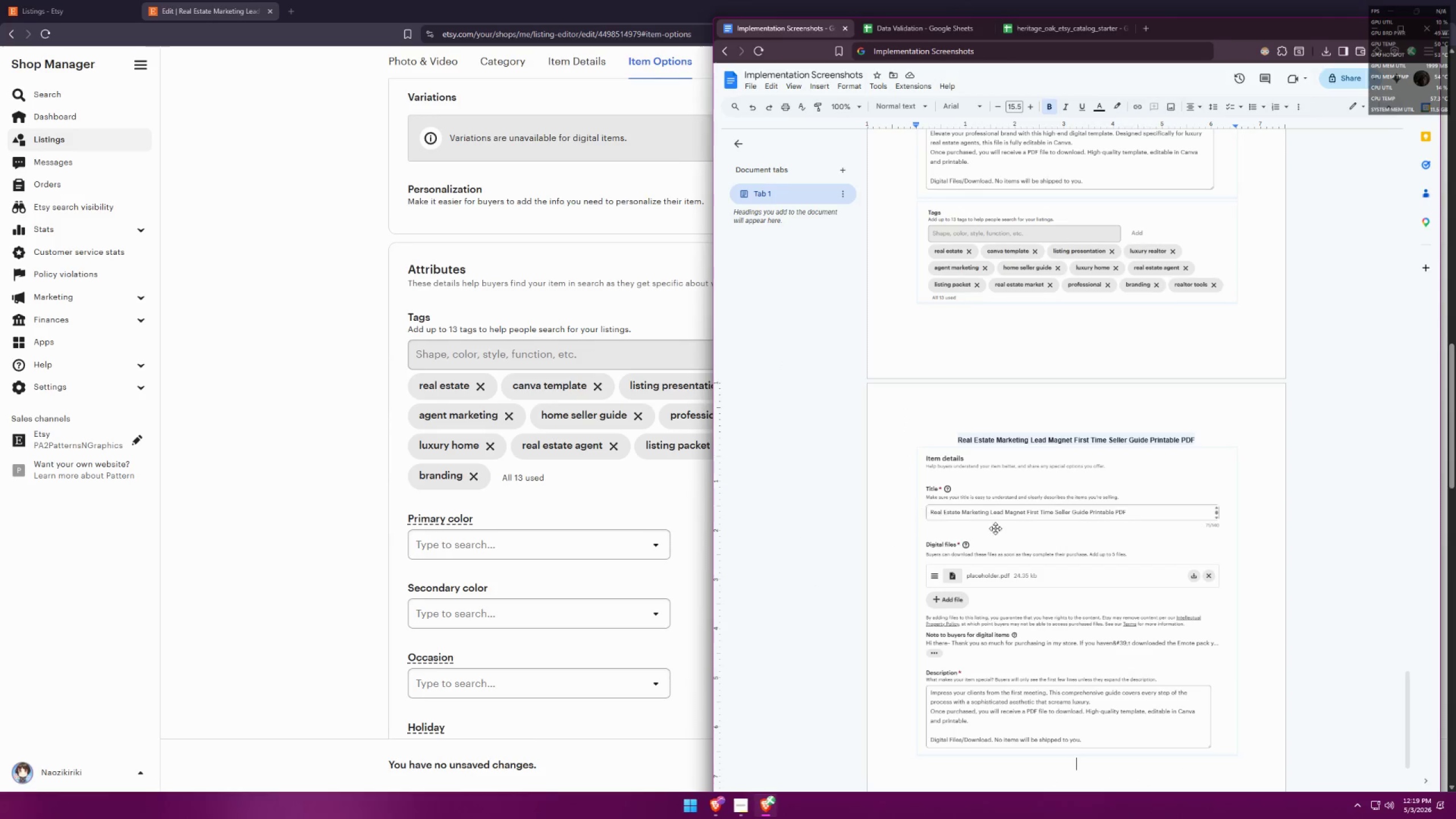 
key(Control+ControlLeft)
 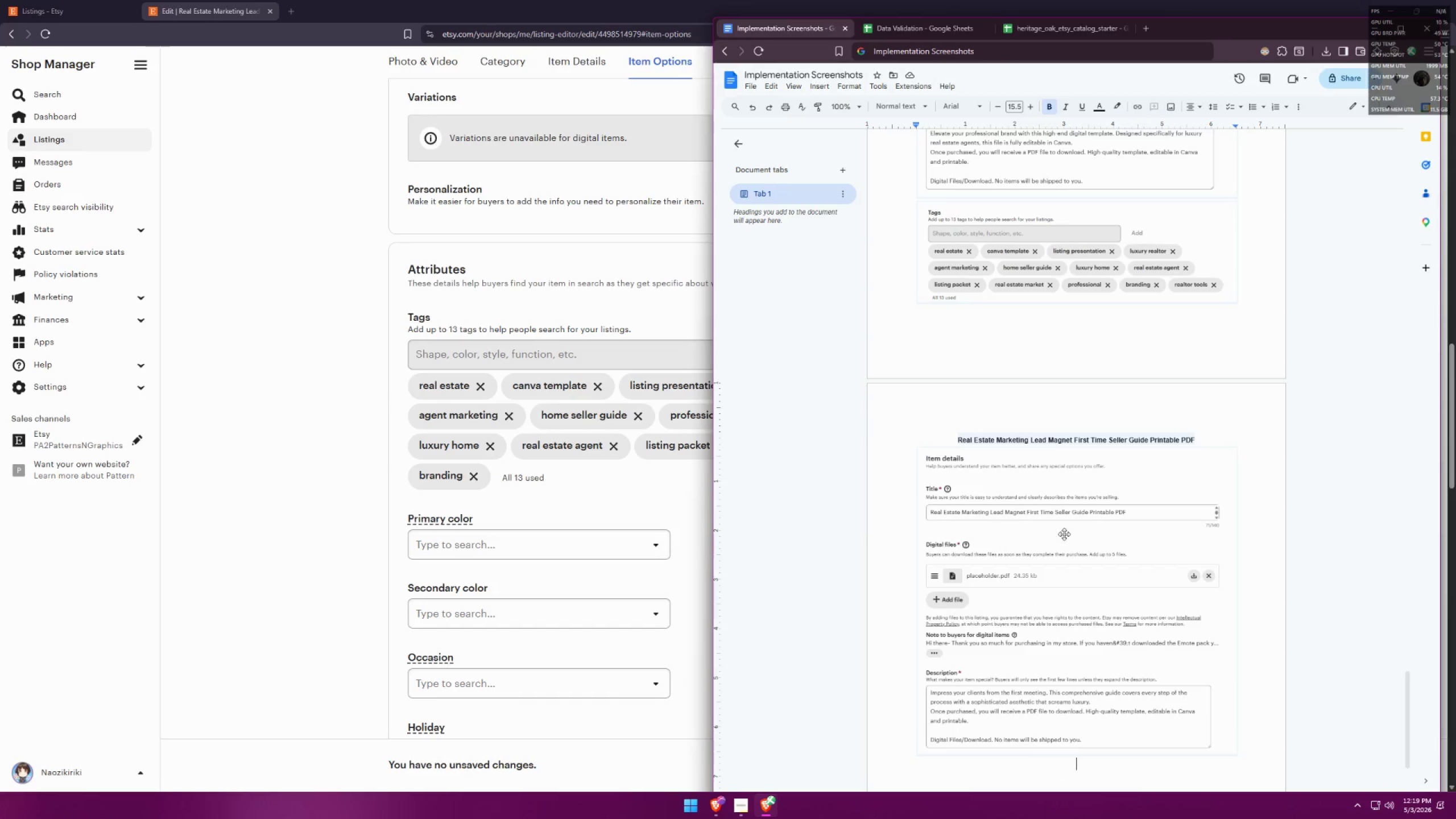 
key(Control+V)
 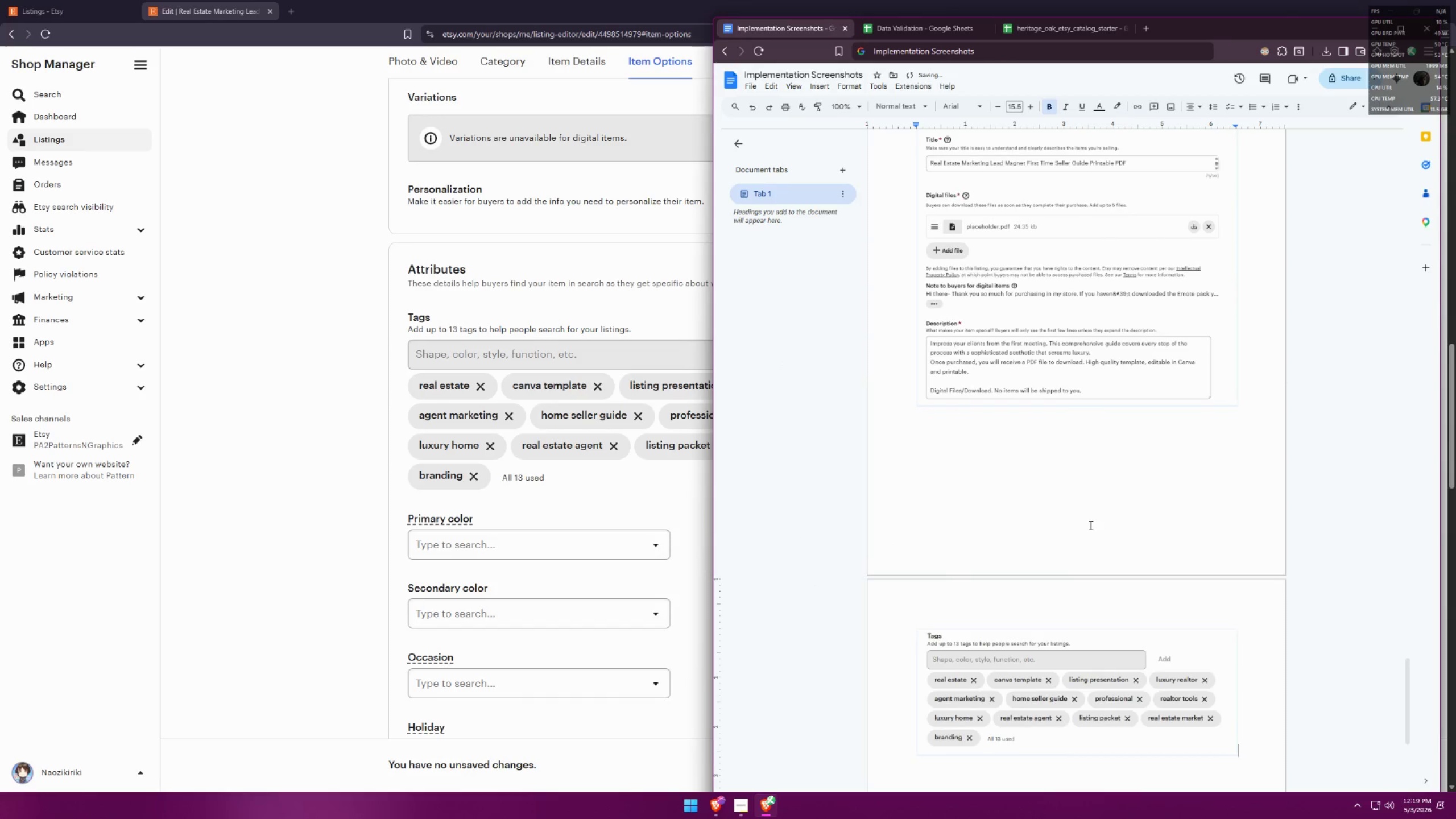 
scroll: coordinate [1095, 522], scroll_direction: down, amount: 2.0
 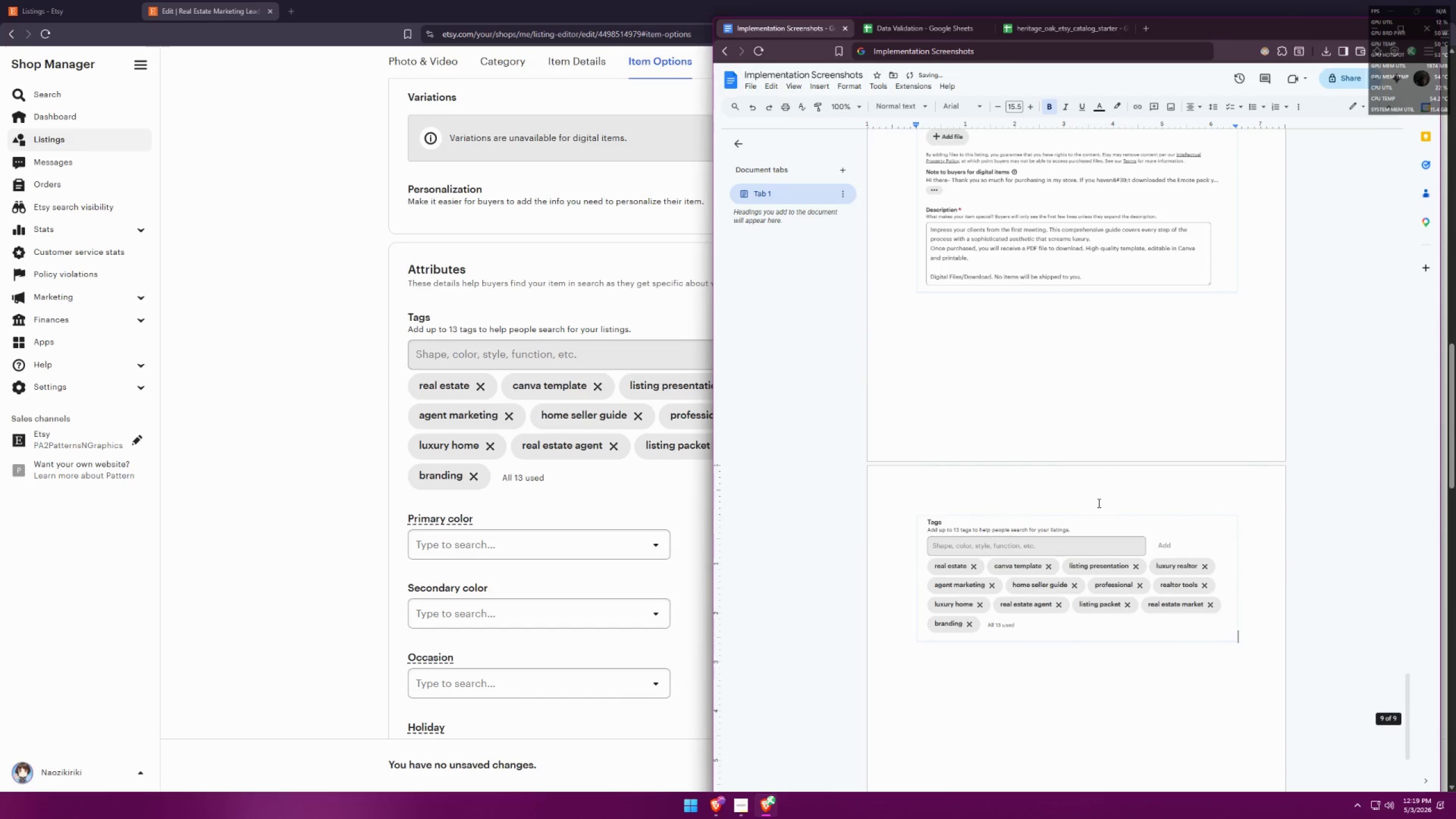 
key(Enter)
 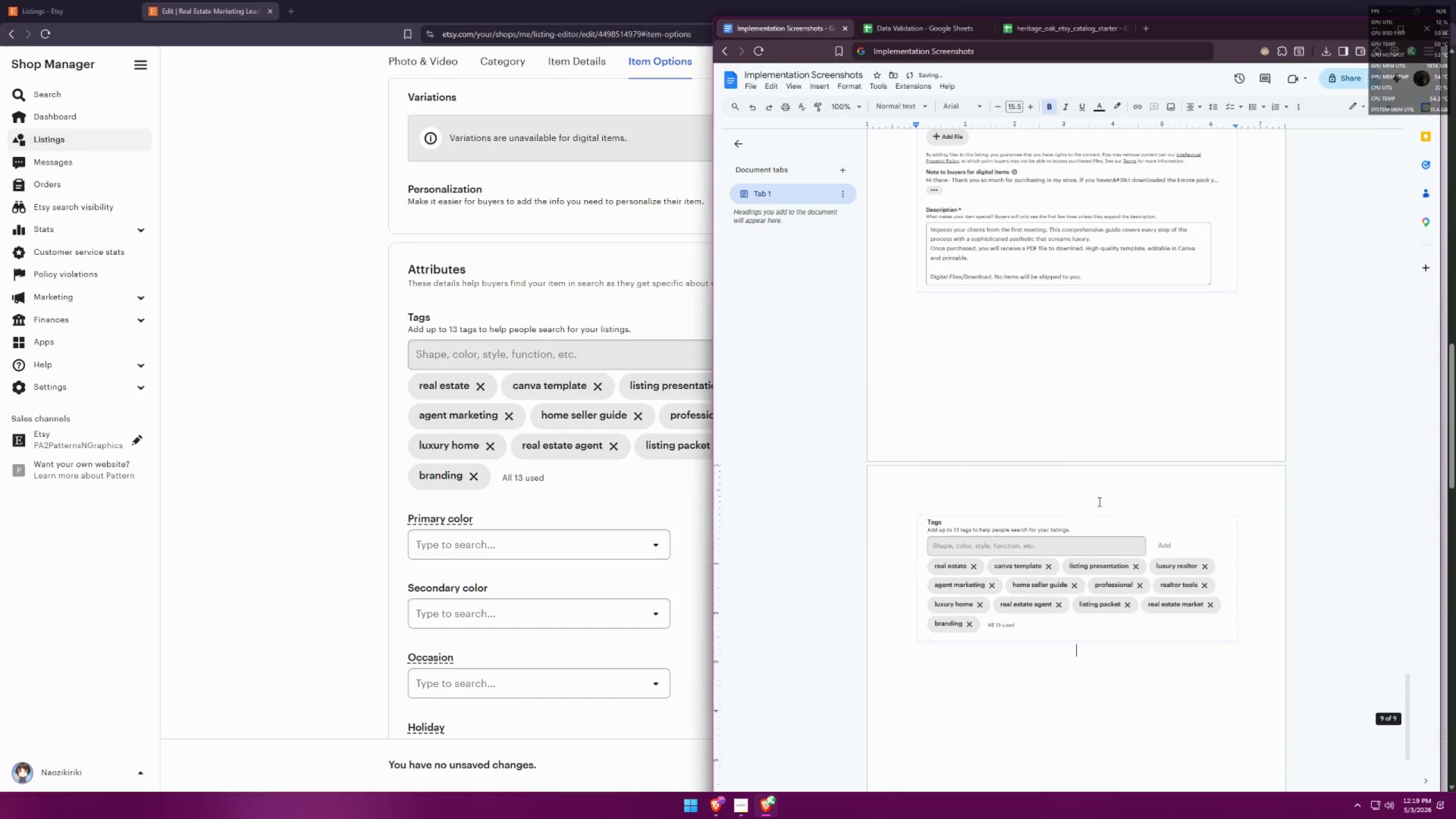 
key(Enter)
 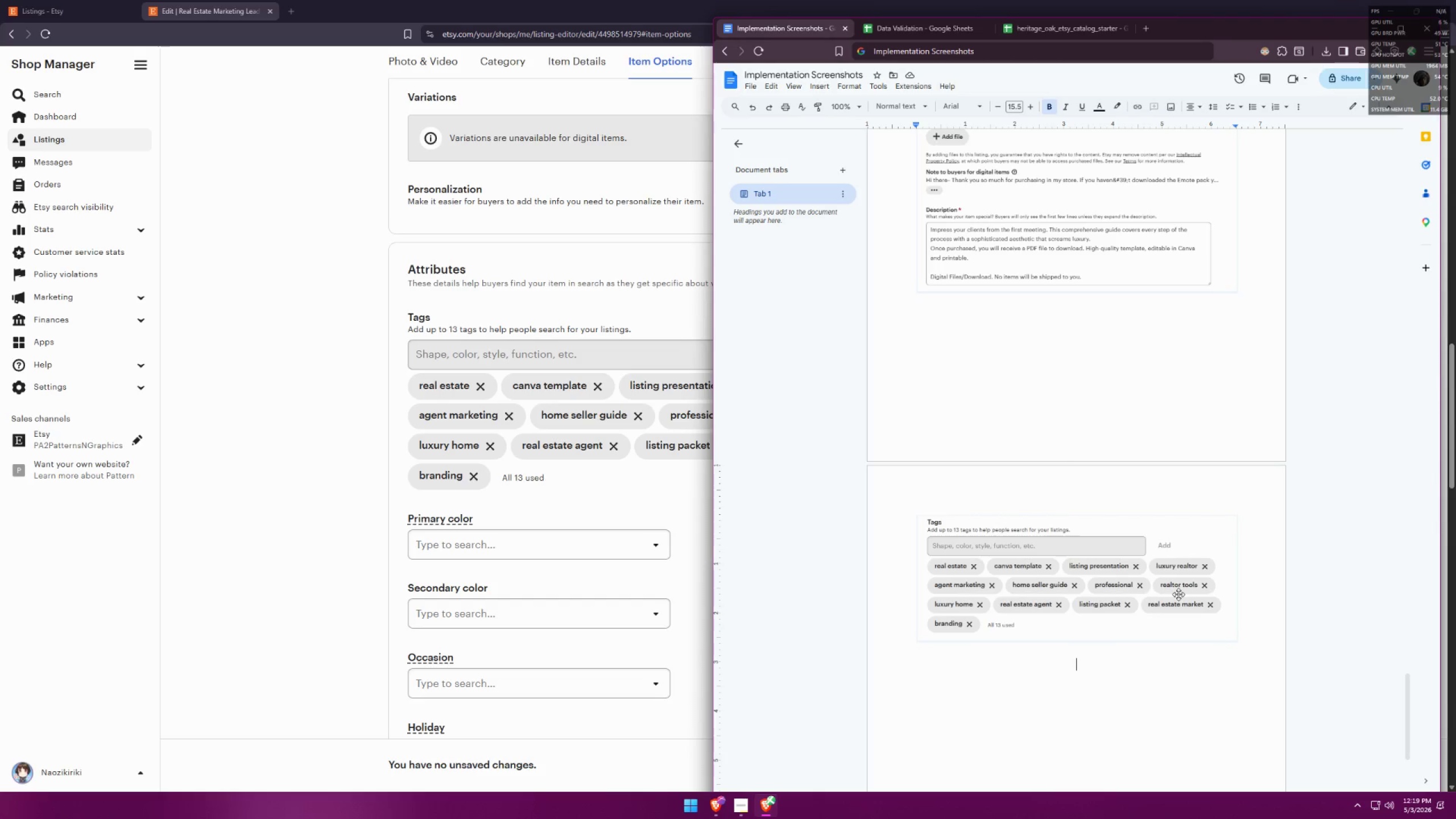 
wait(14.45)
 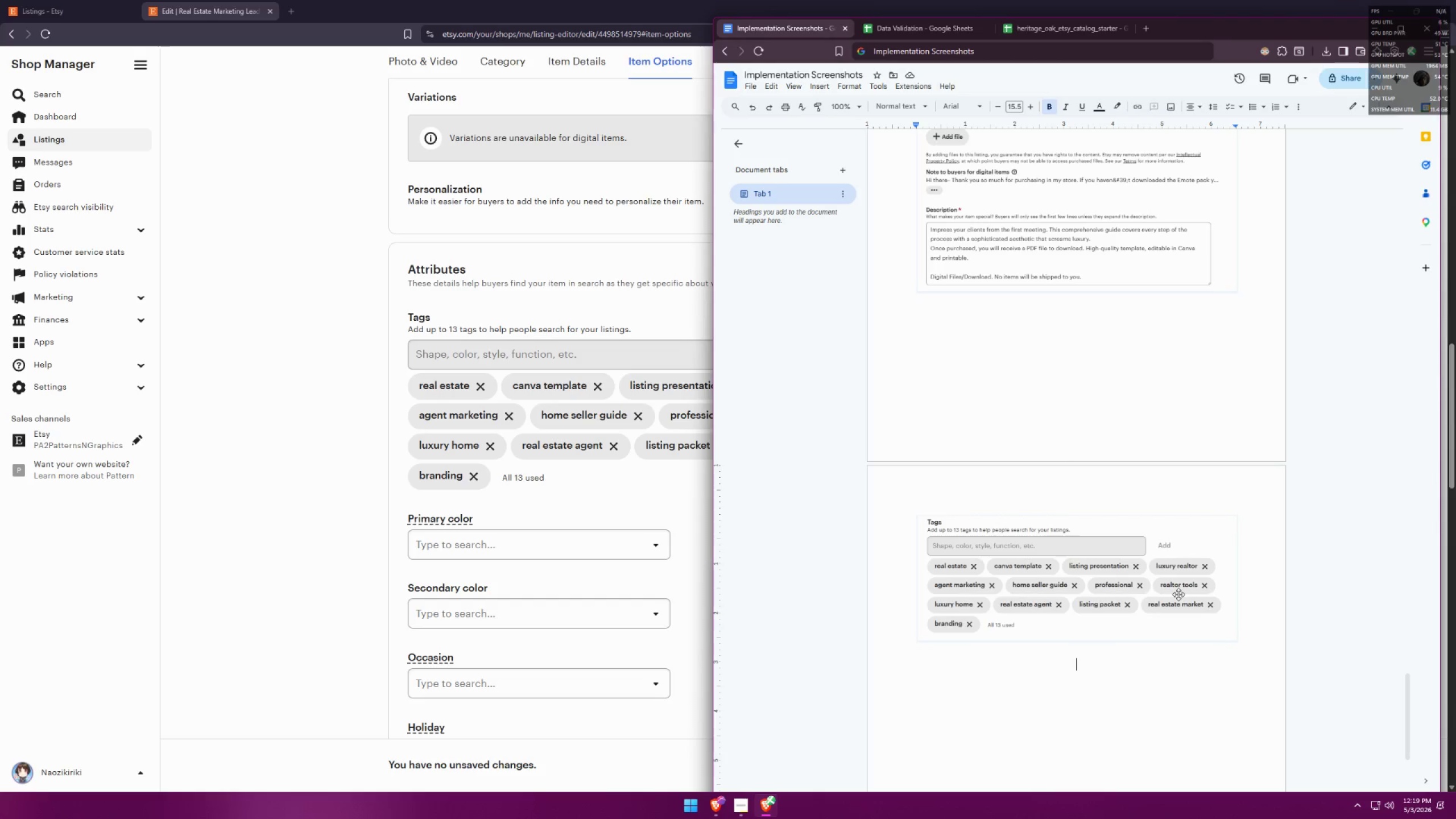 
left_click([907, 28])
 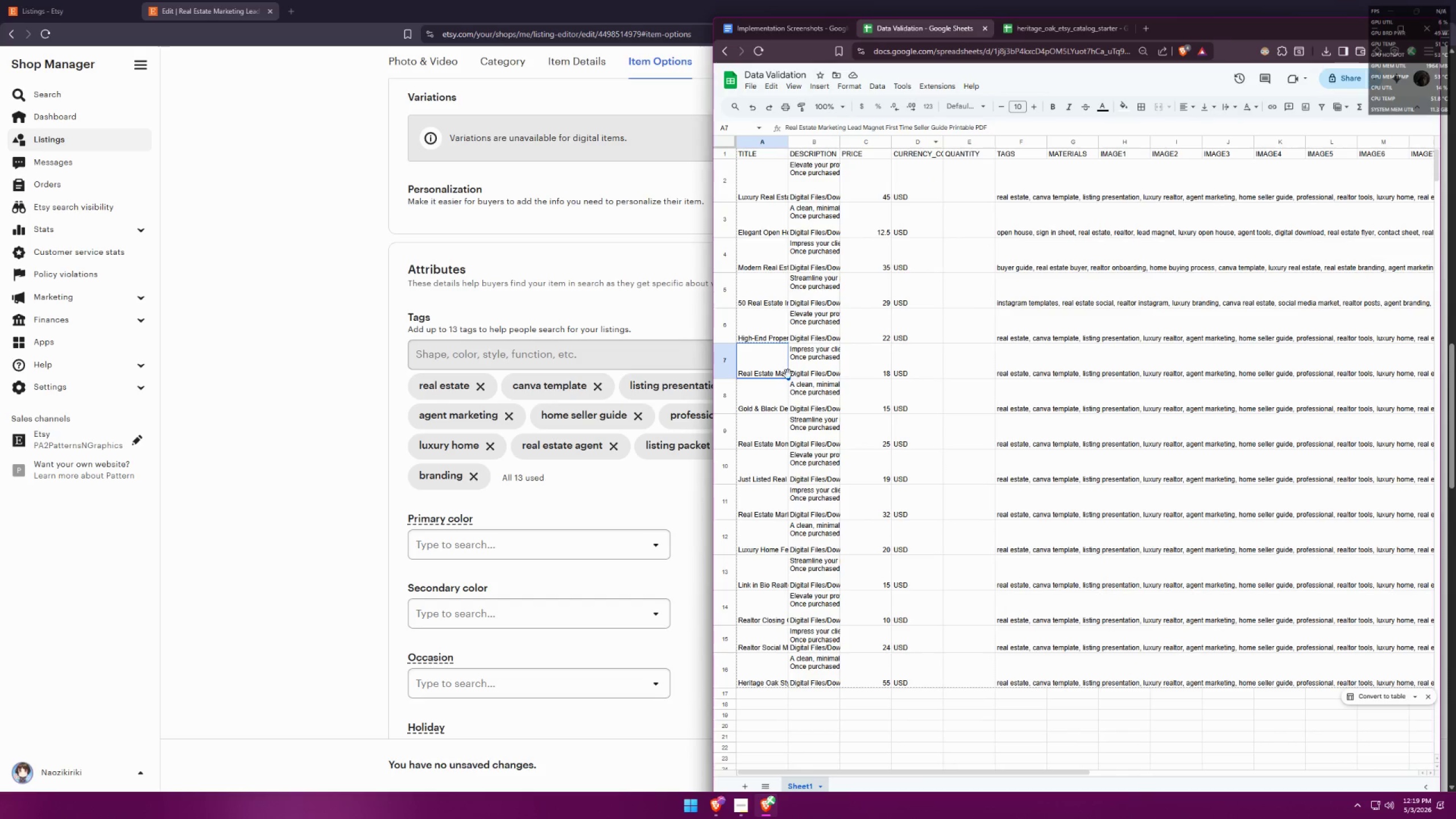 
left_click([762, 398])
 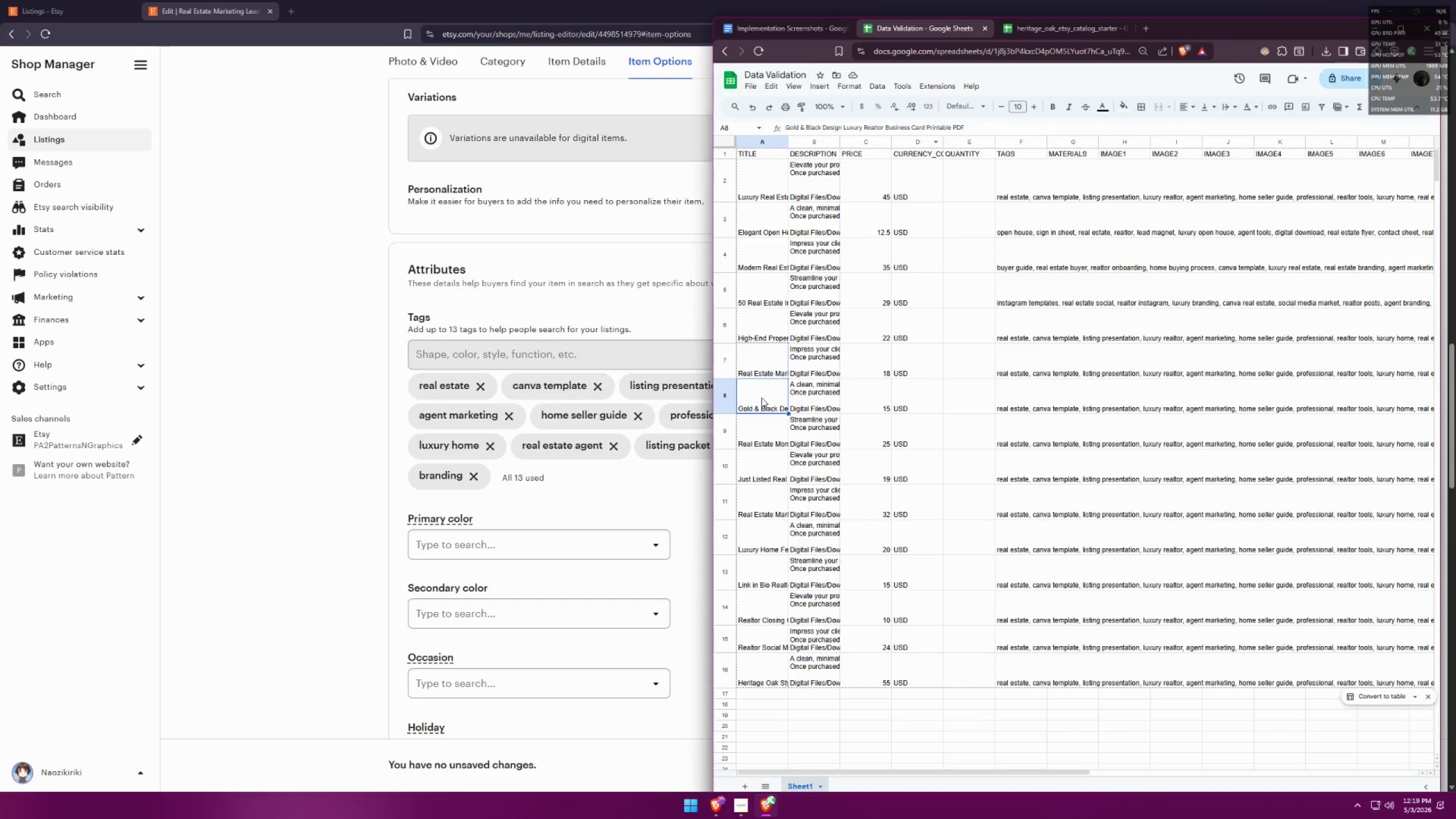 
key(Control+ControlLeft)
 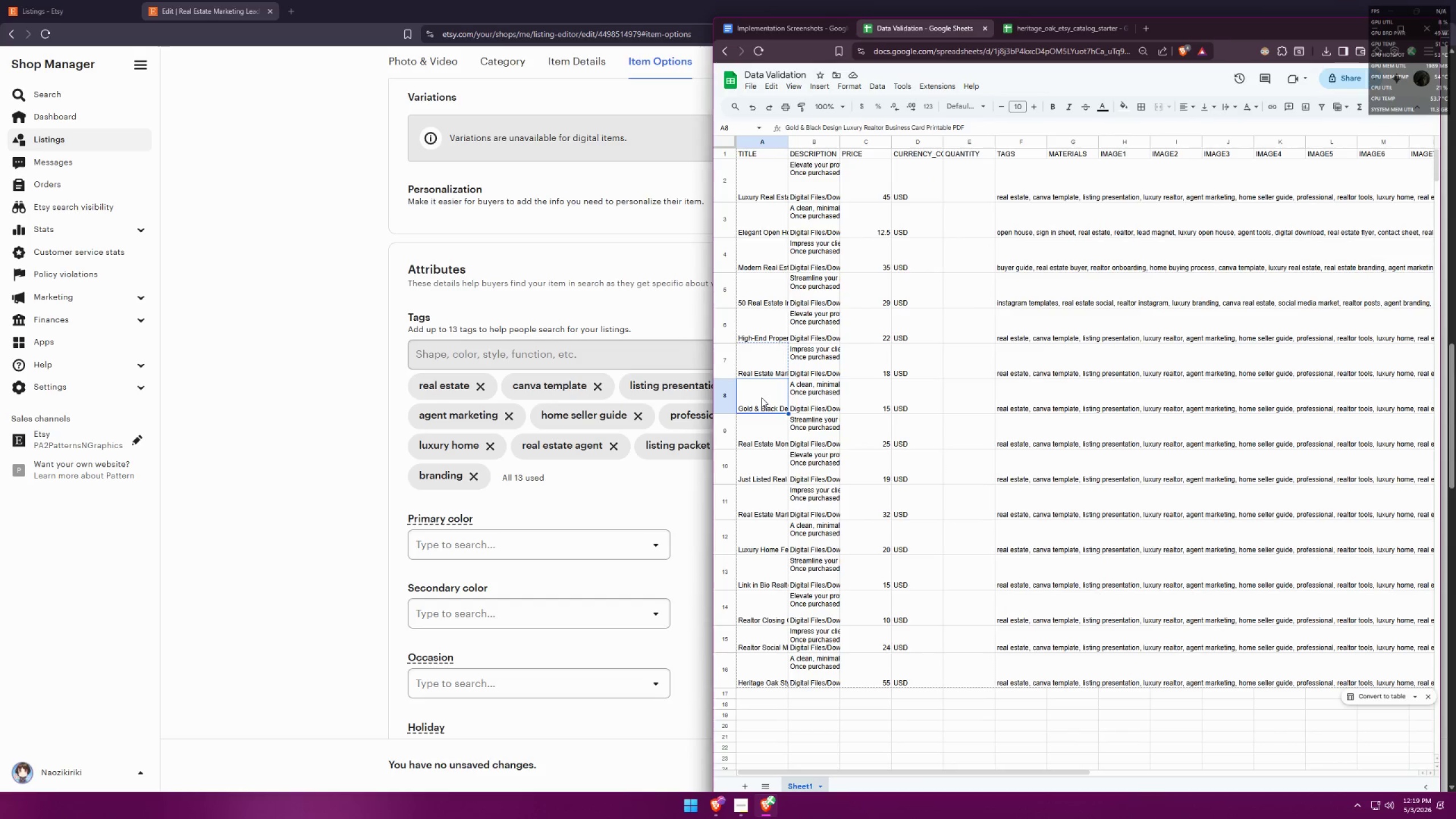 
key(Control+C)
 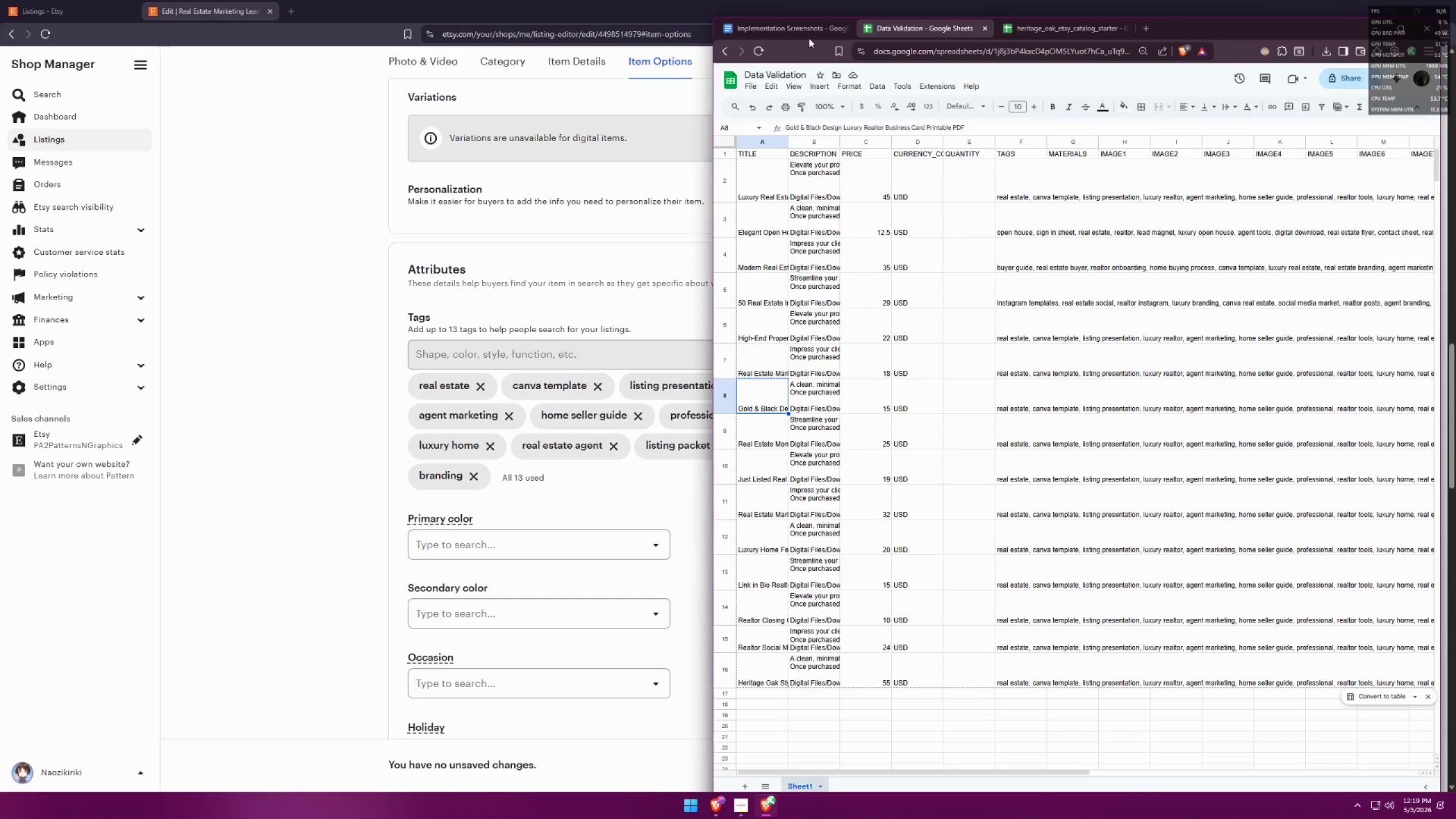 
left_click([801, 23])
 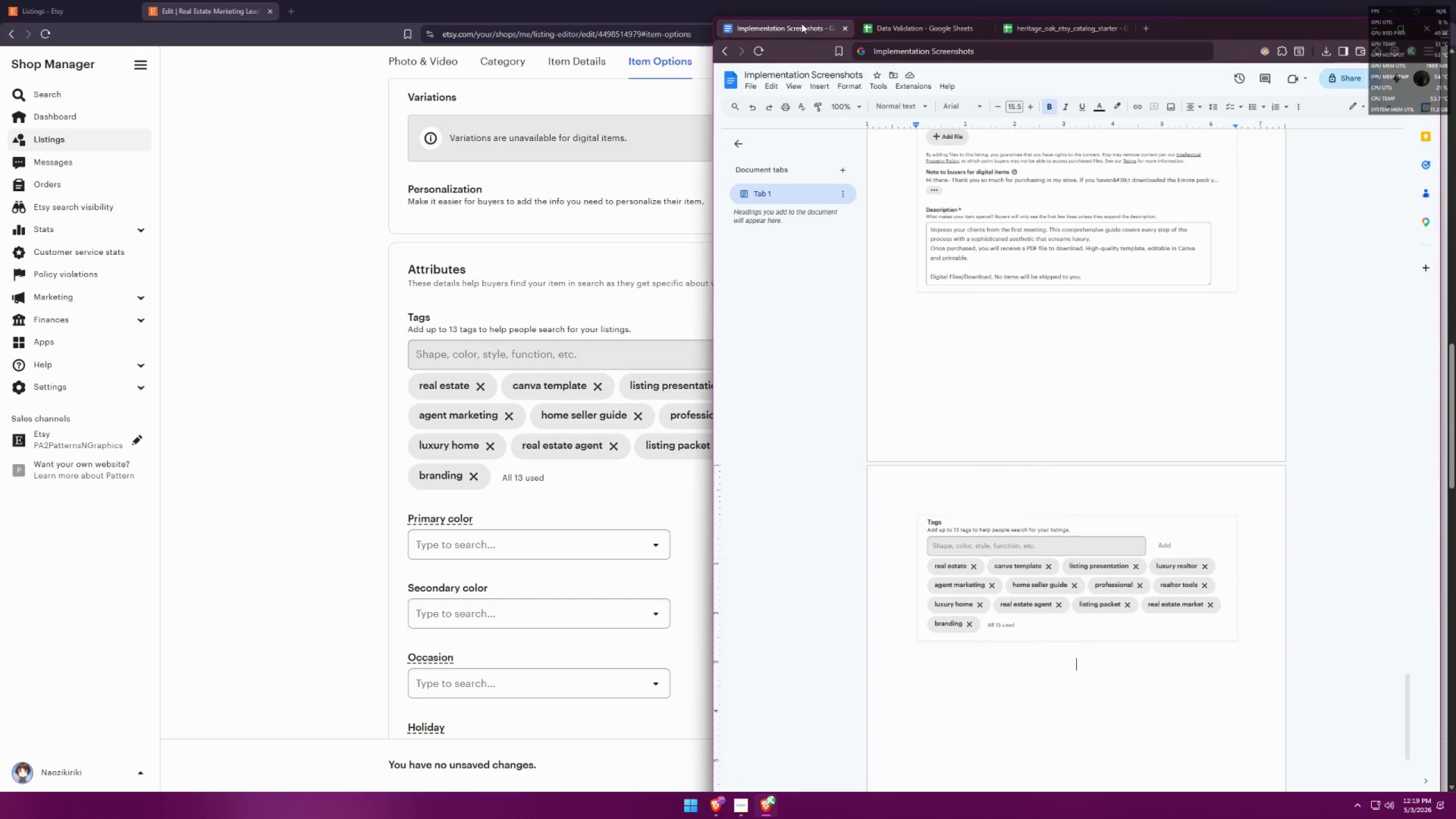 
key(Control+ControlLeft)
 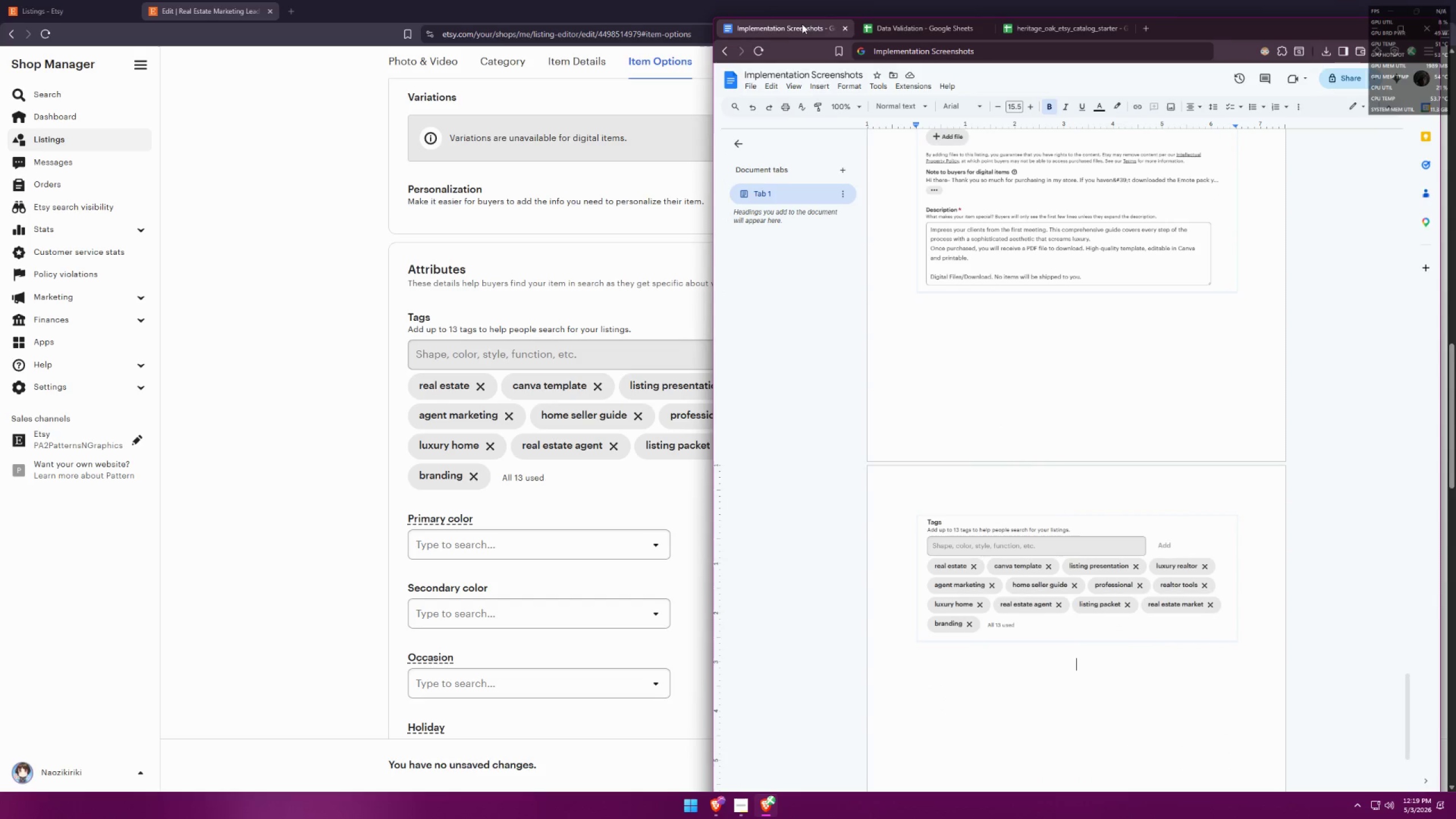 
key(Control+V)
 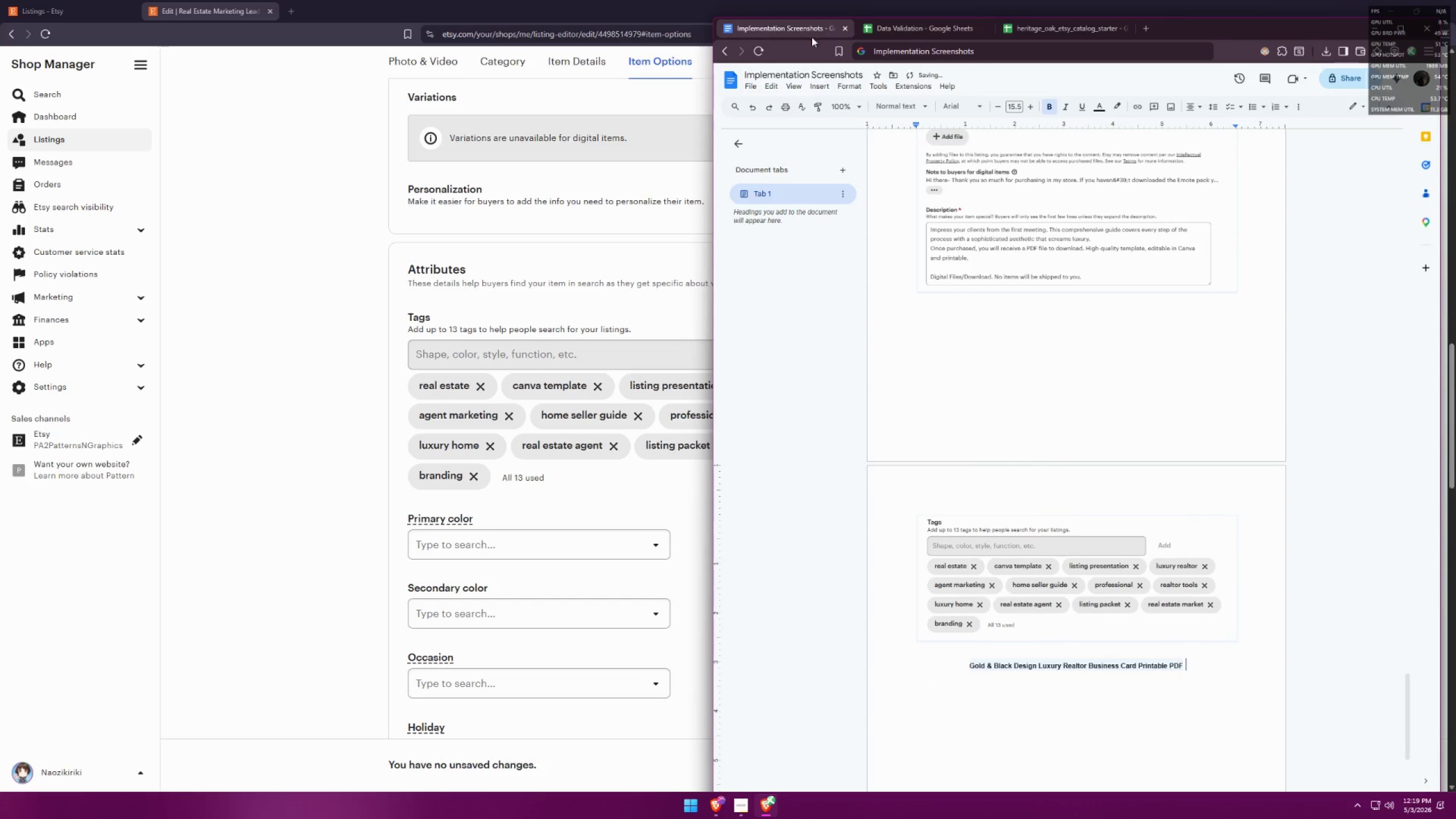 
key(Enter)
 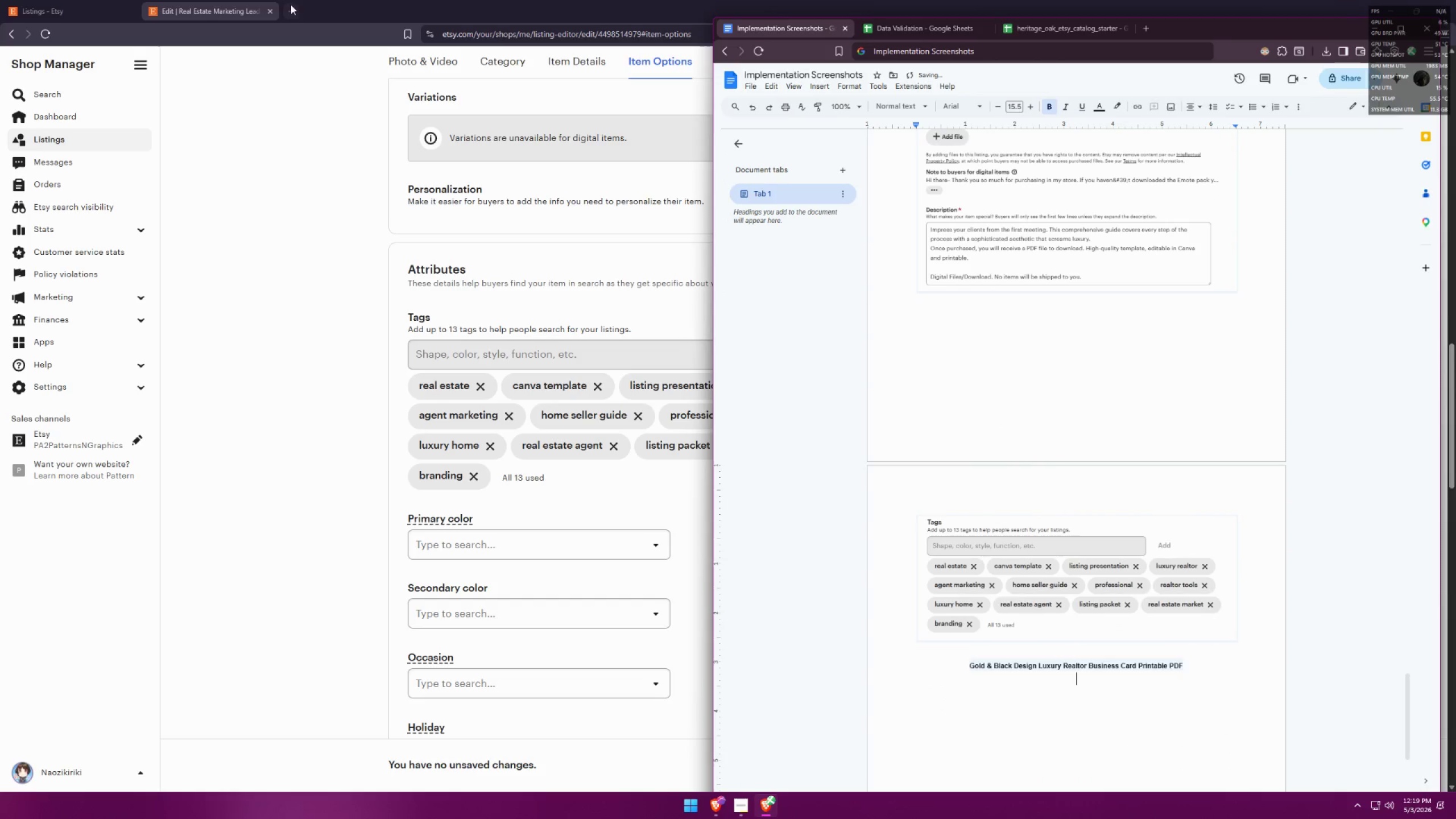 
left_click([266, 10])
 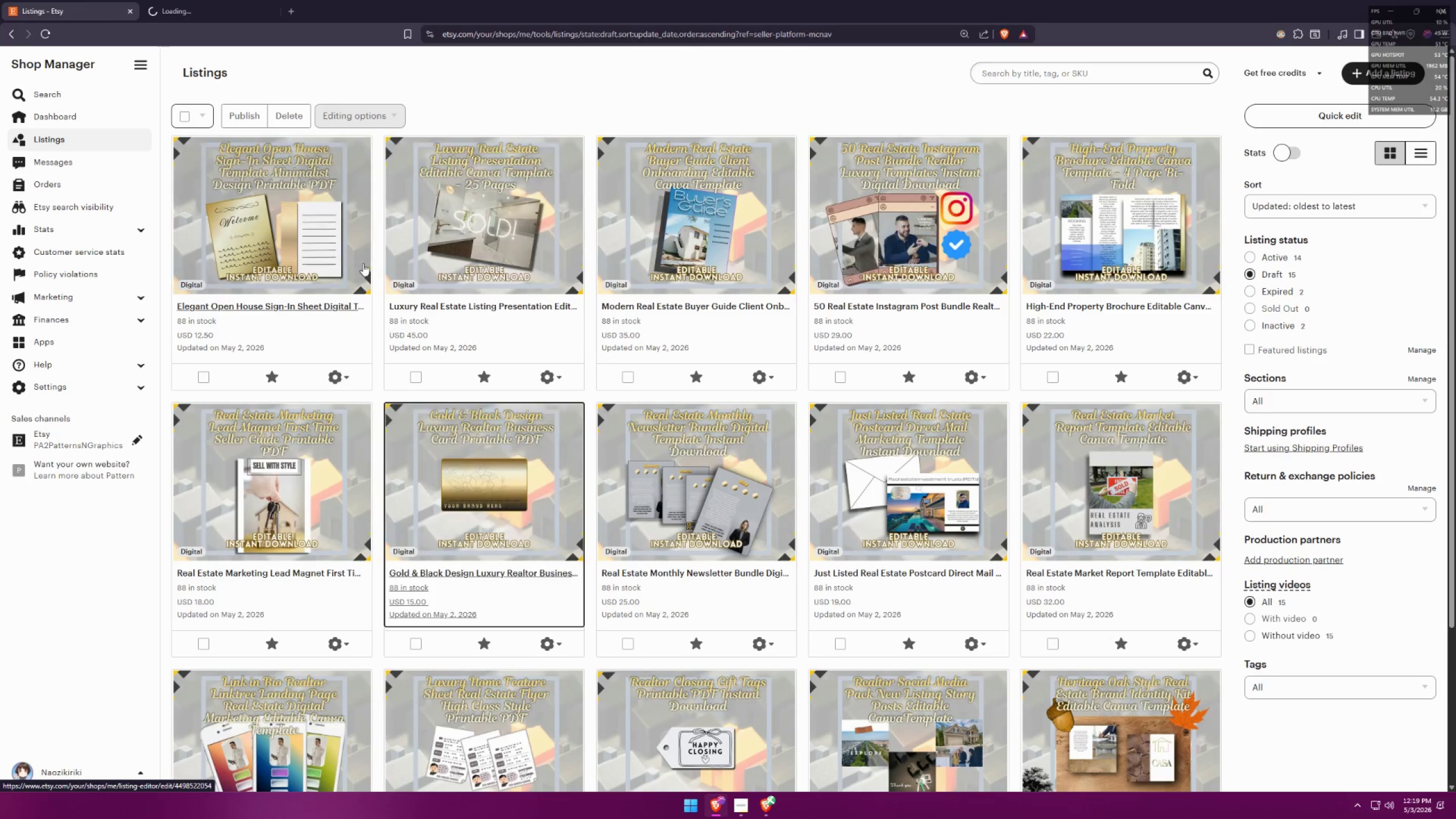 
left_click([216, 0])
 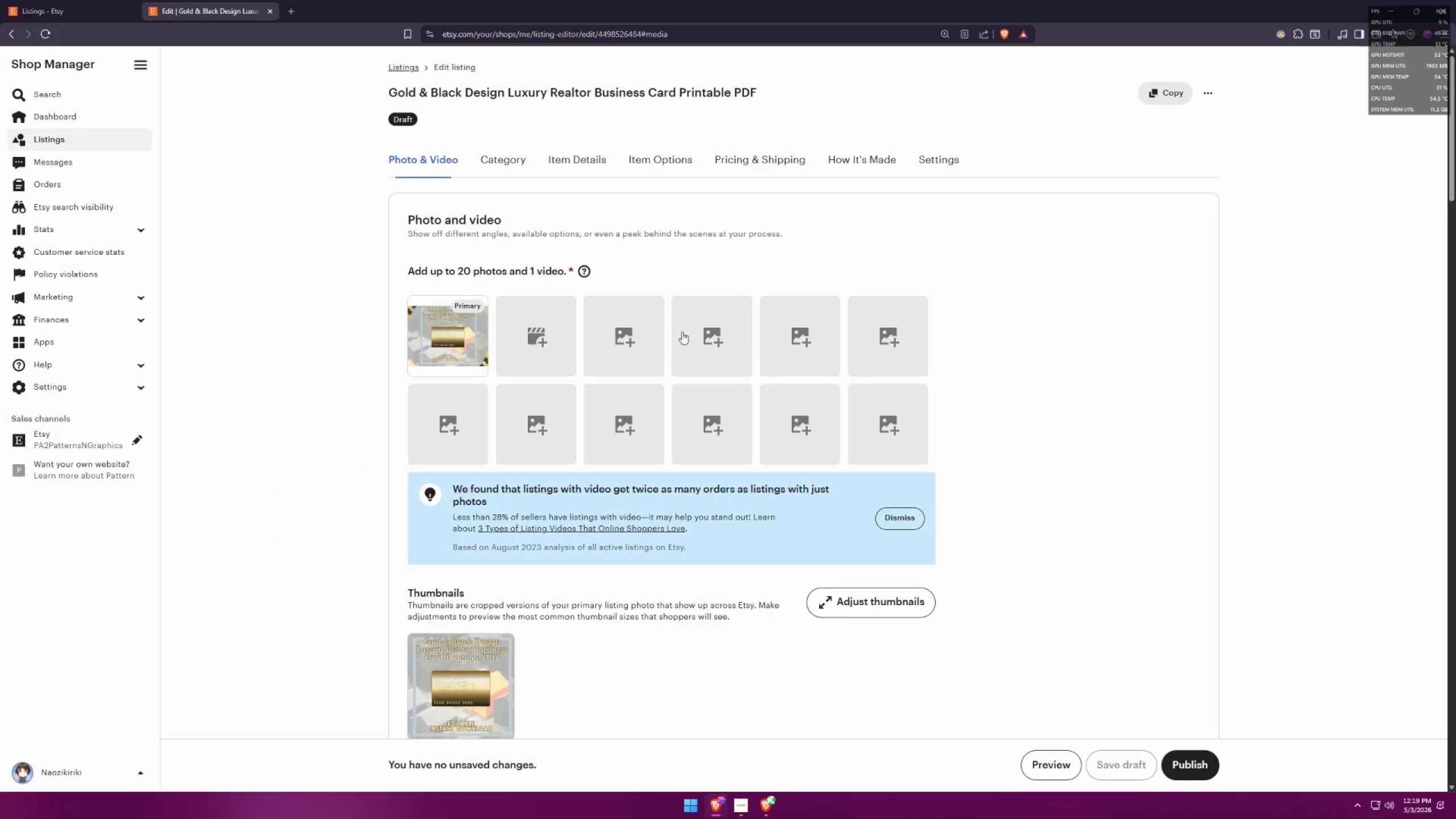 
scroll: coordinate [935, 325], scroll_direction: down, amount: 15.0
 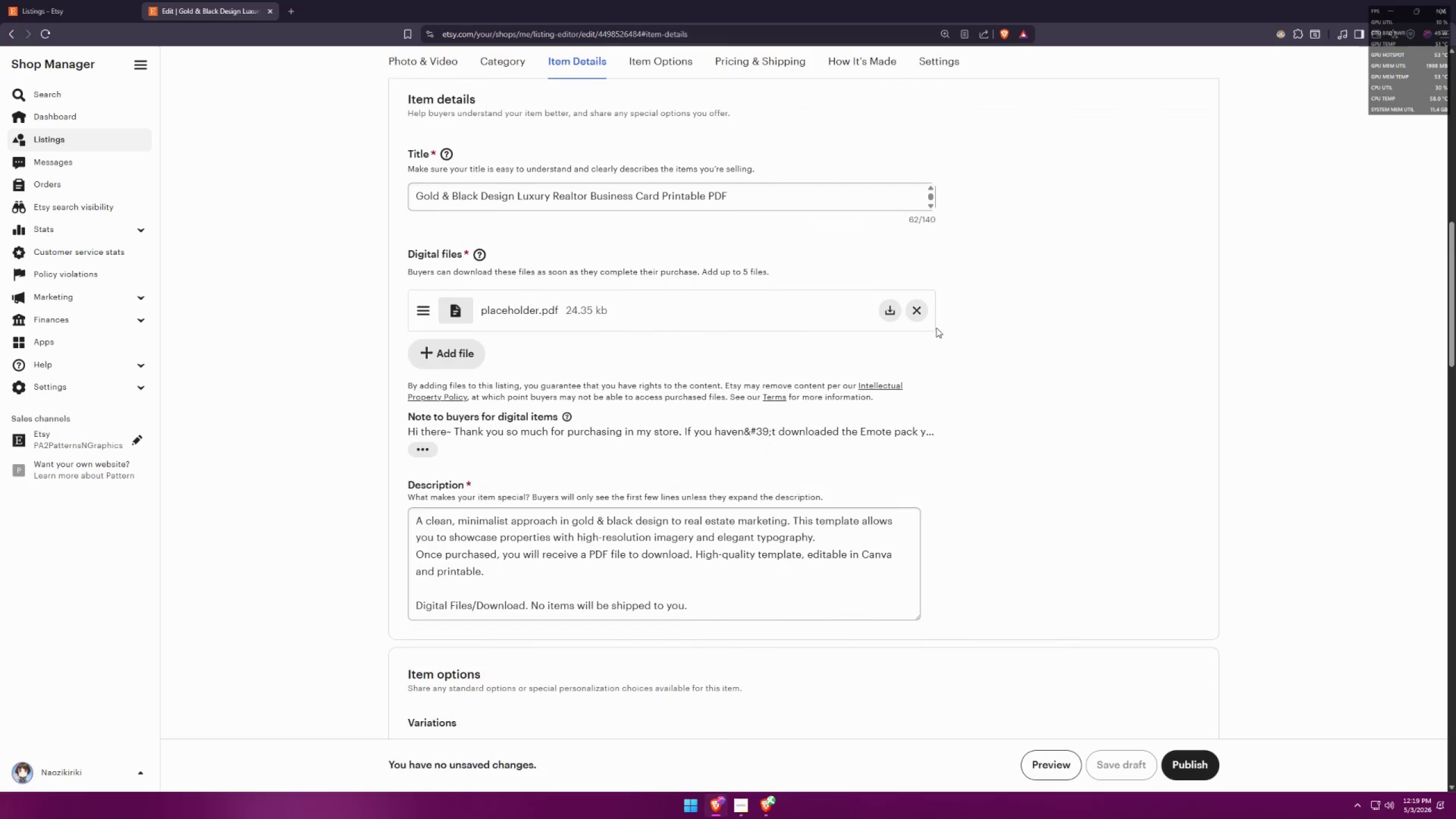 
key(Meta+MetaLeft)
 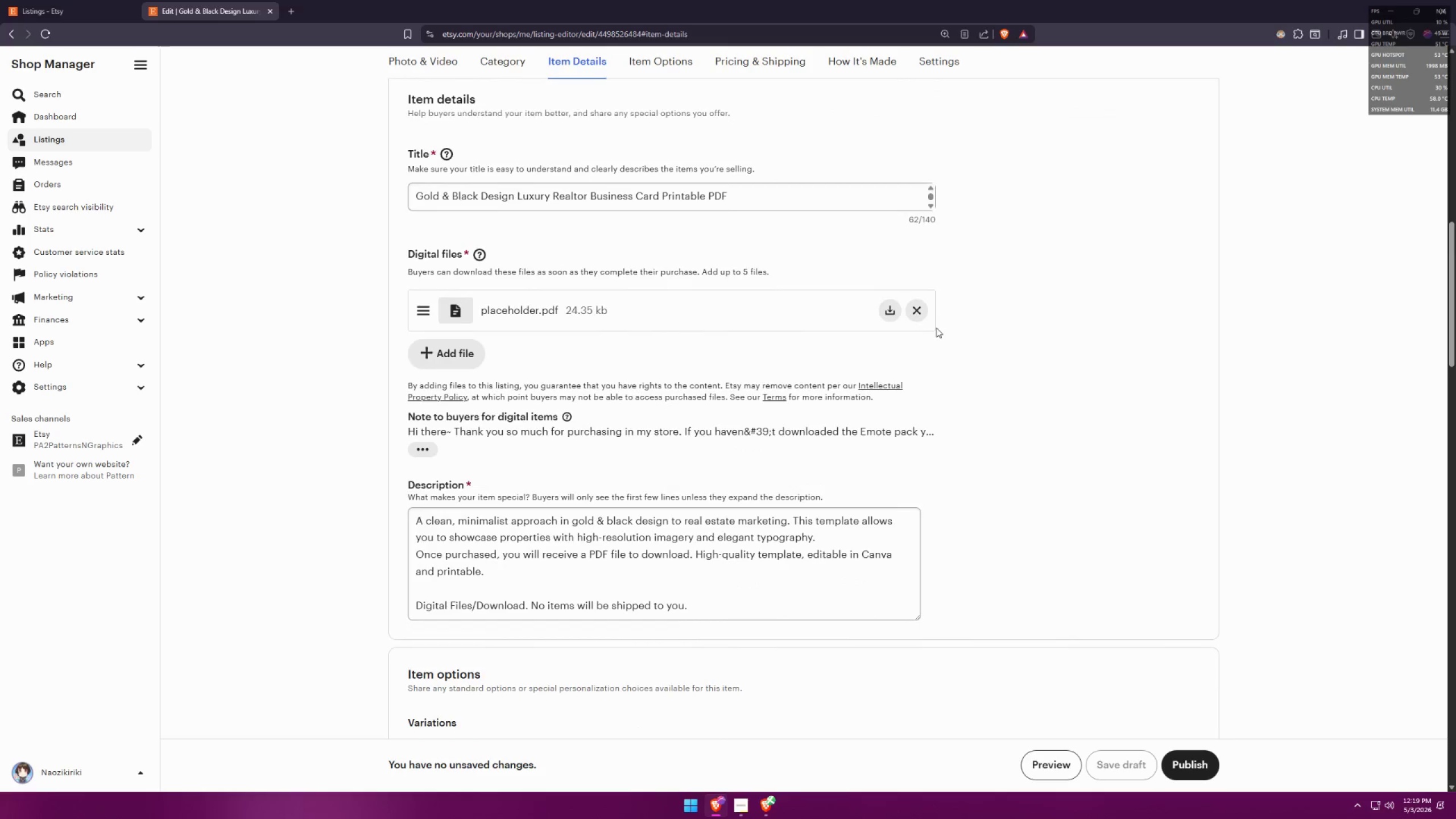 
key(Meta+Shift+ShiftLeft)
 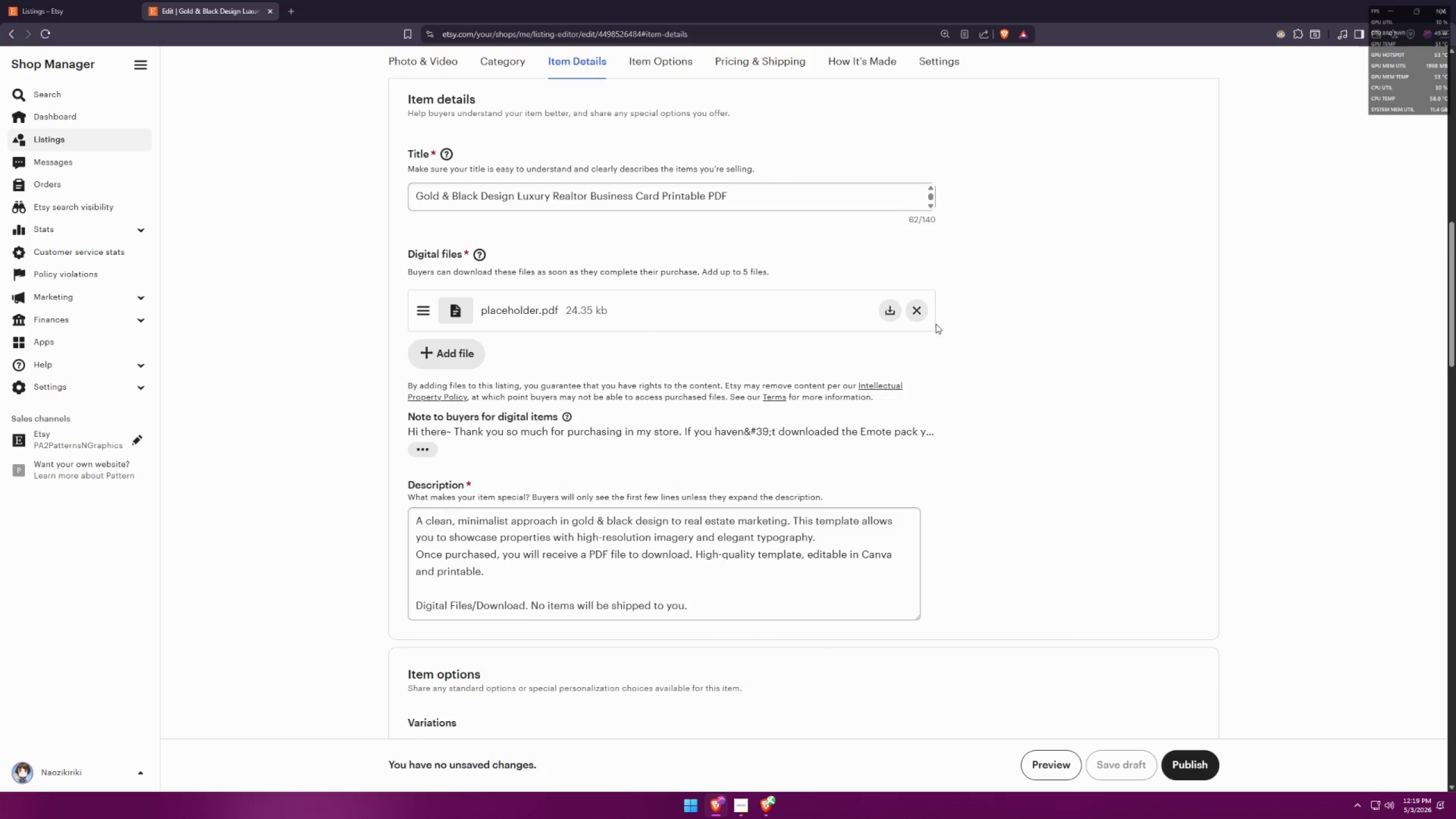 
key(Meta+Shift+S)
 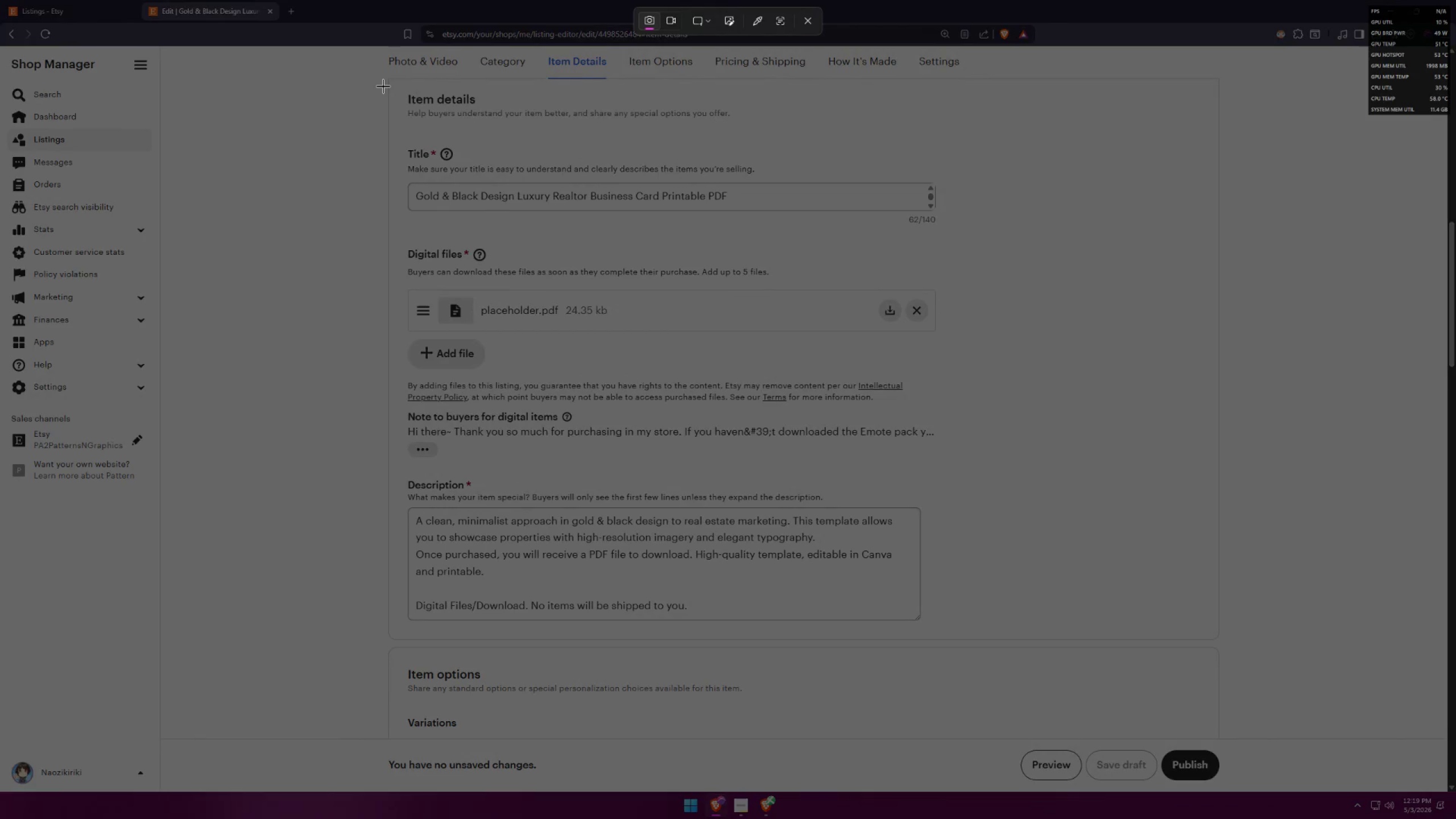 
left_click_drag(start_coordinate=[392, 81], to_coordinate=[969, 632])
 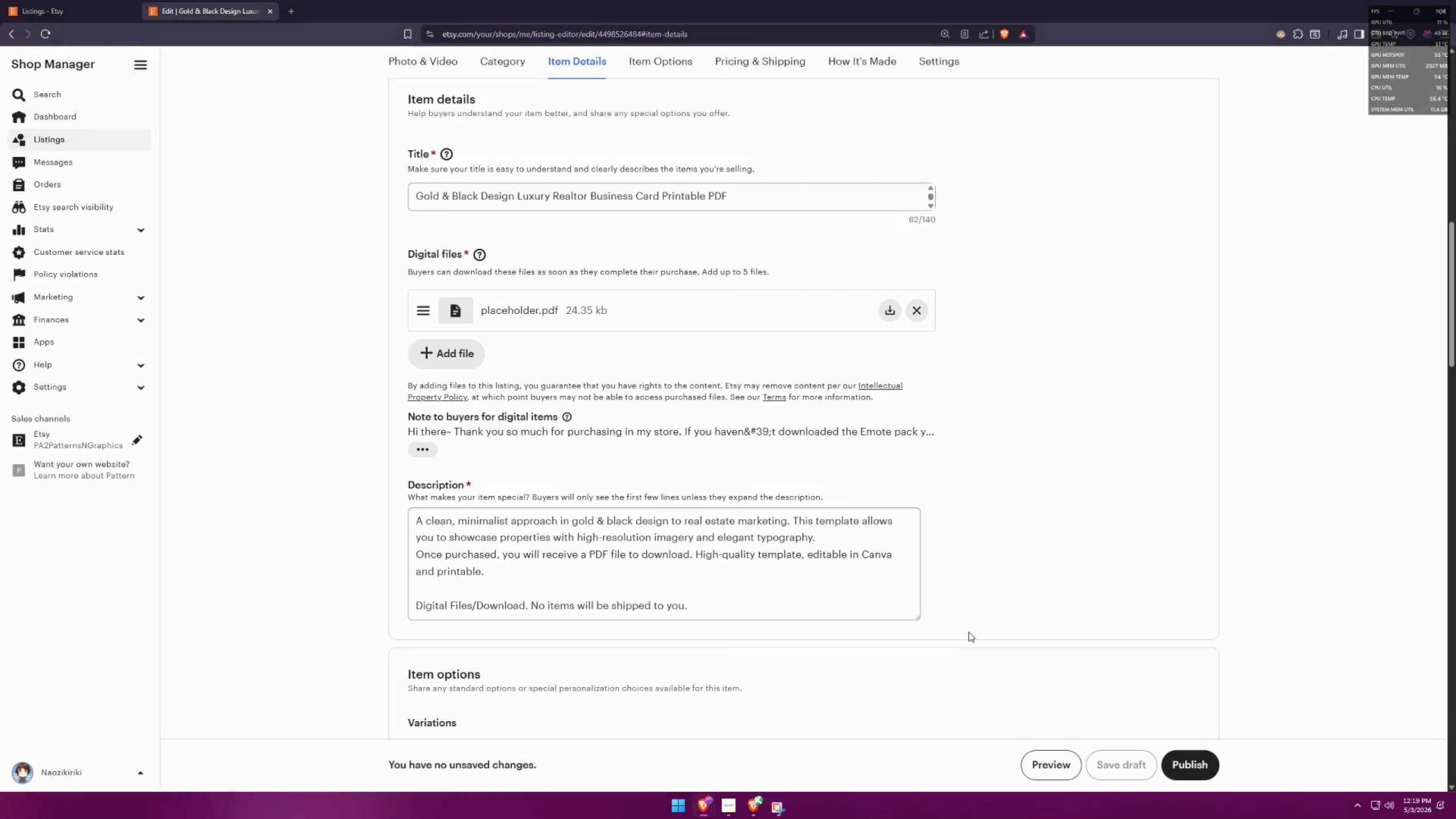 
key(Alt+AltLeft)
 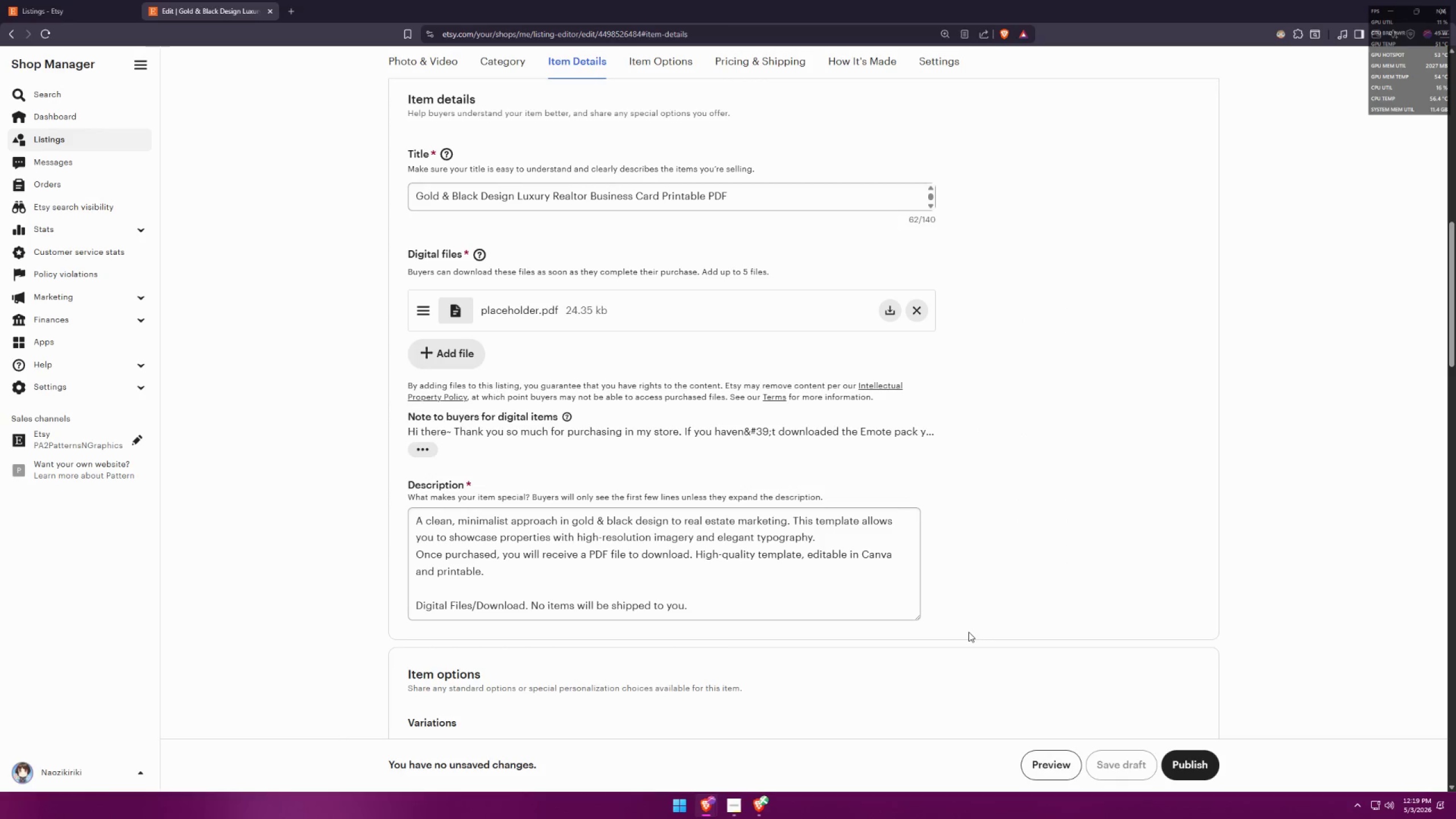 
key(Alt+Tab)
 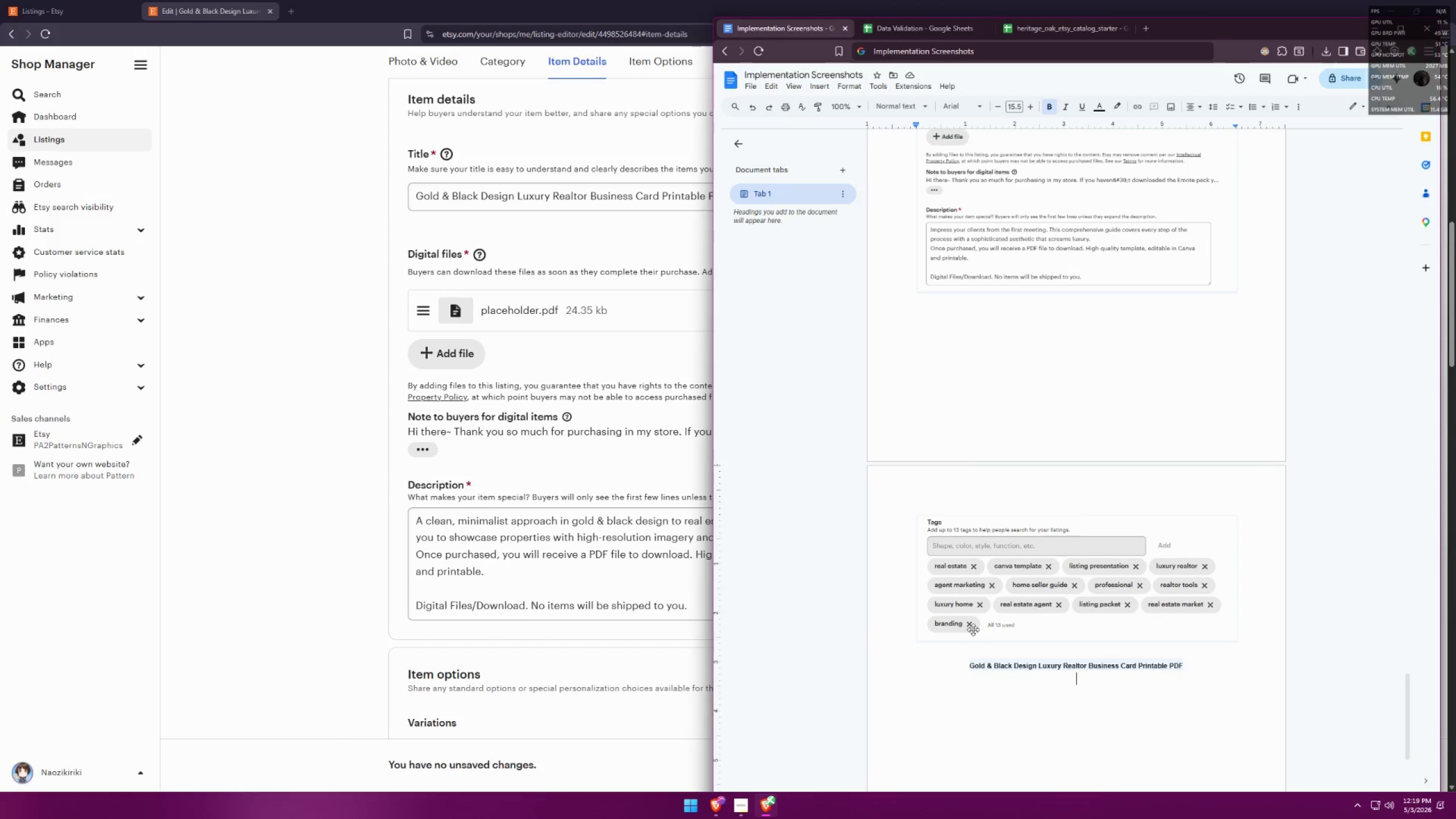 
key(Control+ControlLeft)
 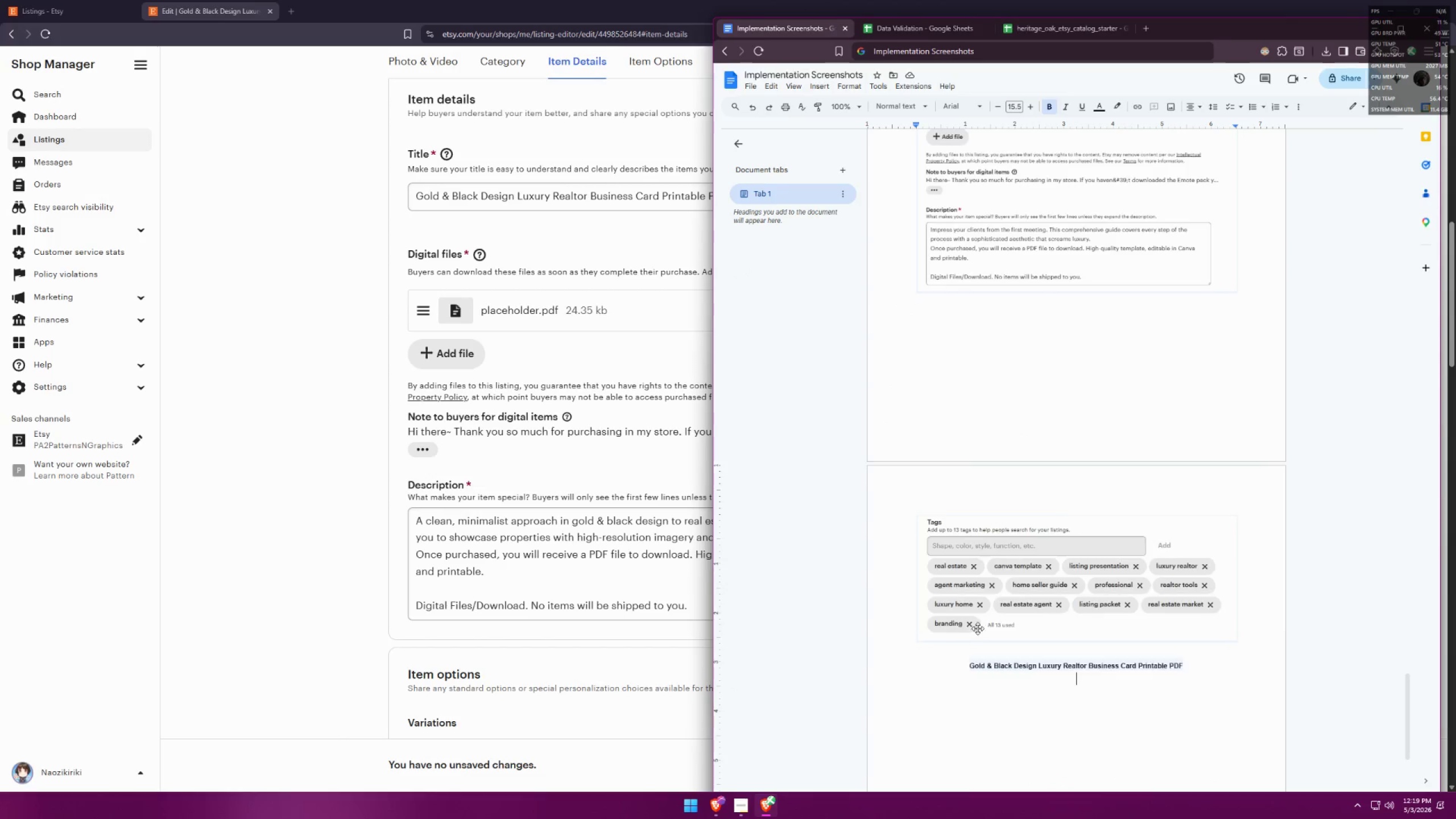 
key(Control+V)
 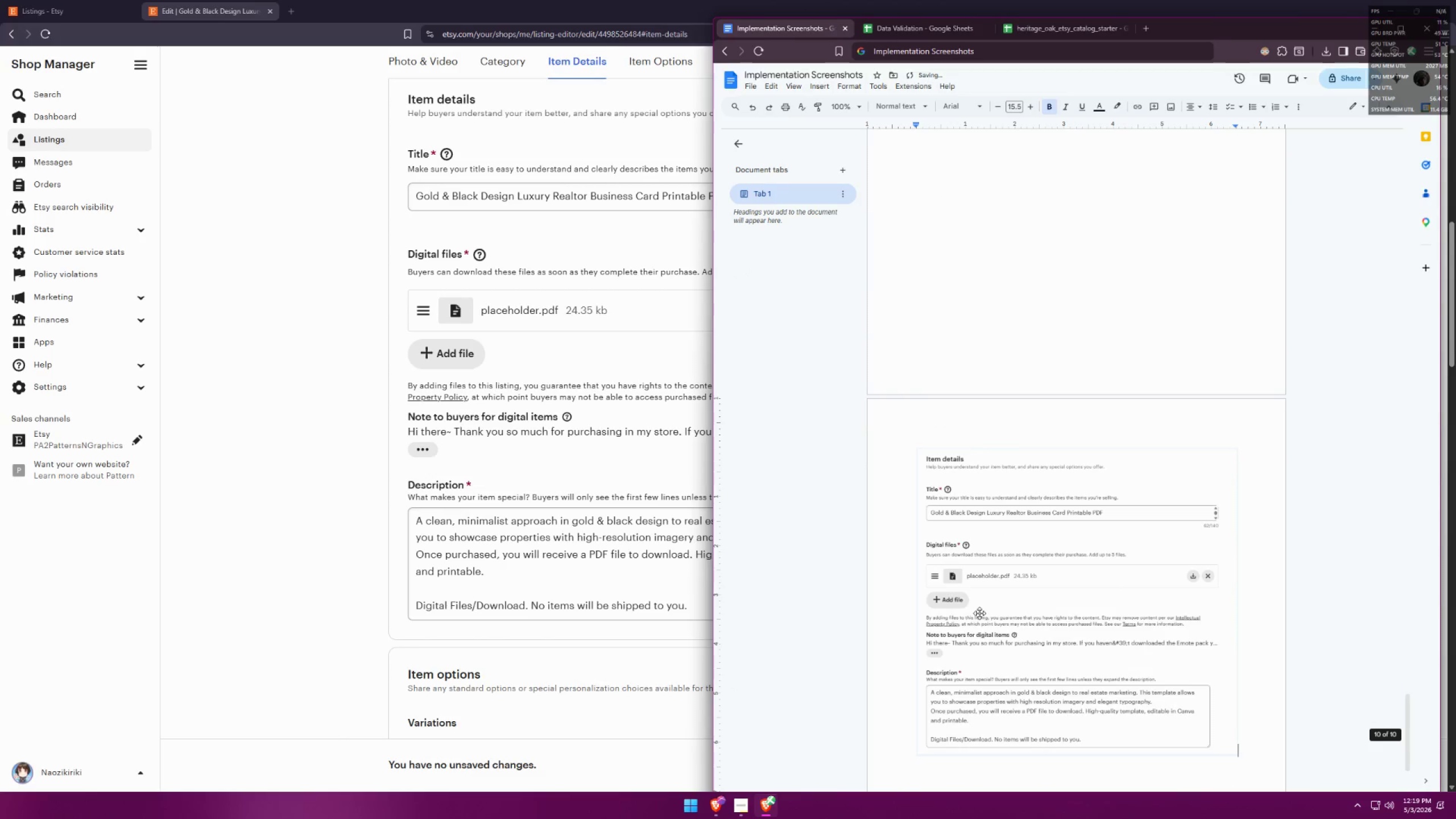 
key(Enter)
 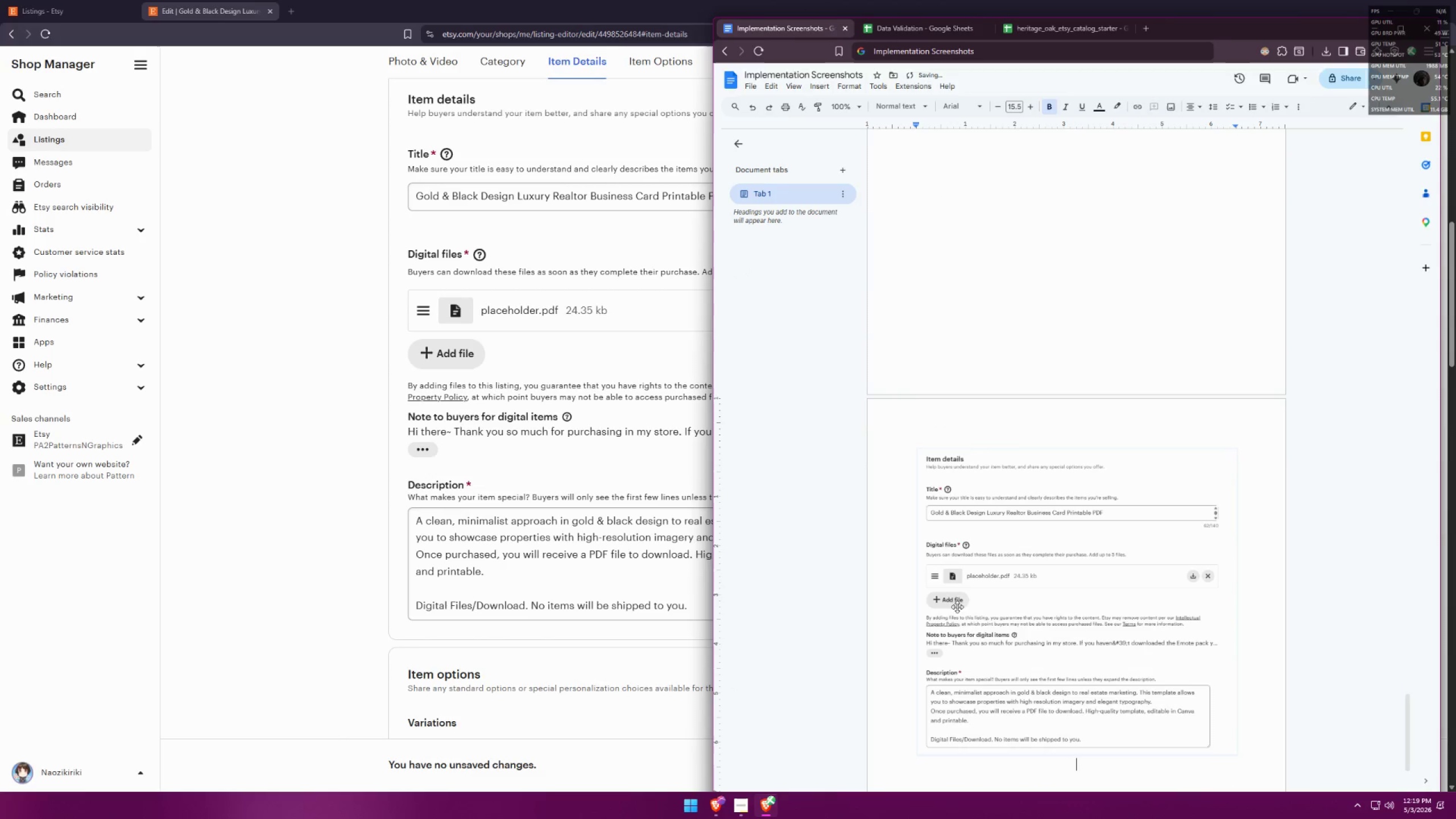 
key(Alt+AltLeft)
 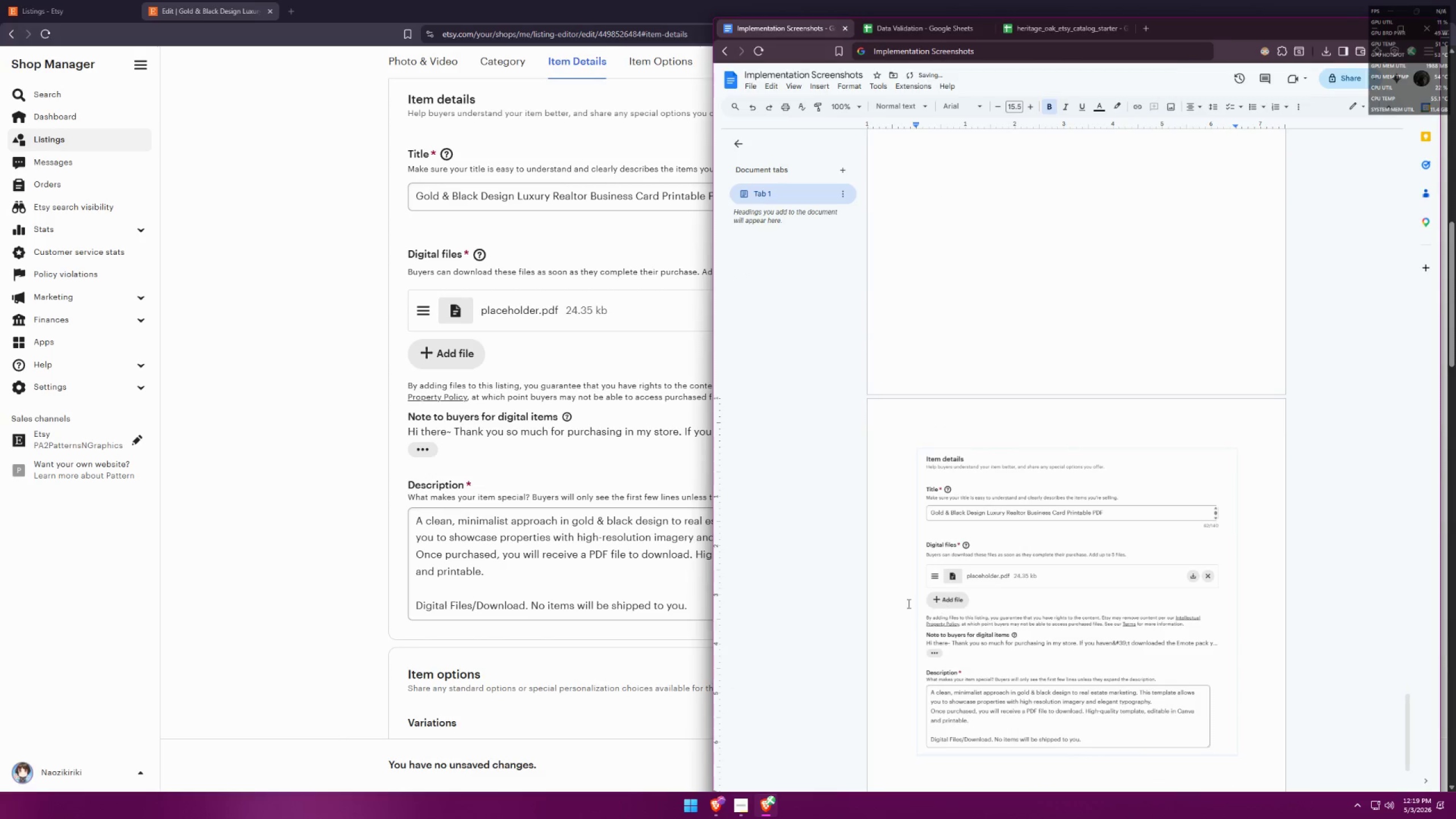 
key(Alt+Tab)
 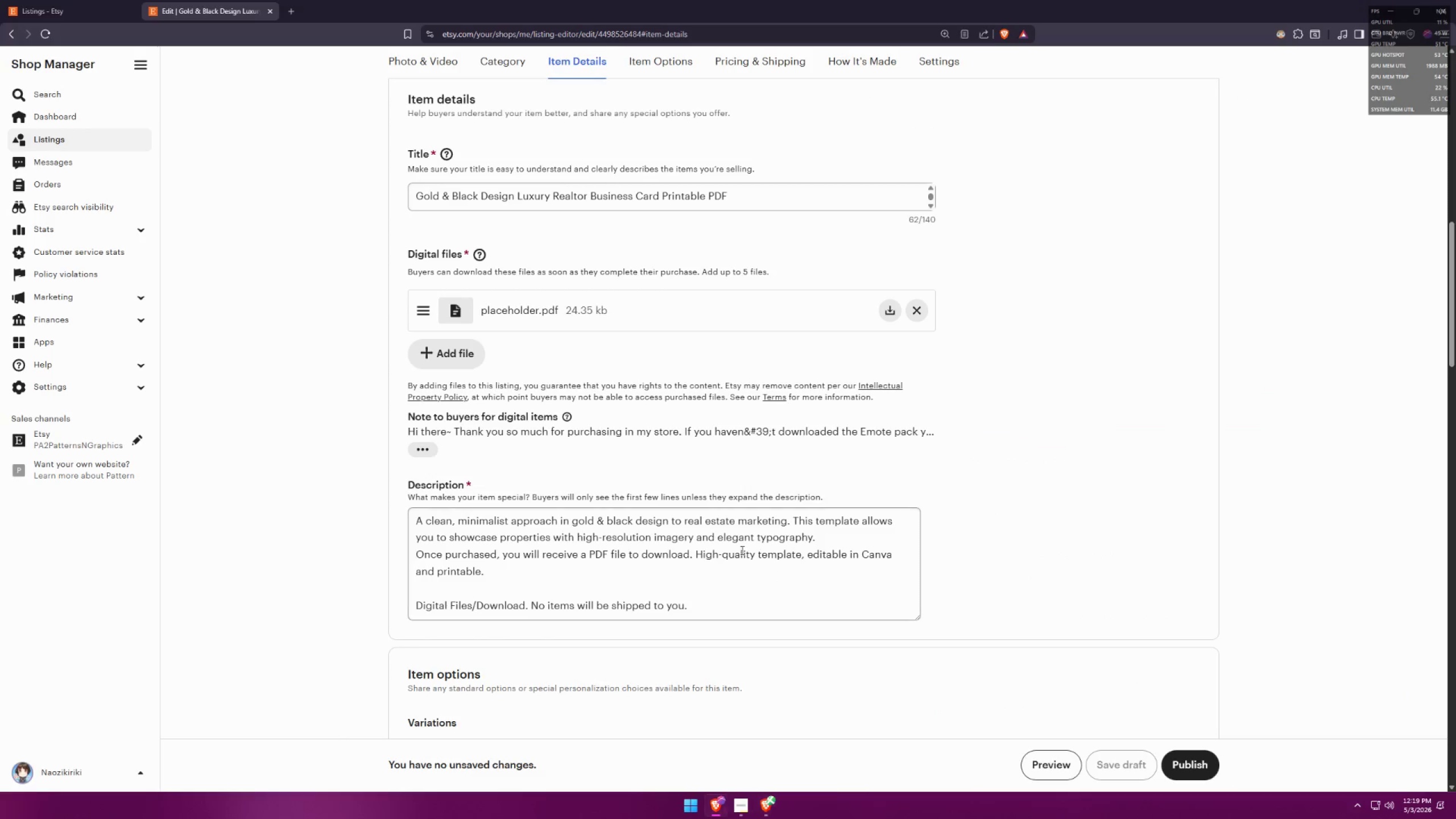 
key(Meta+MetaLeft)
 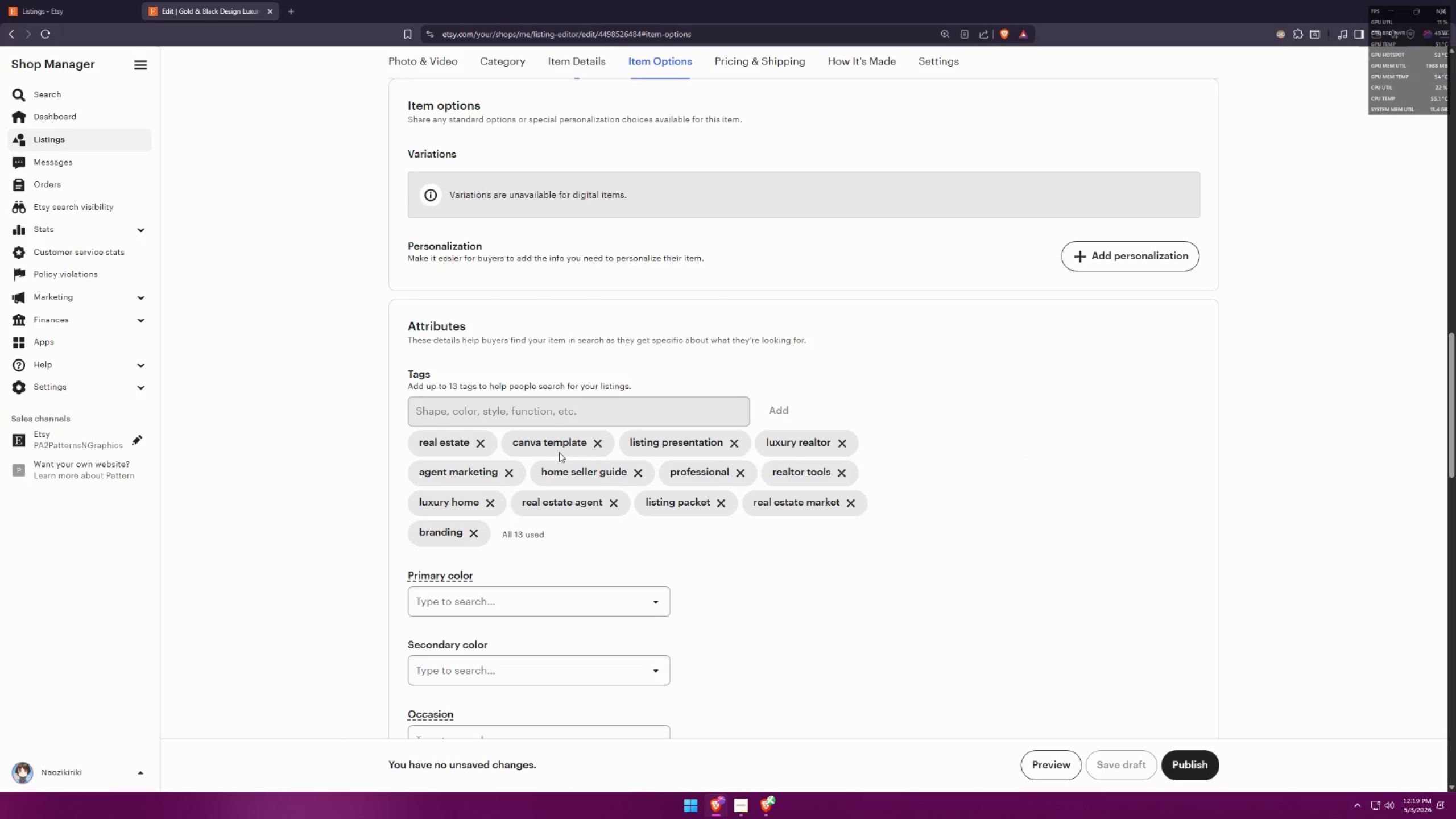 
key(Meta+Shift+ShiftLeft)
 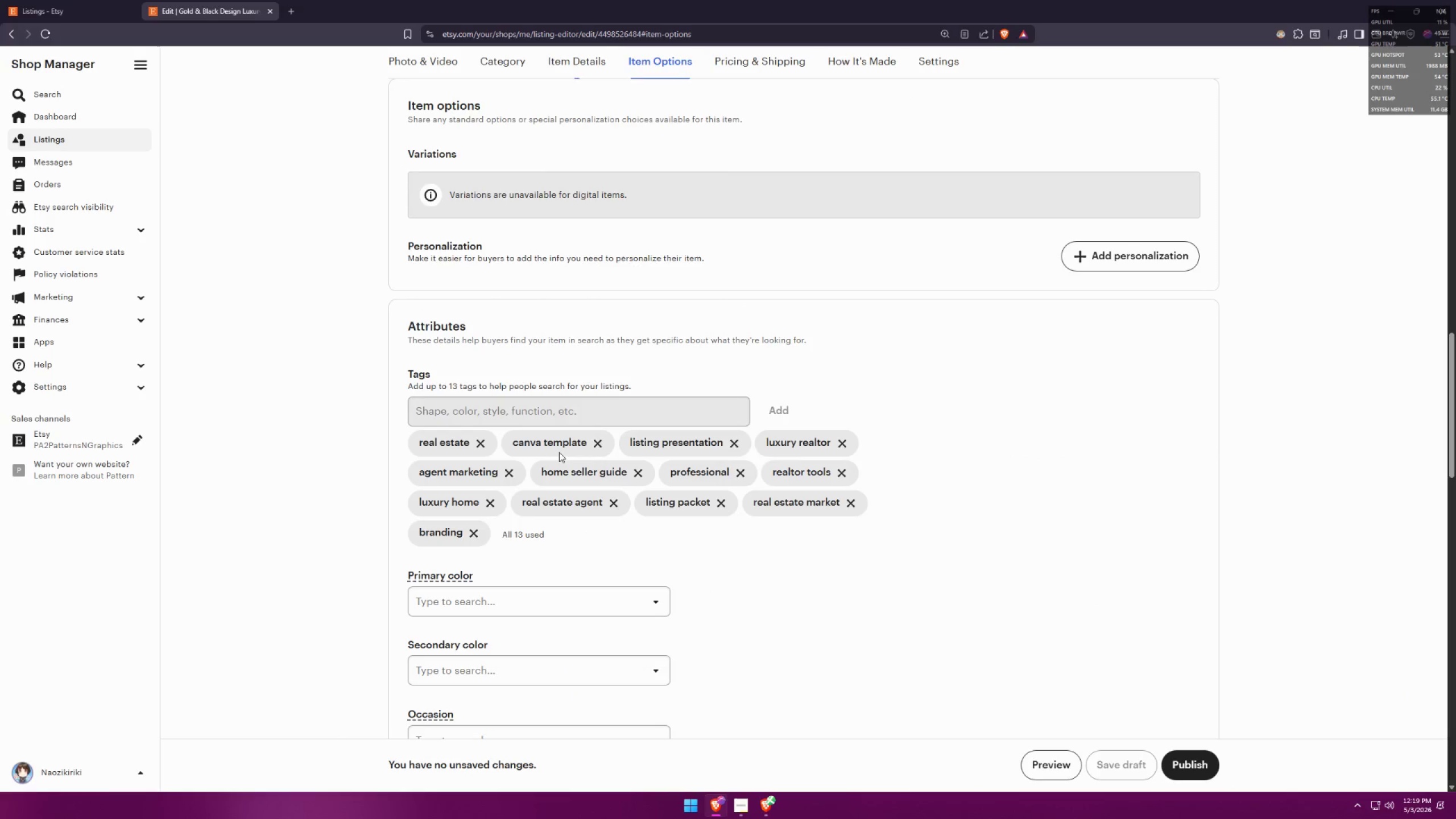 
key(Meta+Shift+S)
 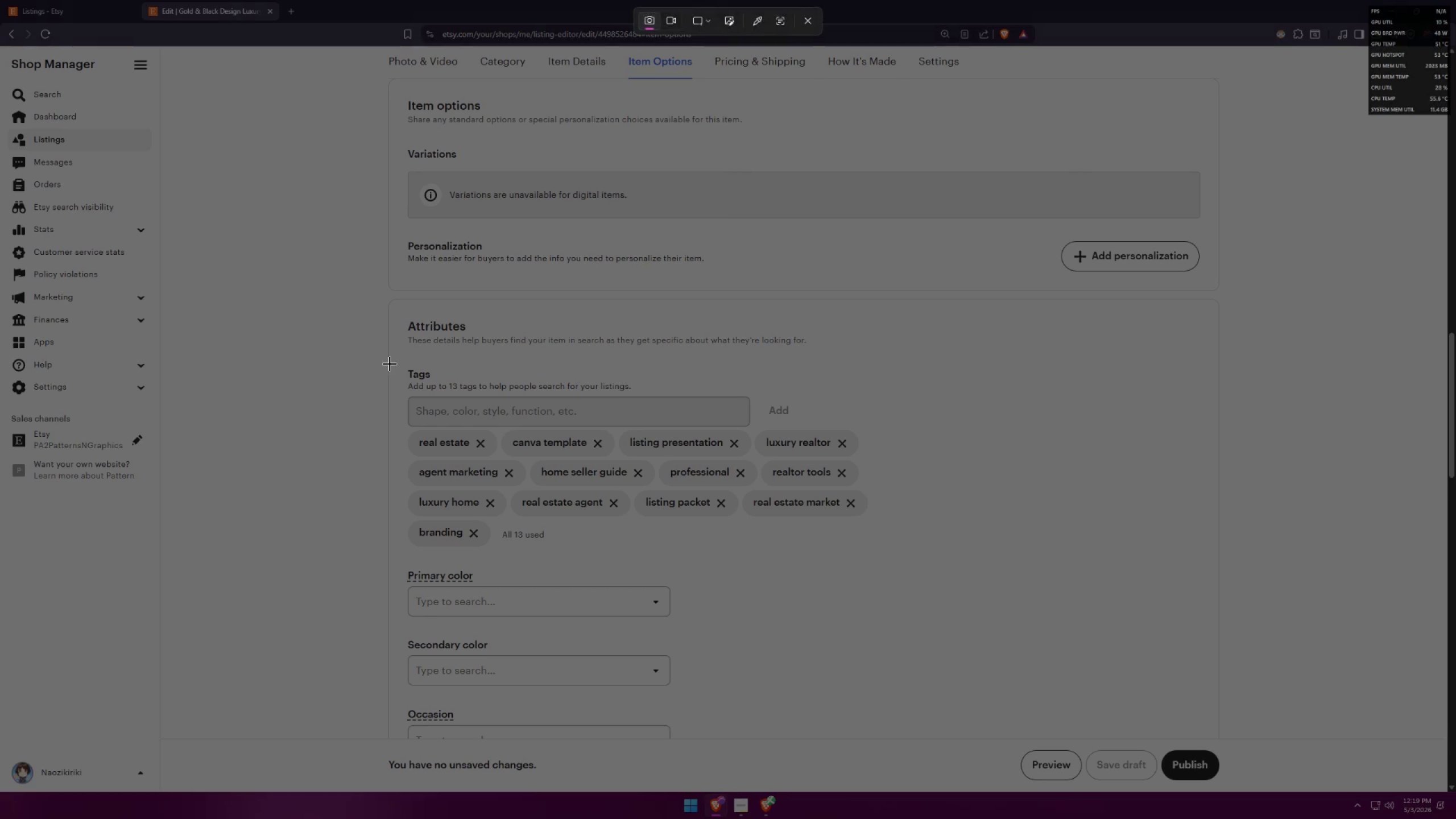 
scroll: coordinate [771, 512], scroll_direction: down, amount: 10.0
 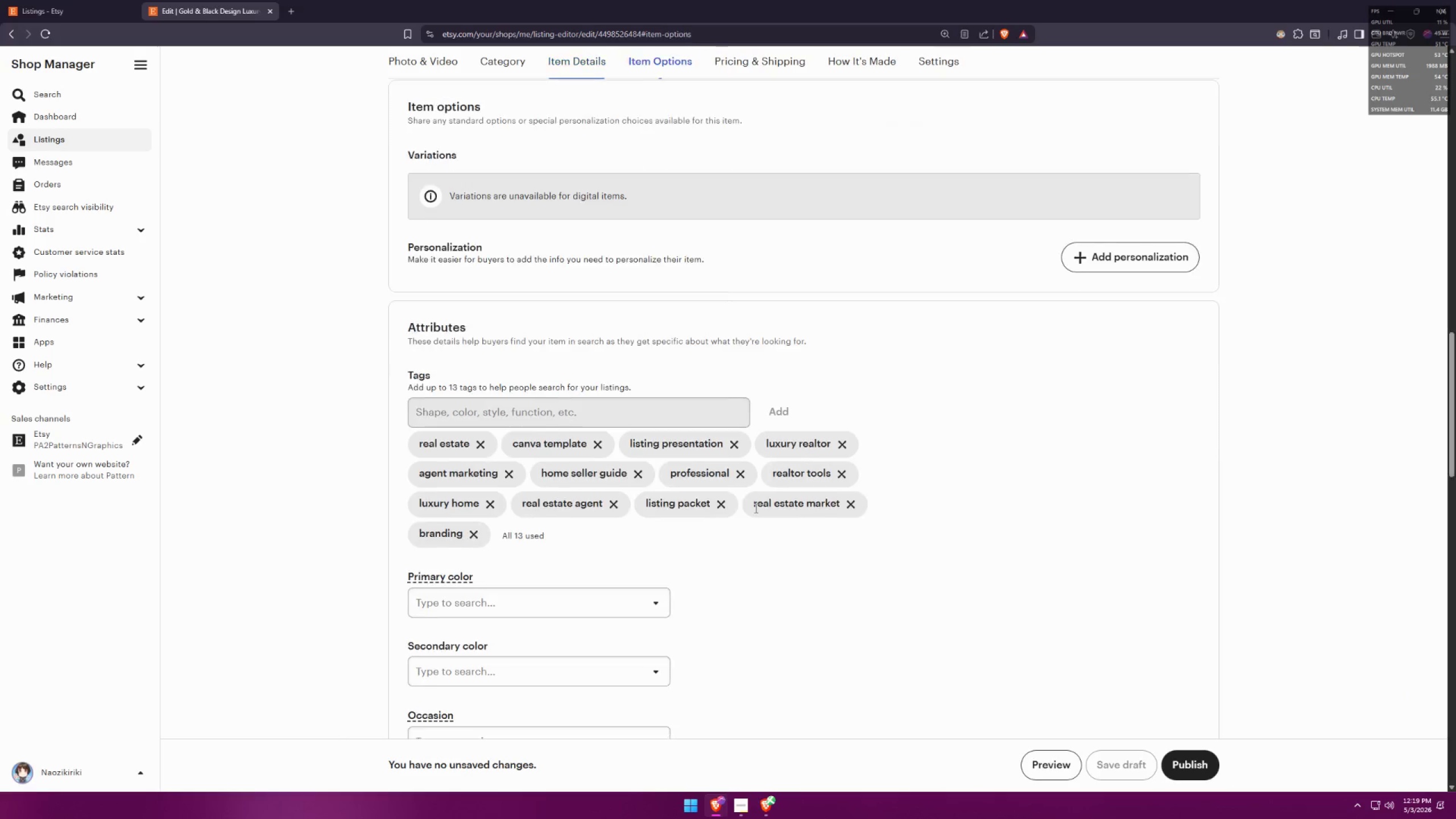 
left_click_drag(start_coordinate=[390, 361], to_coordinate=[884, 565])
 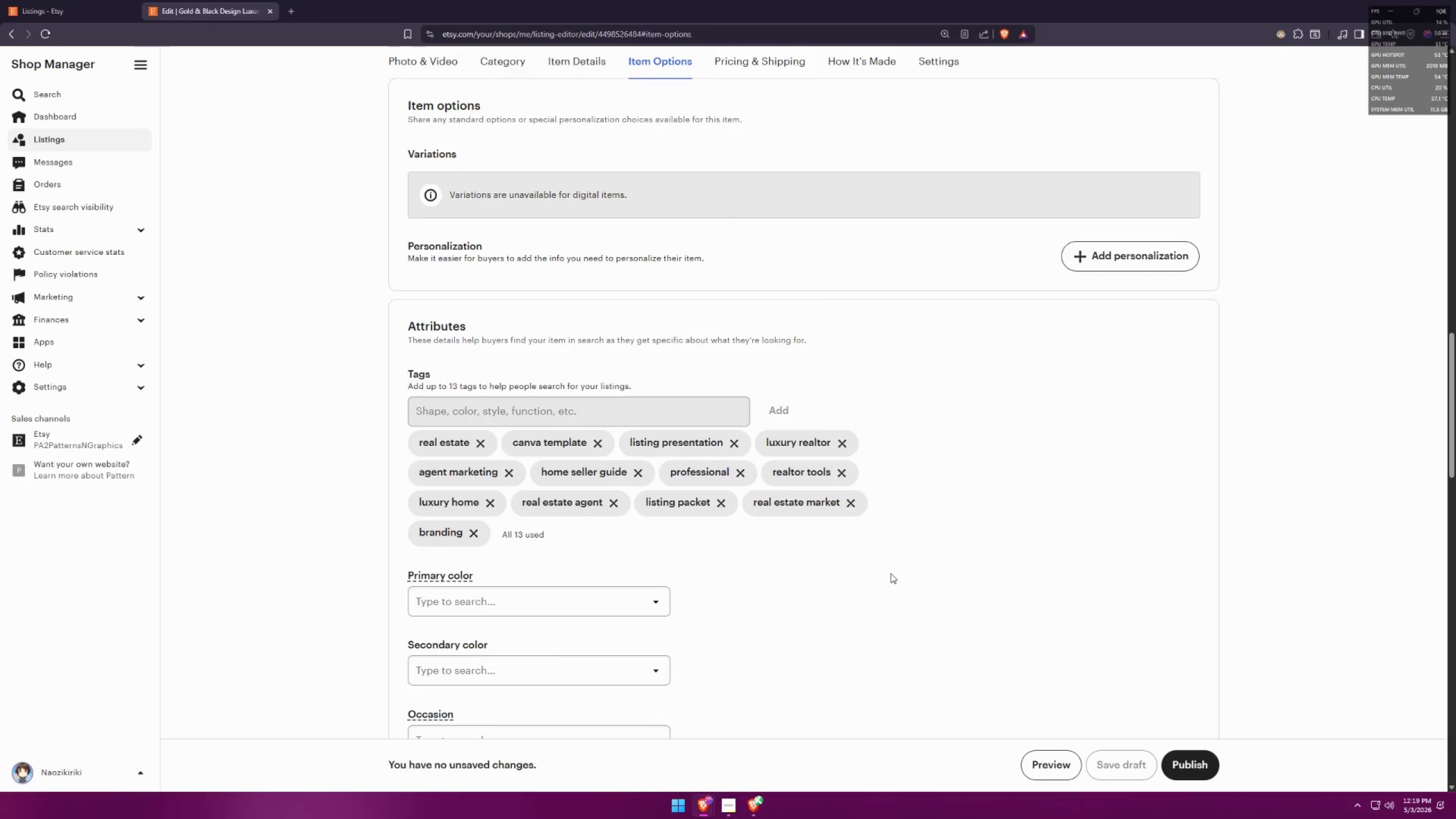 
key(Alt+AltLeft)
 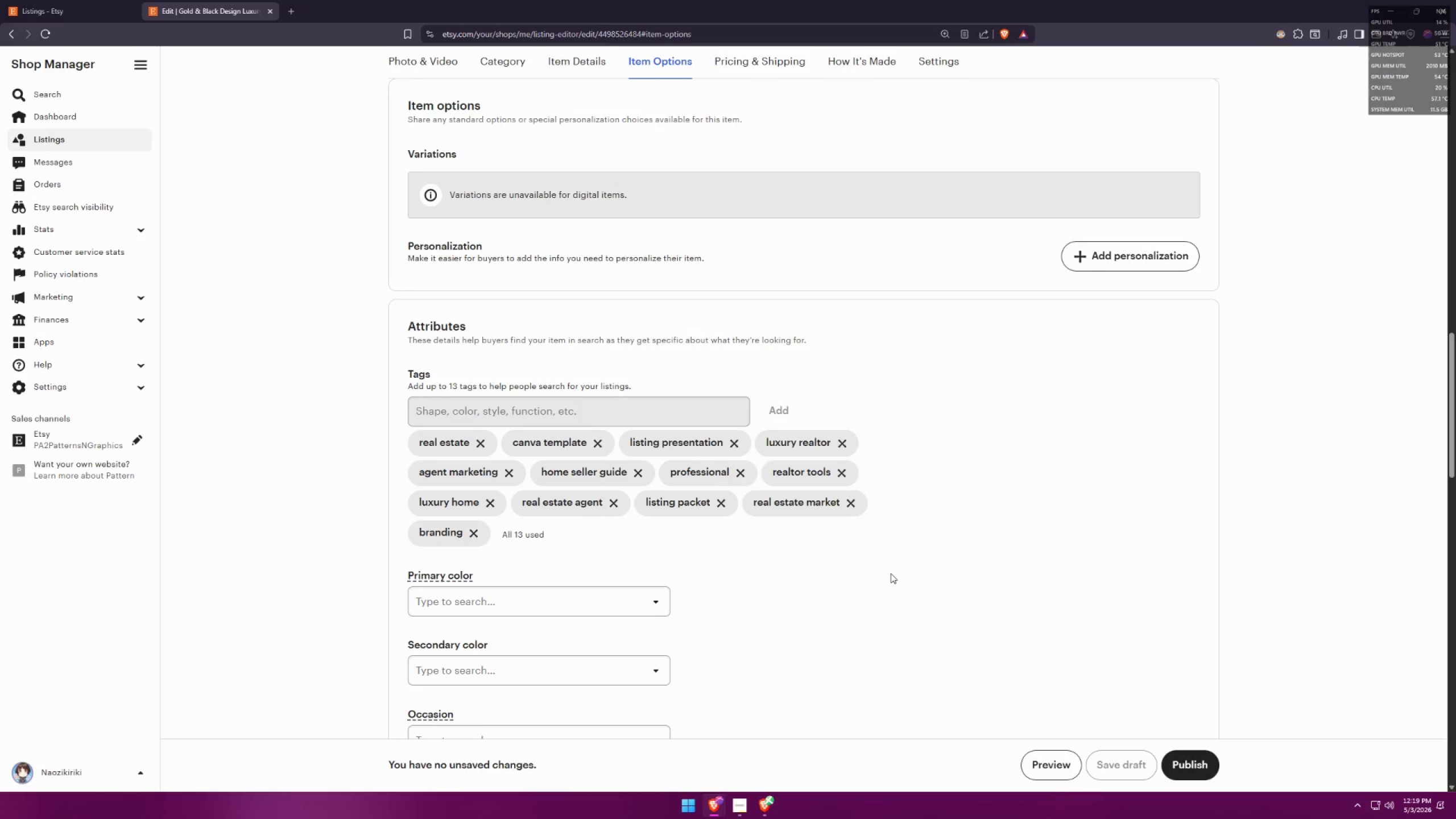 
key(Alt+Tab)
 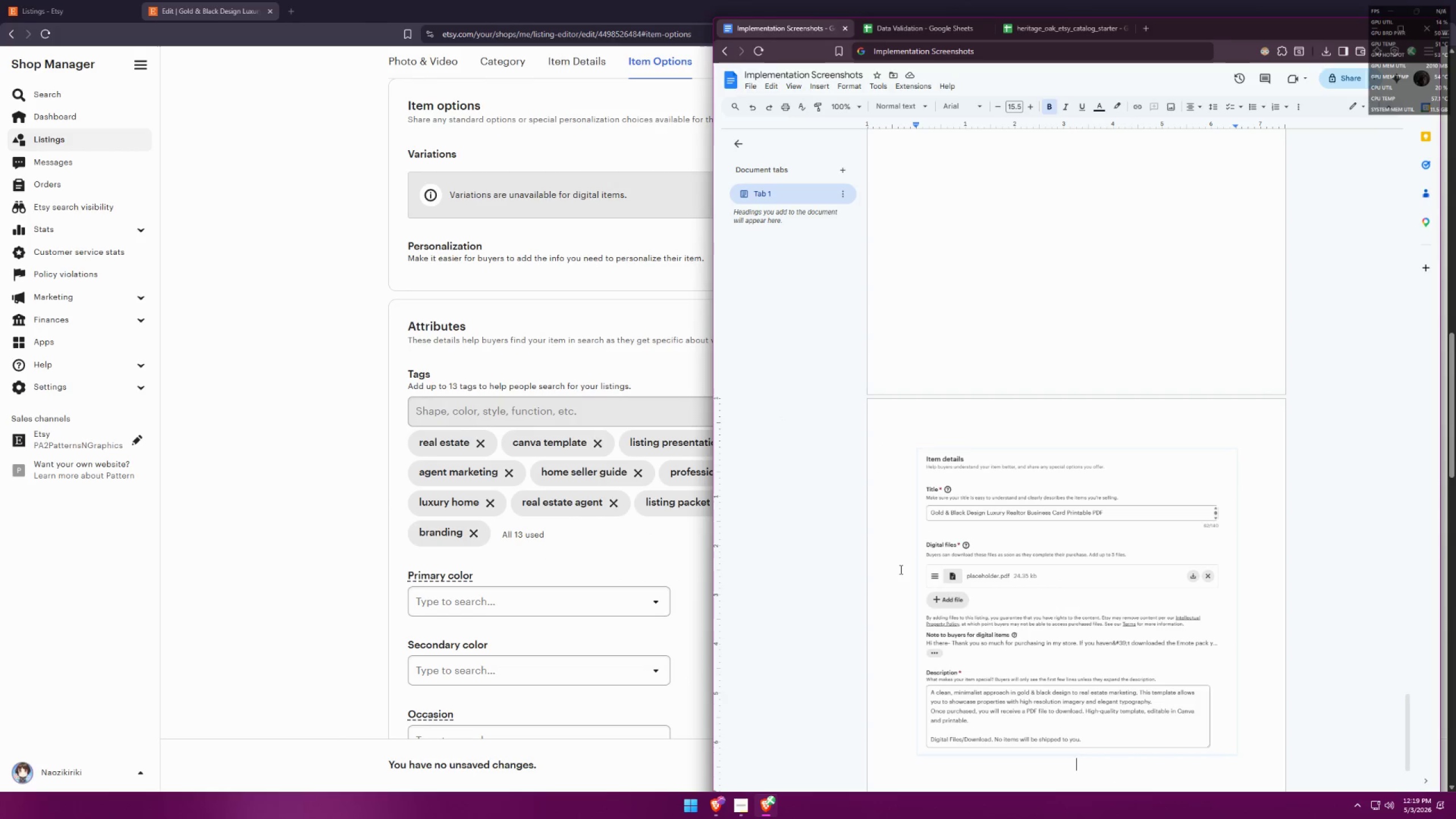 
key(Control+ControlLeft)
 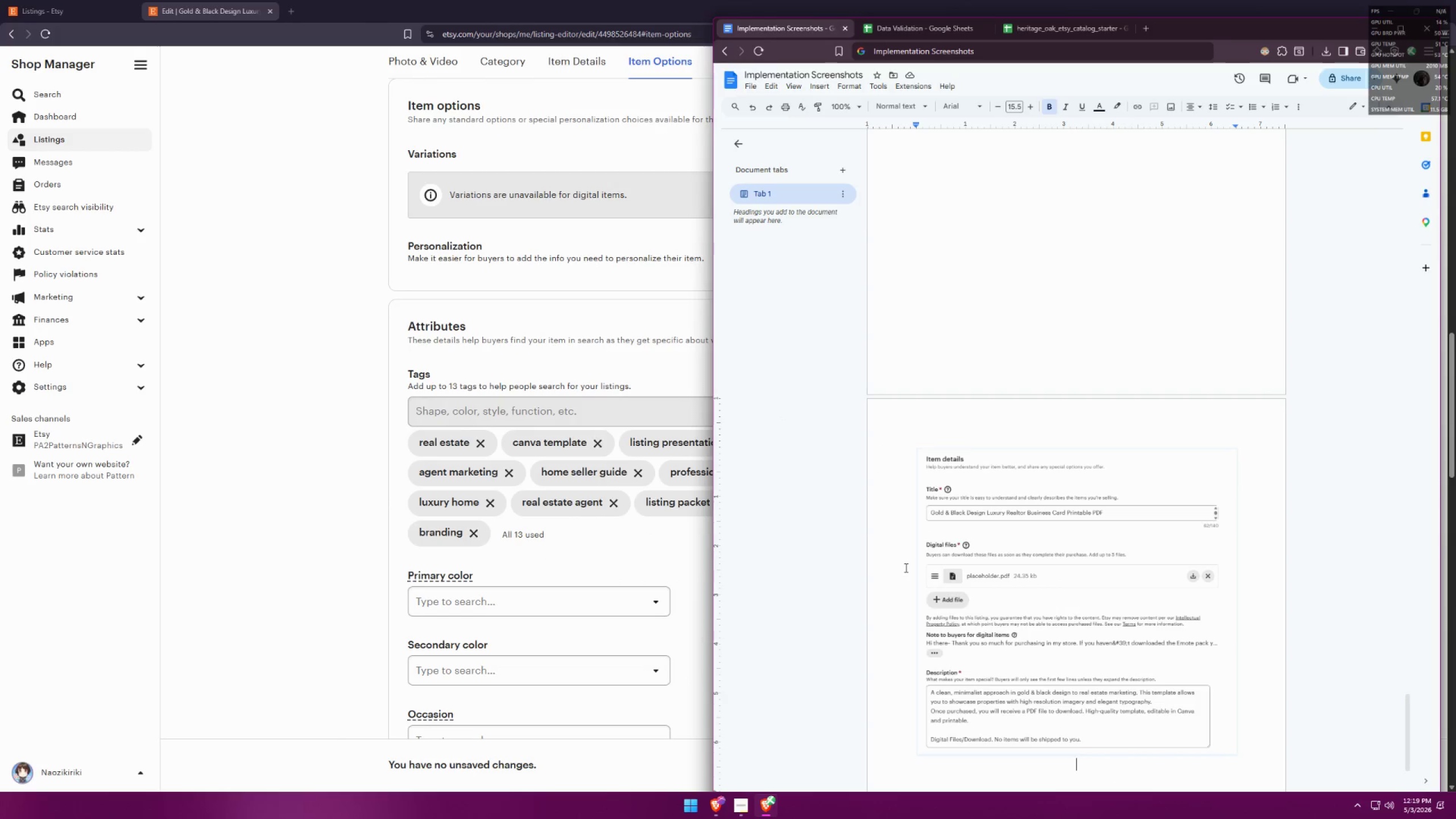 
key(Control+V)
 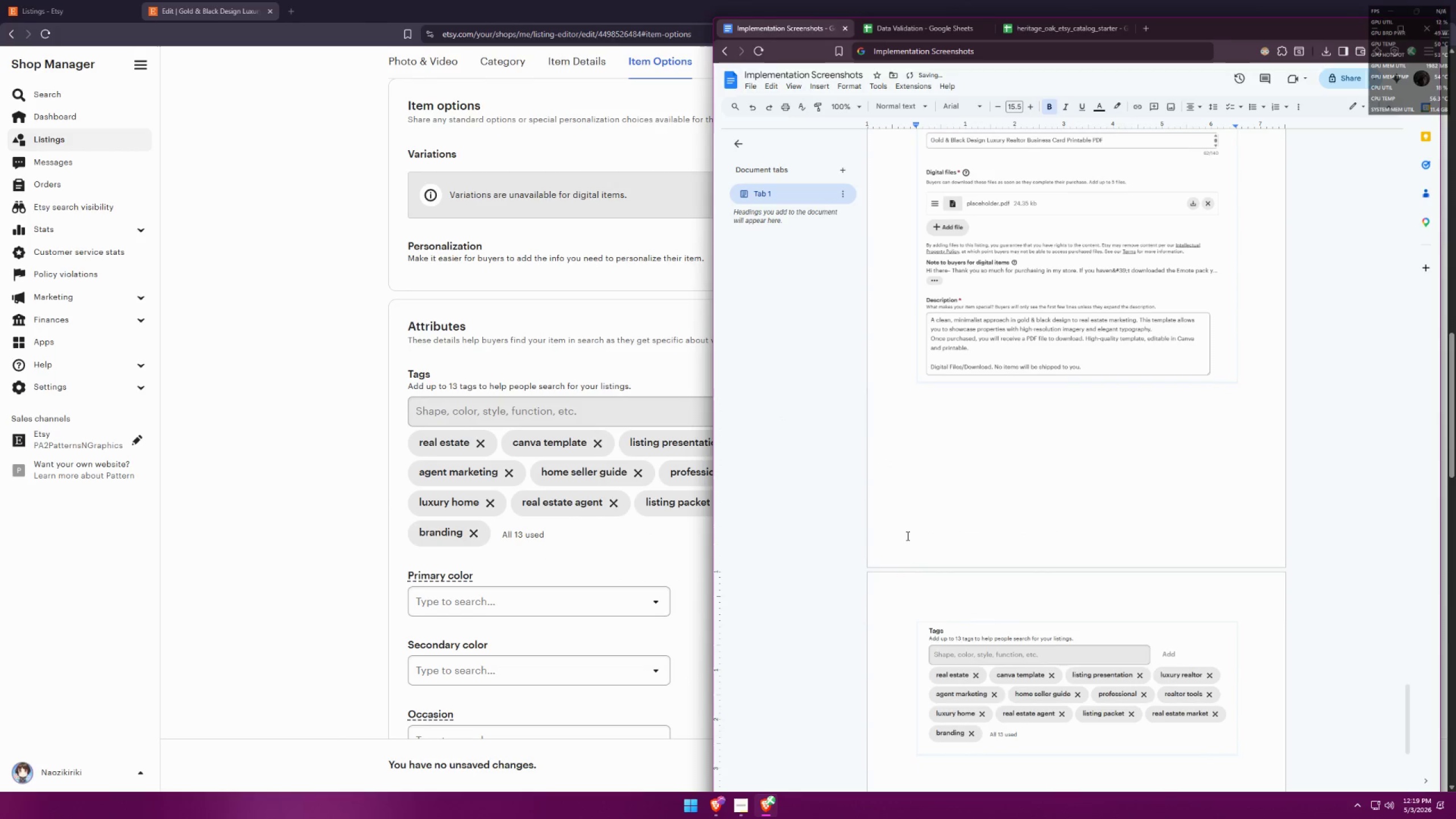 
key(Enter)
 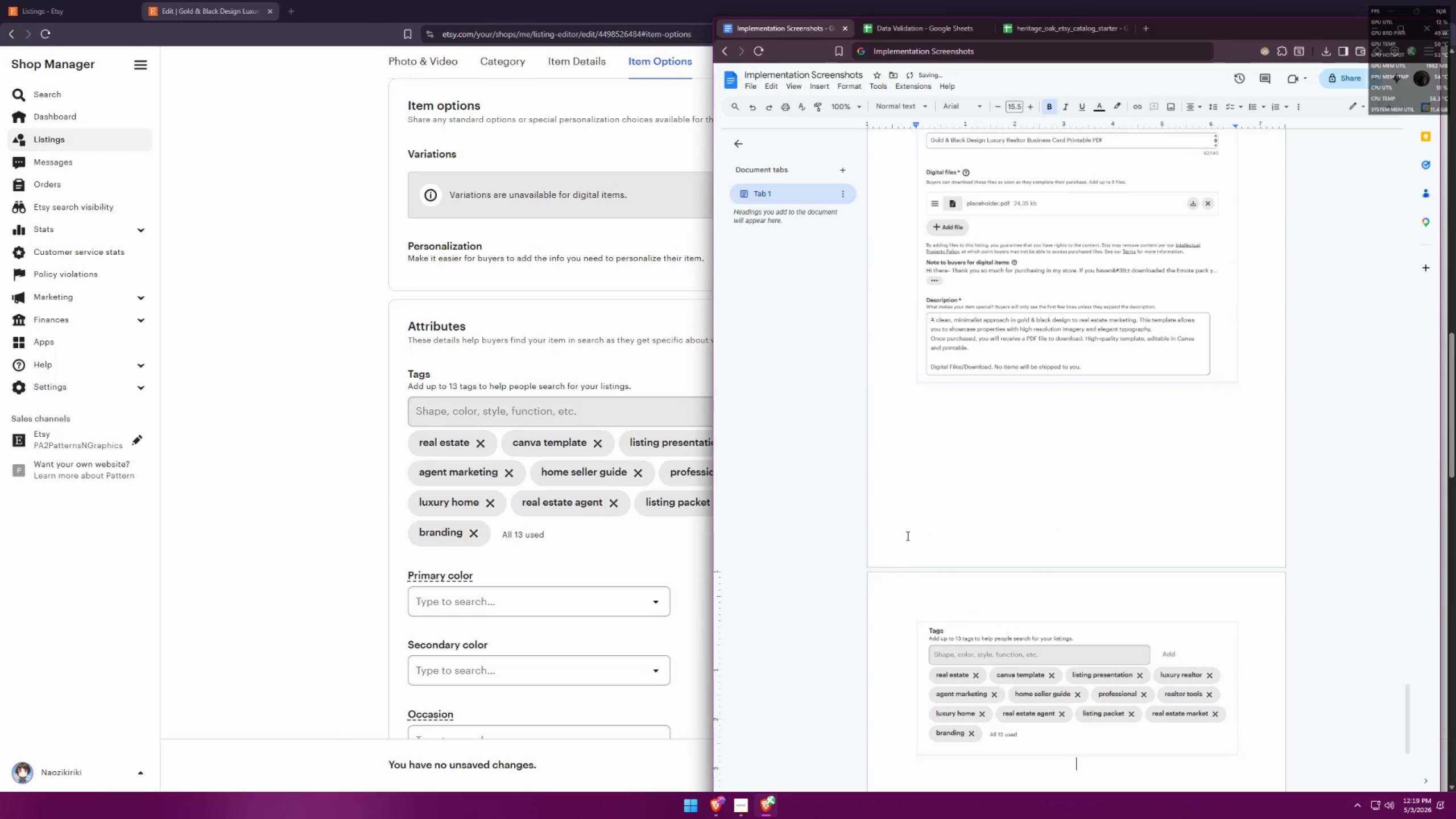 
key(Enter)
 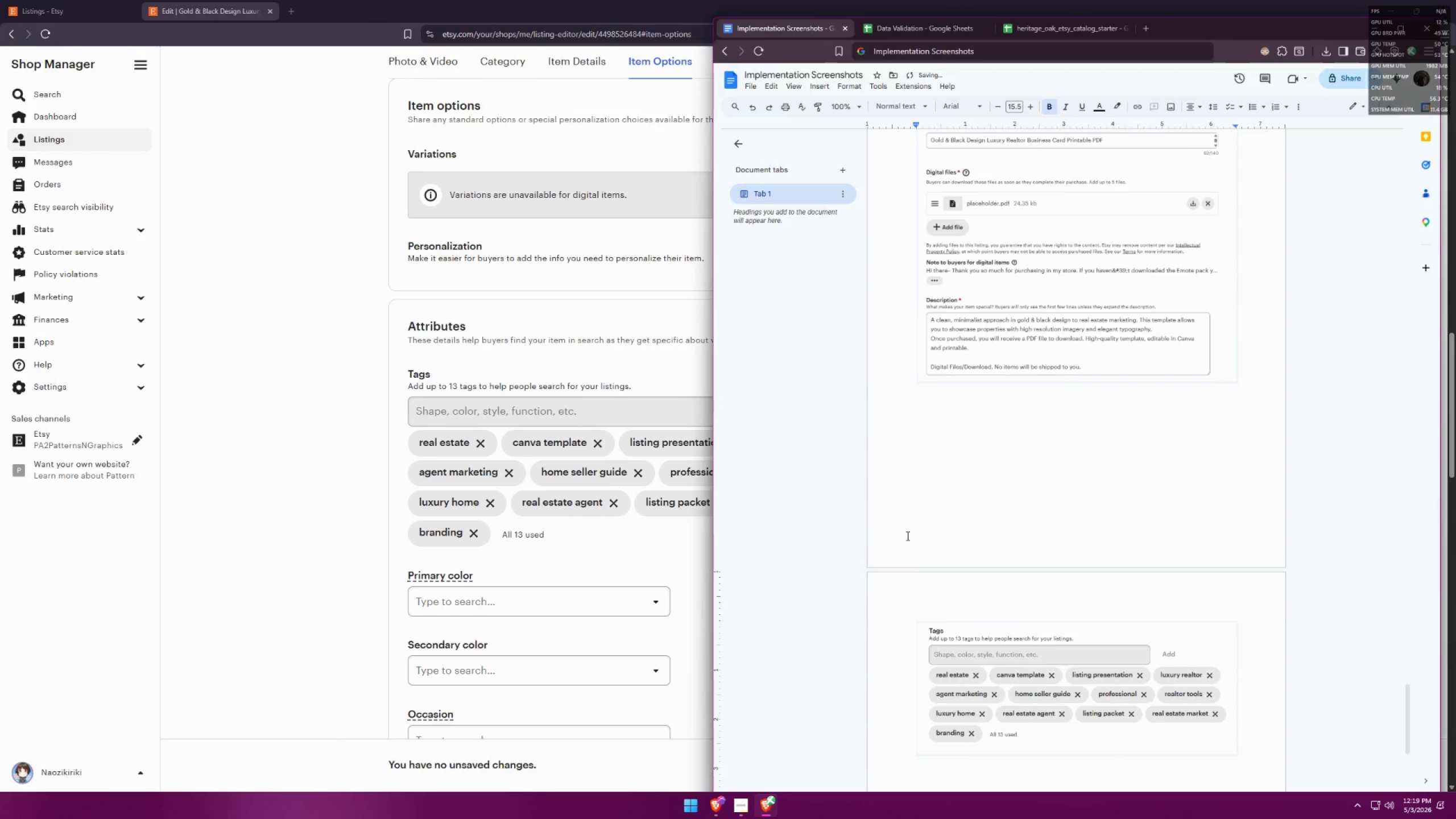 
scroll: coordinate [919, 537], scroll_direction: down, amount: 2.0
 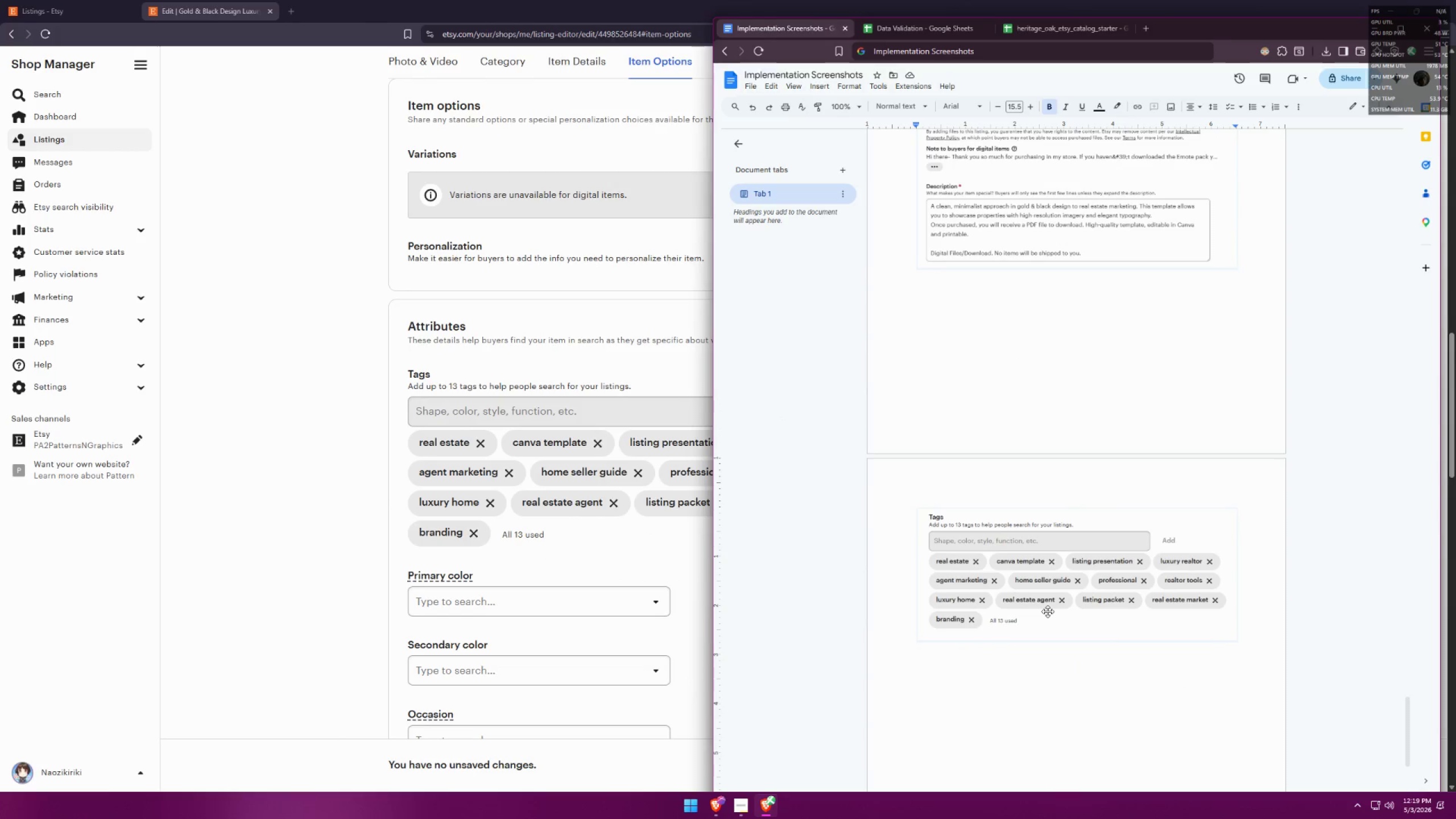 
wait(6.84)
 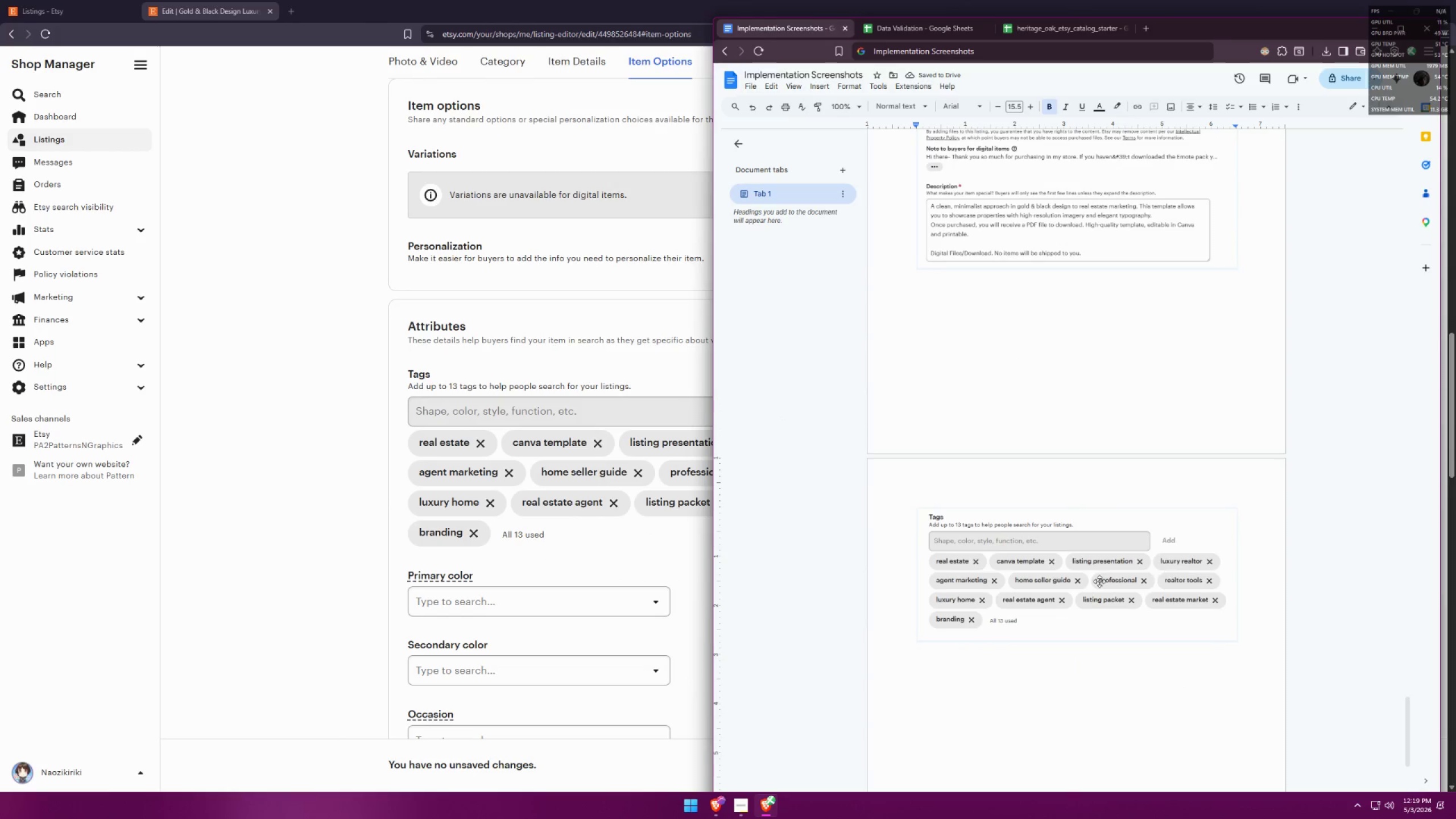 
left_click([898, 30])
 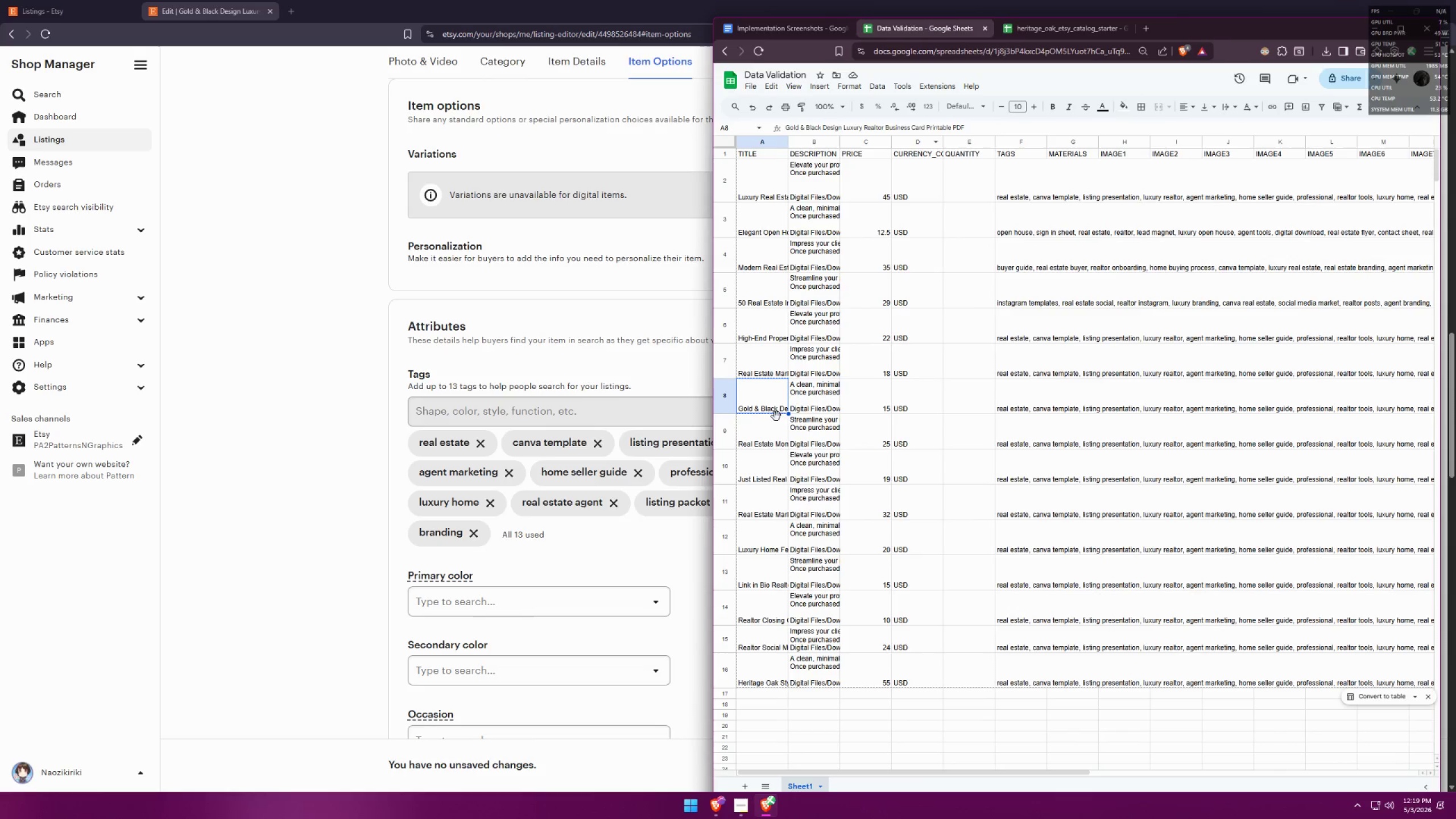 
left_click([768, 433])
 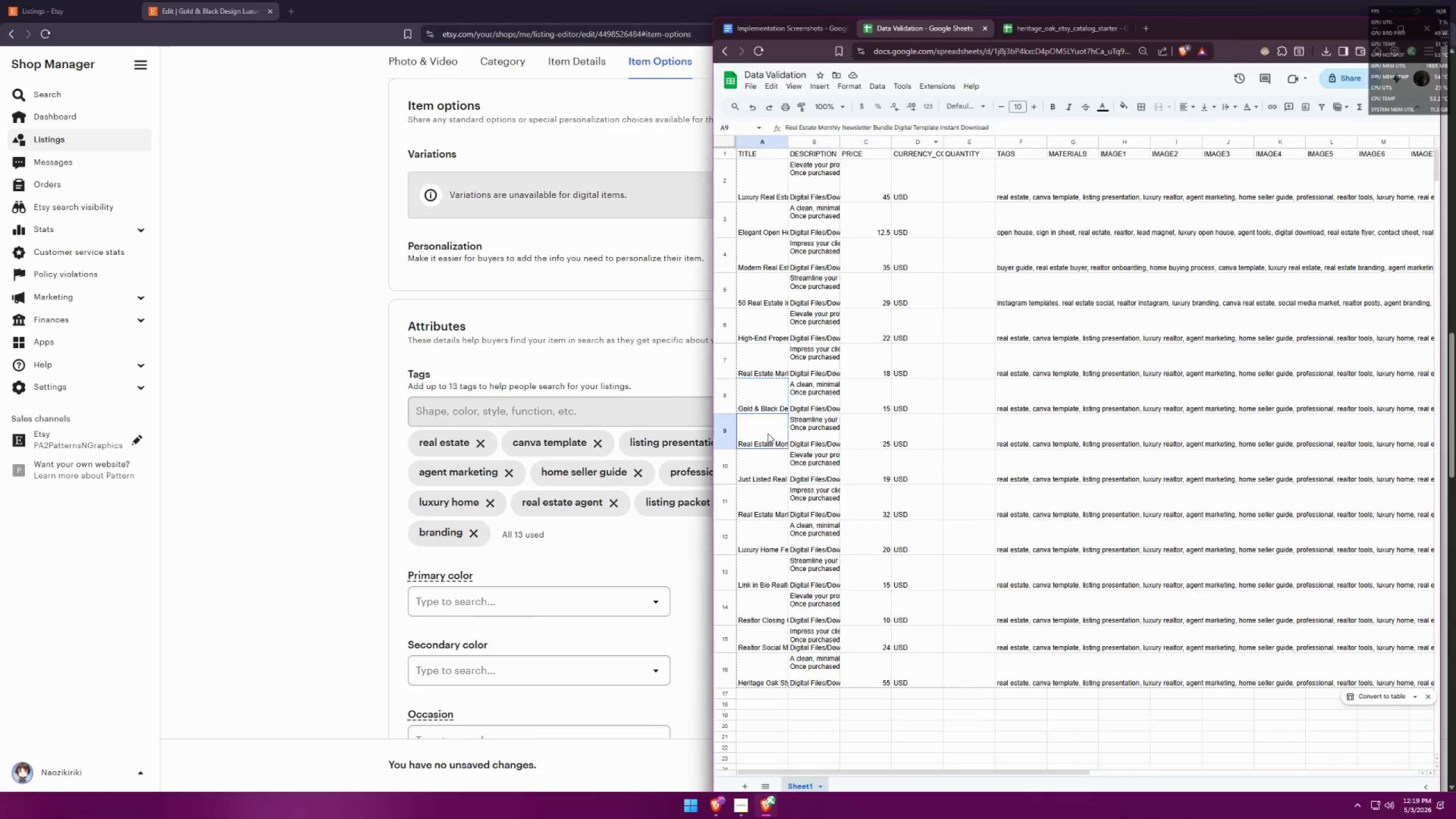 
key(Control+ControlLeft)
 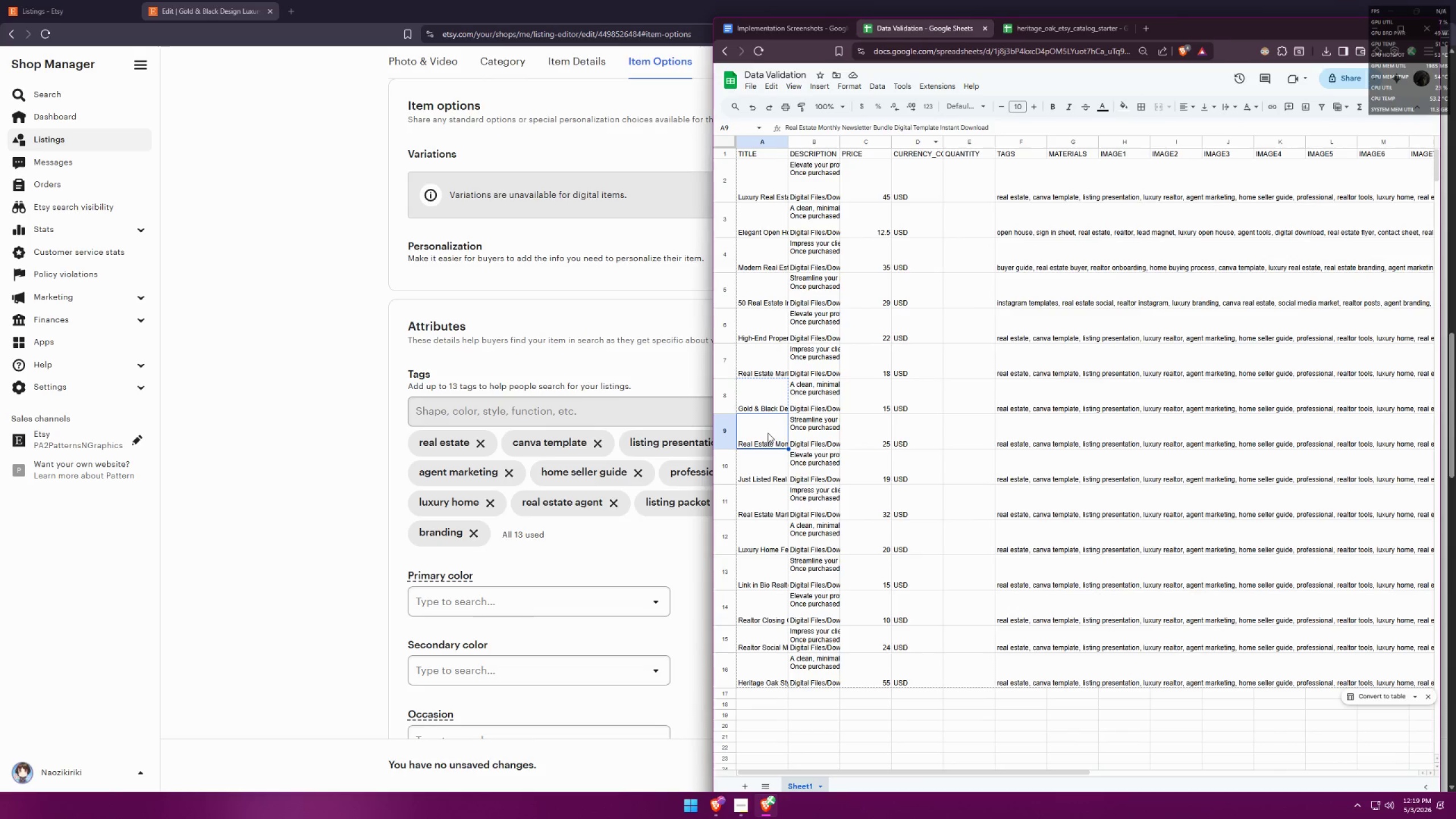 
key(Control+C)
 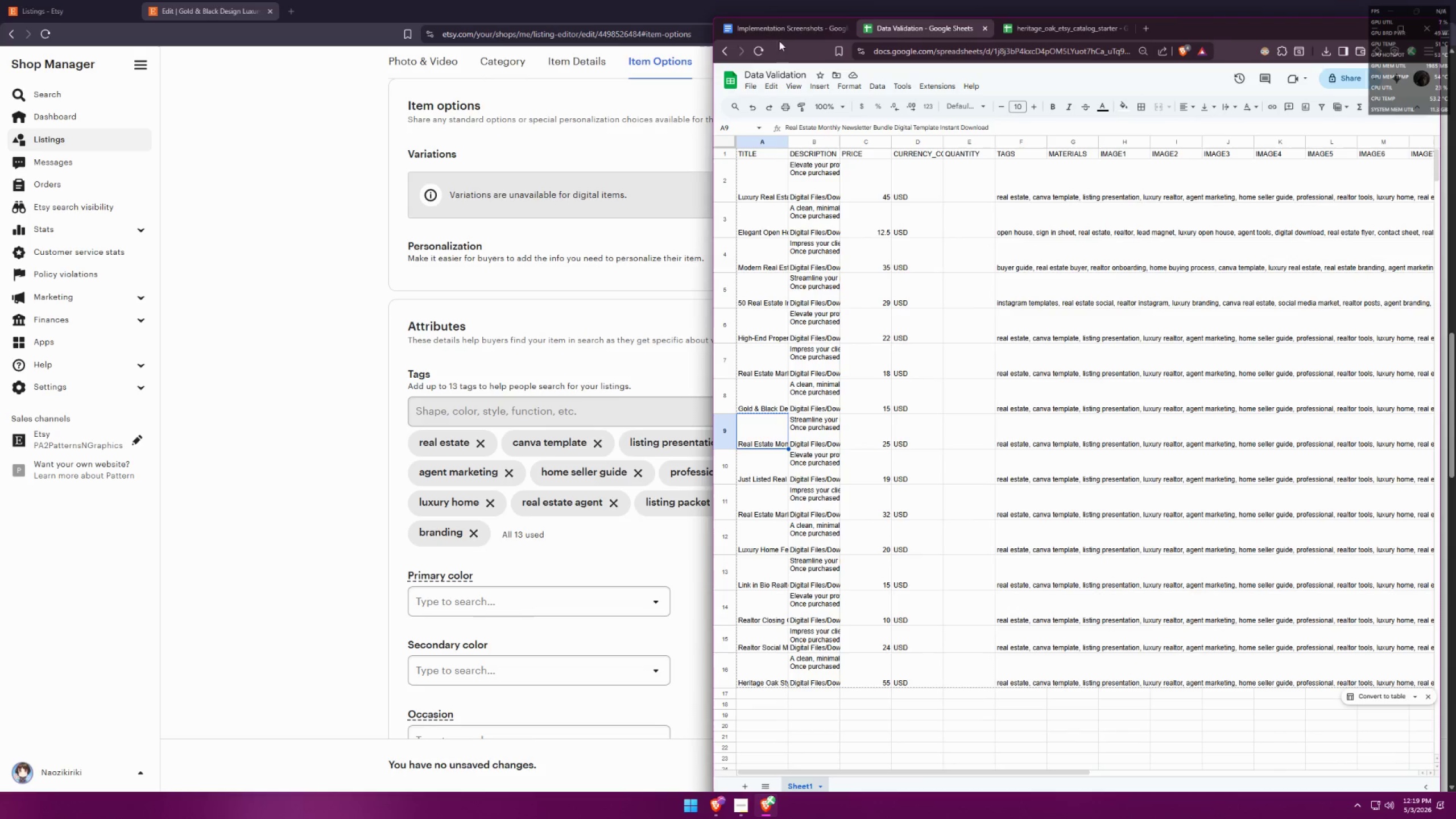 
left_click([785, 26])
 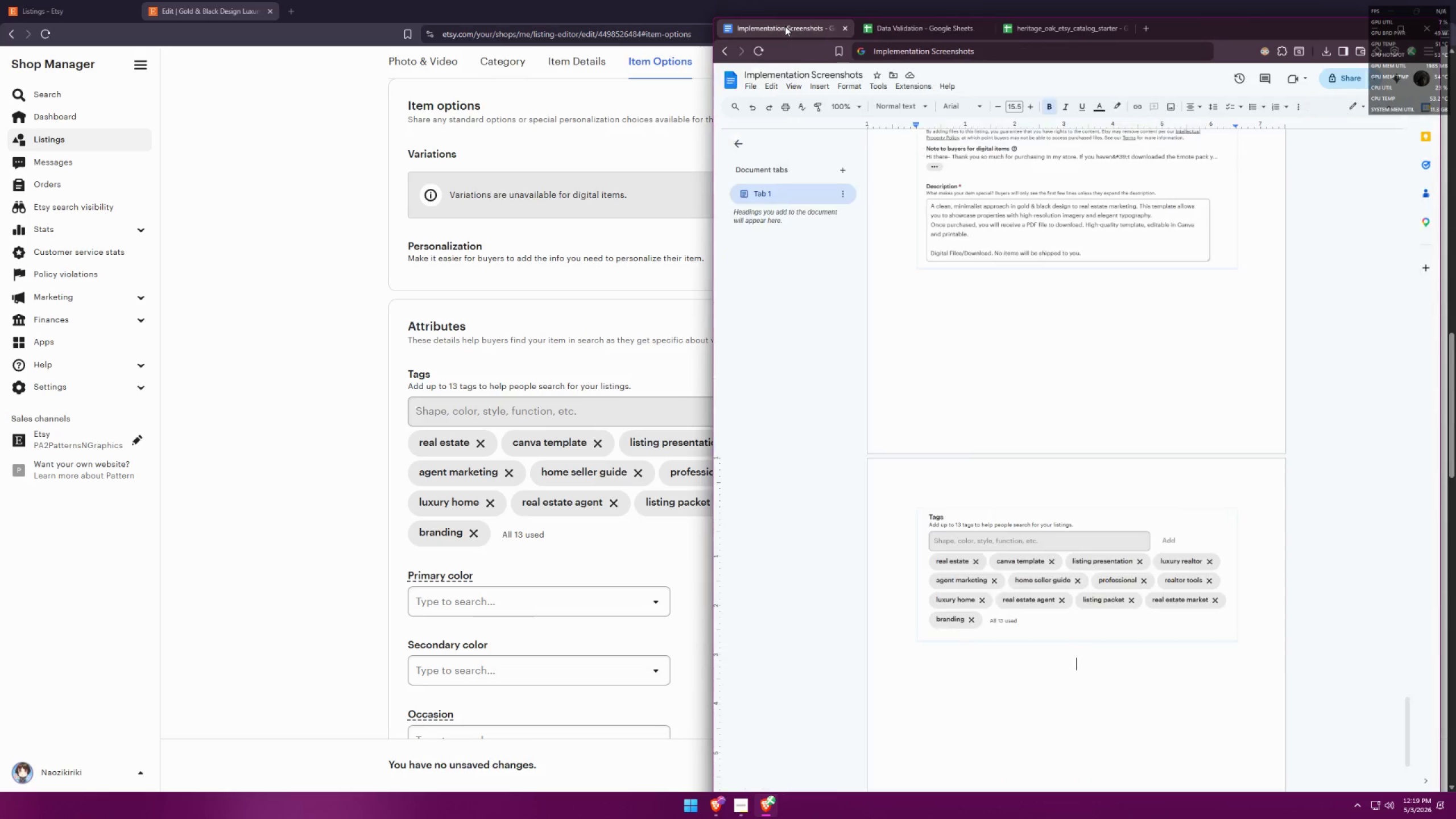 
key(Control+ControlLeft)
 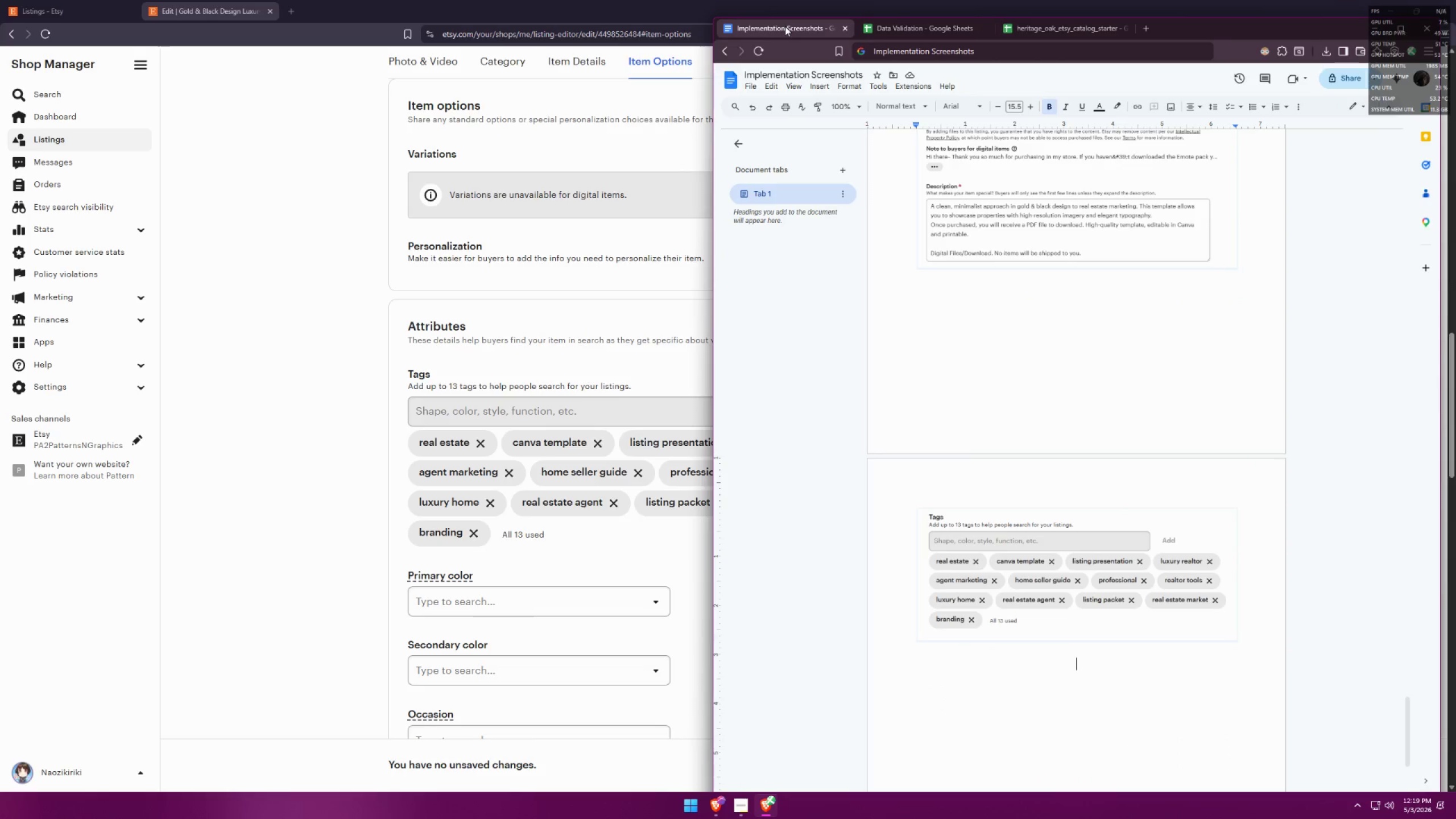 
key(Control+V)
 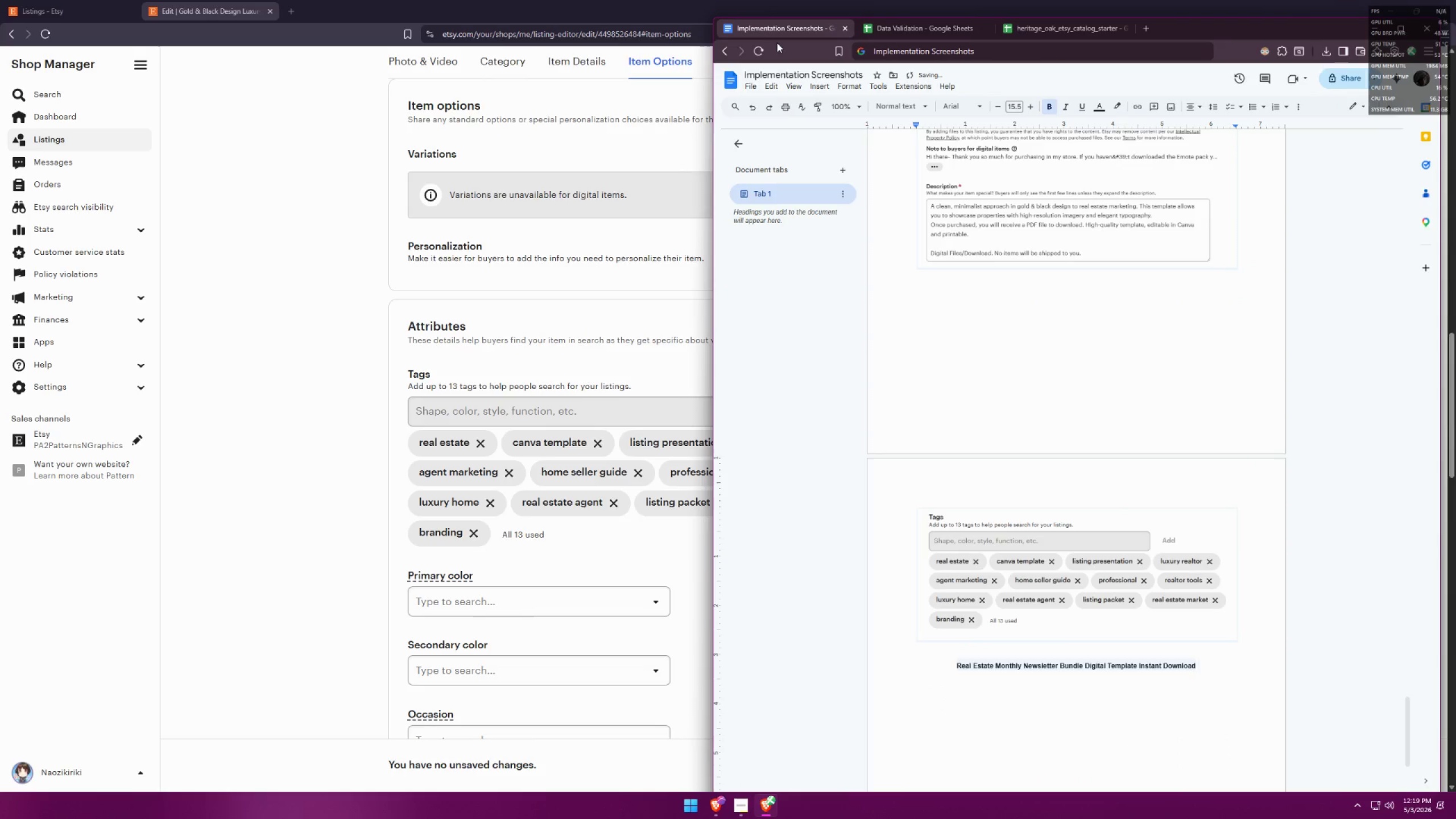 
key(Enter)
 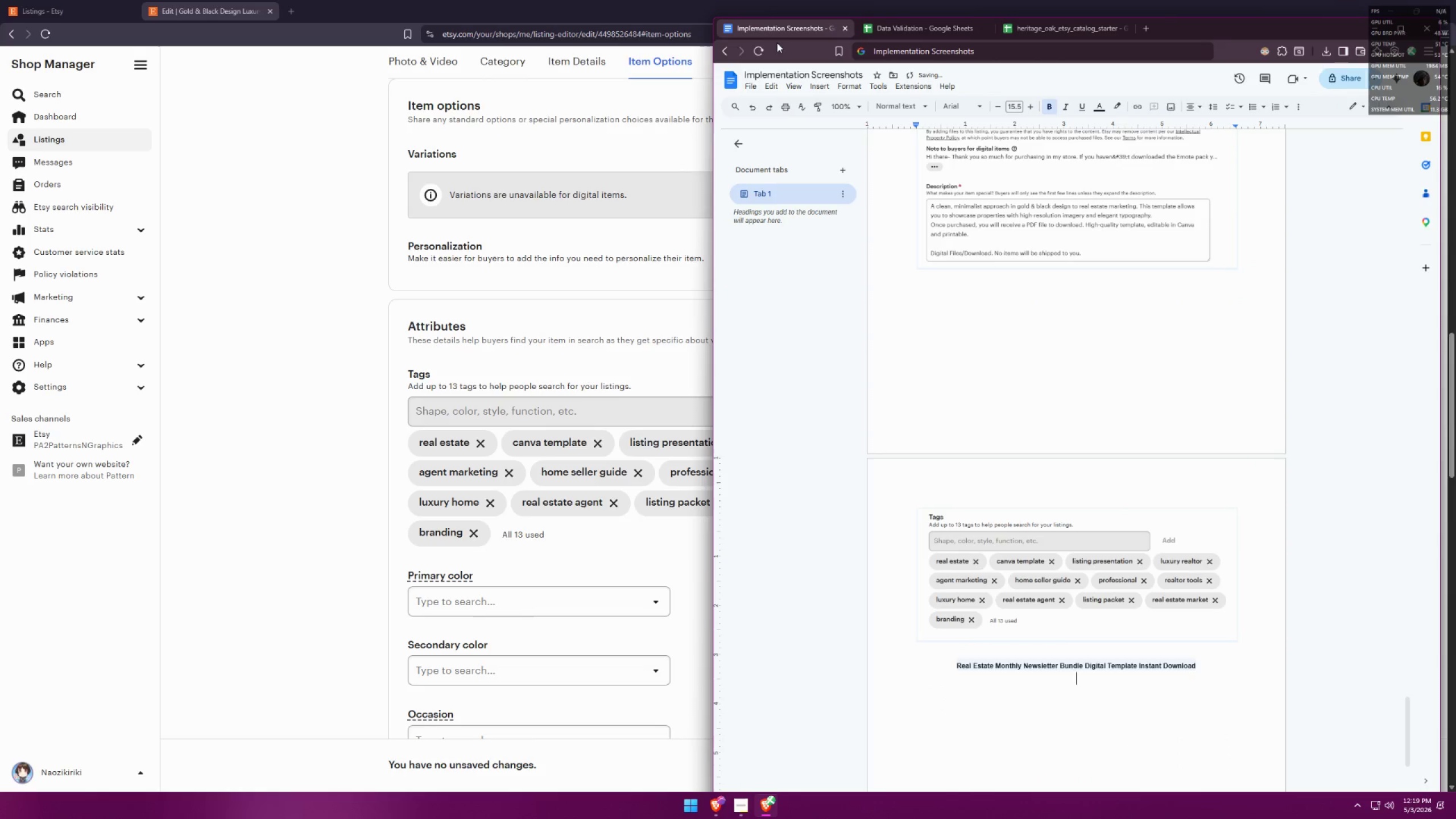 
key(Enter)
 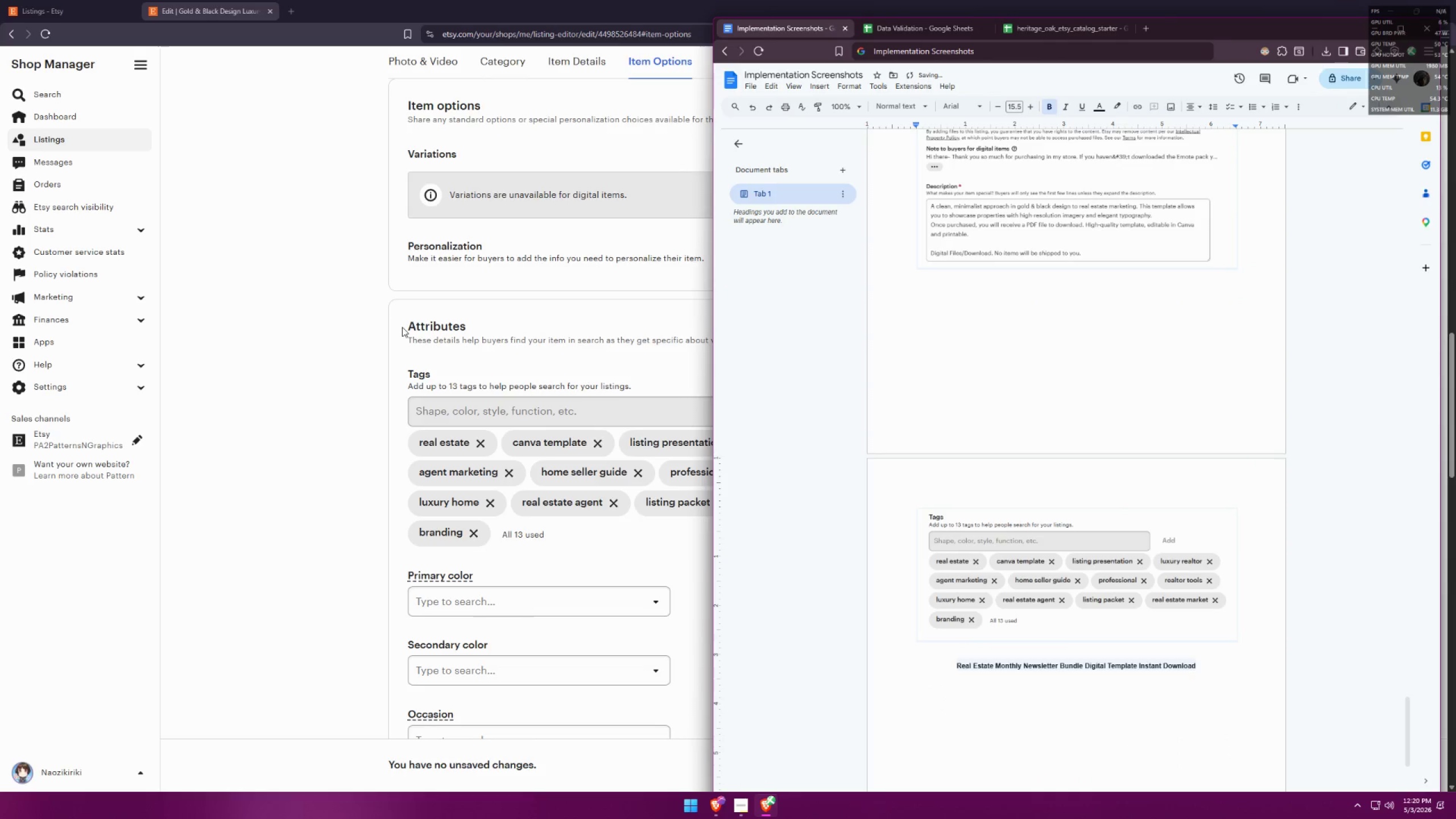 
key(Backspace)
 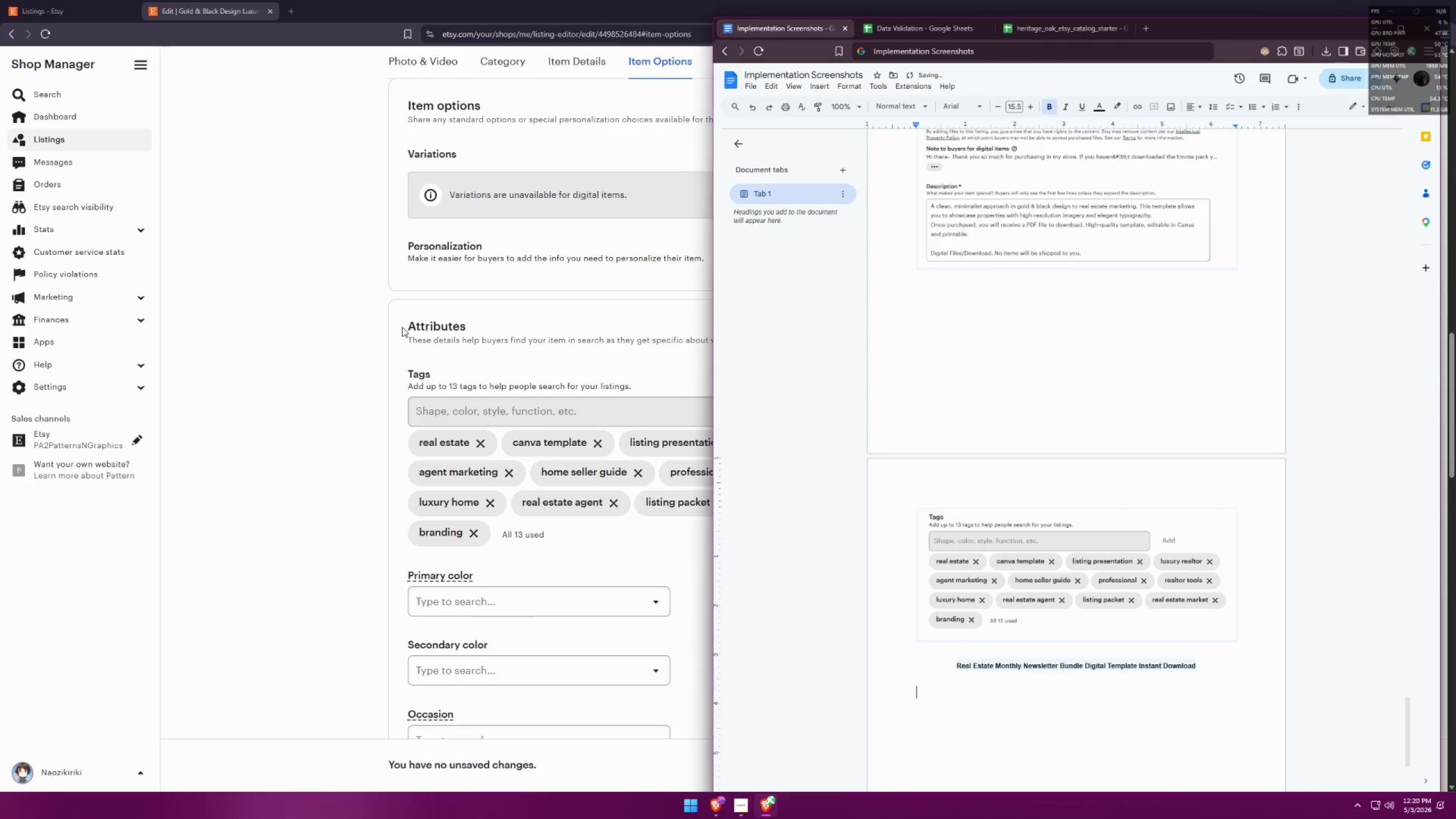 
key(Backspace)
 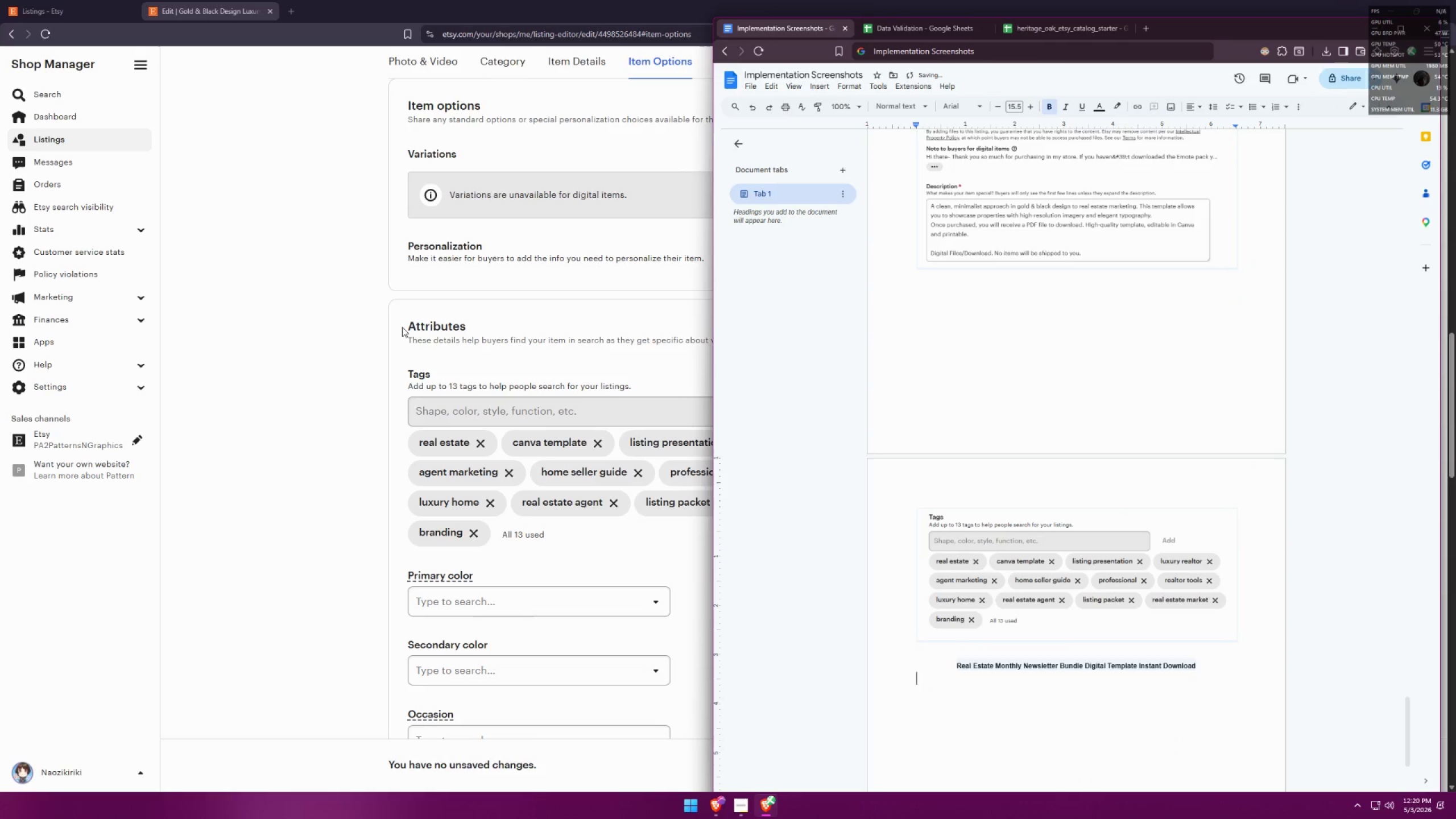 
key(Backspace)
 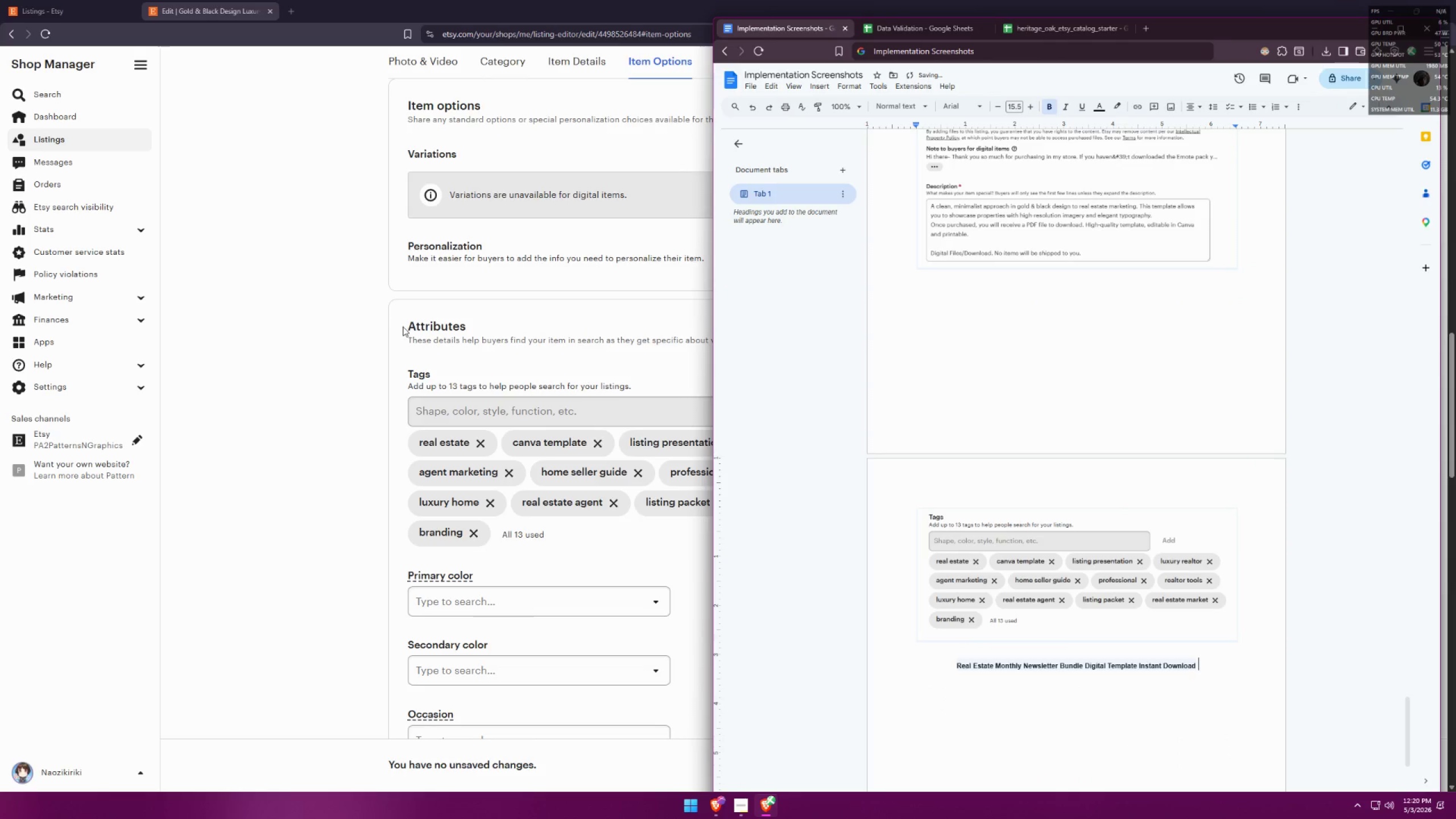 
key(Backspace)
 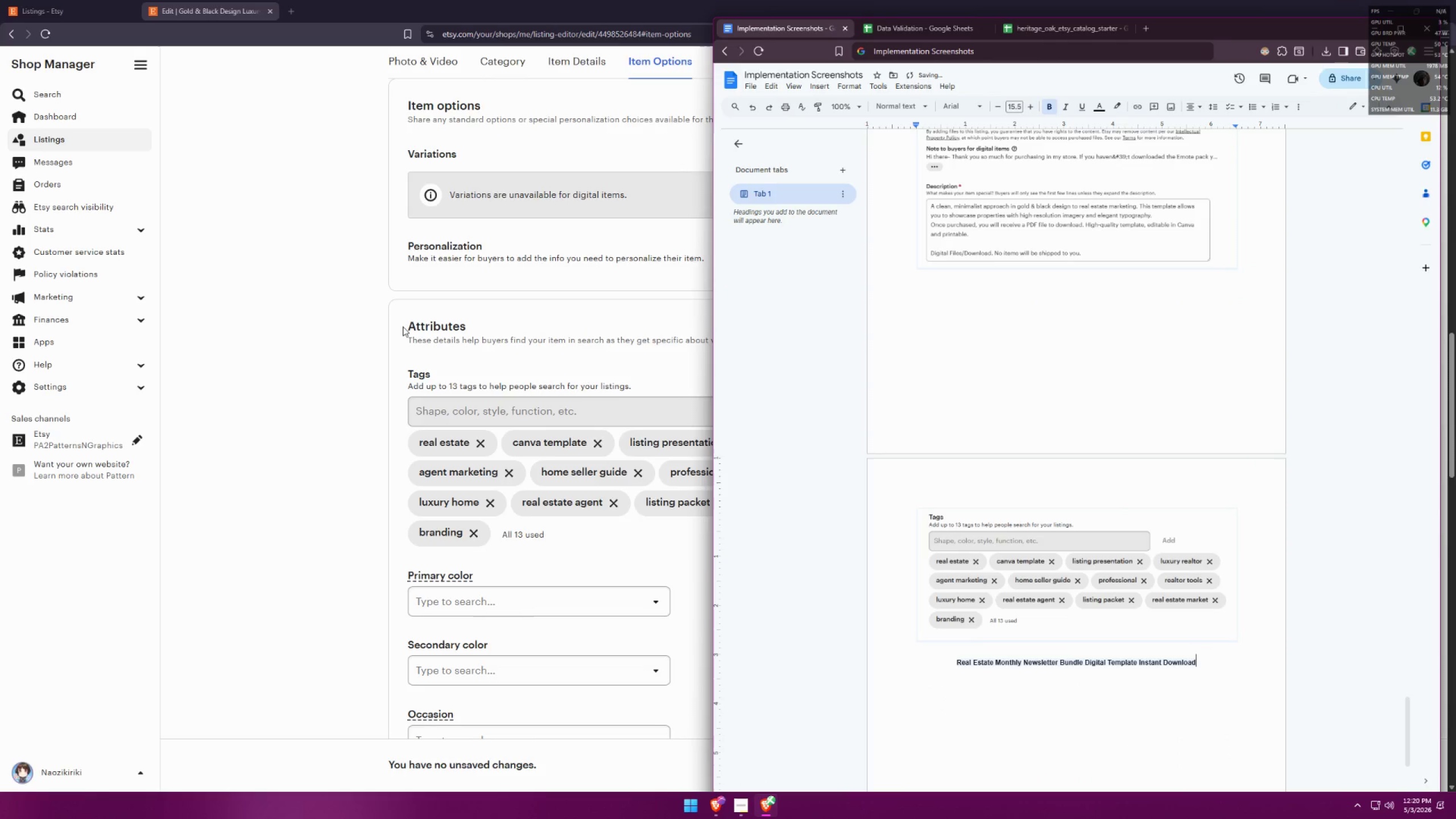 
key(Backspace)
 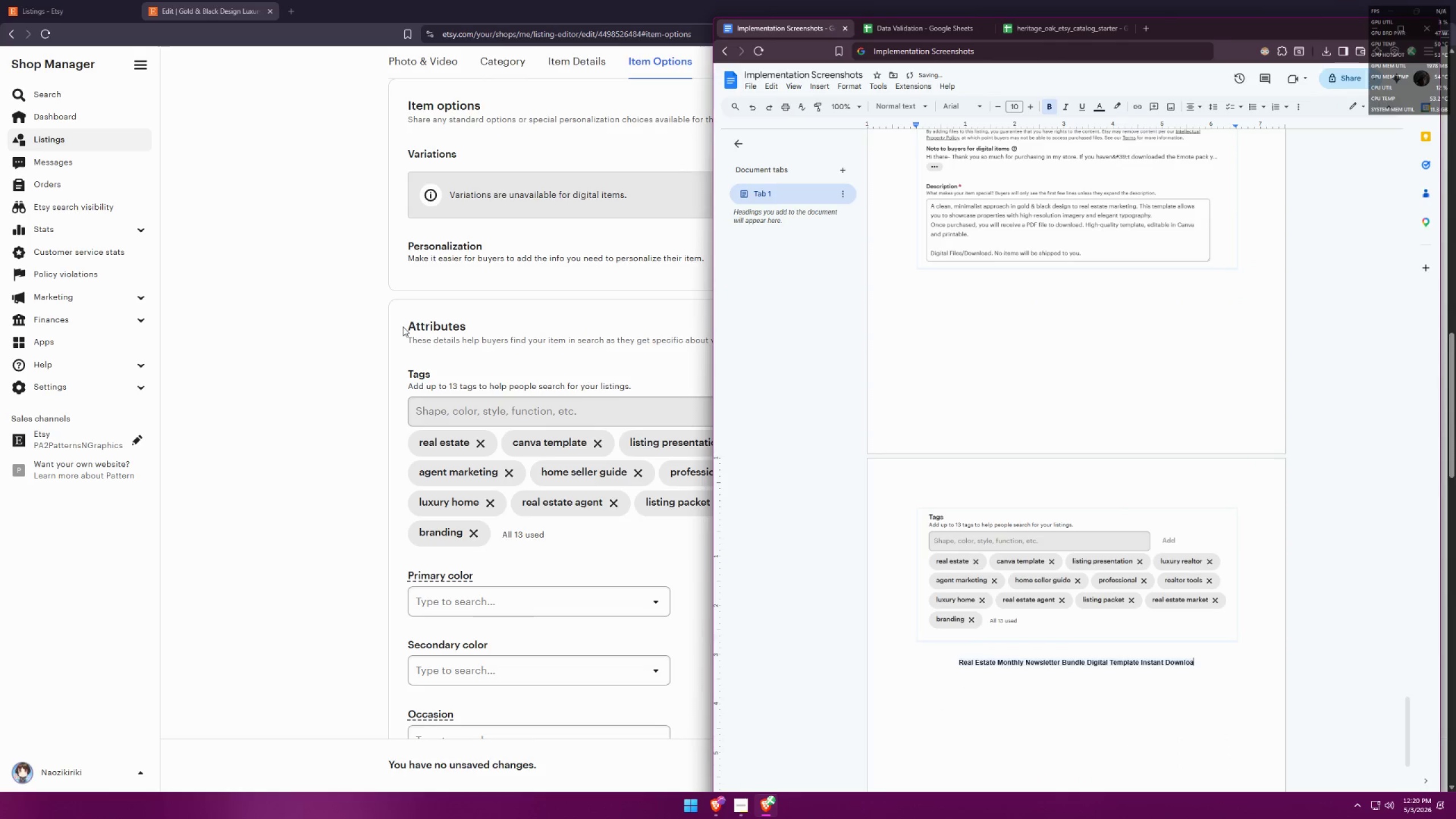 
key(Backspace)
 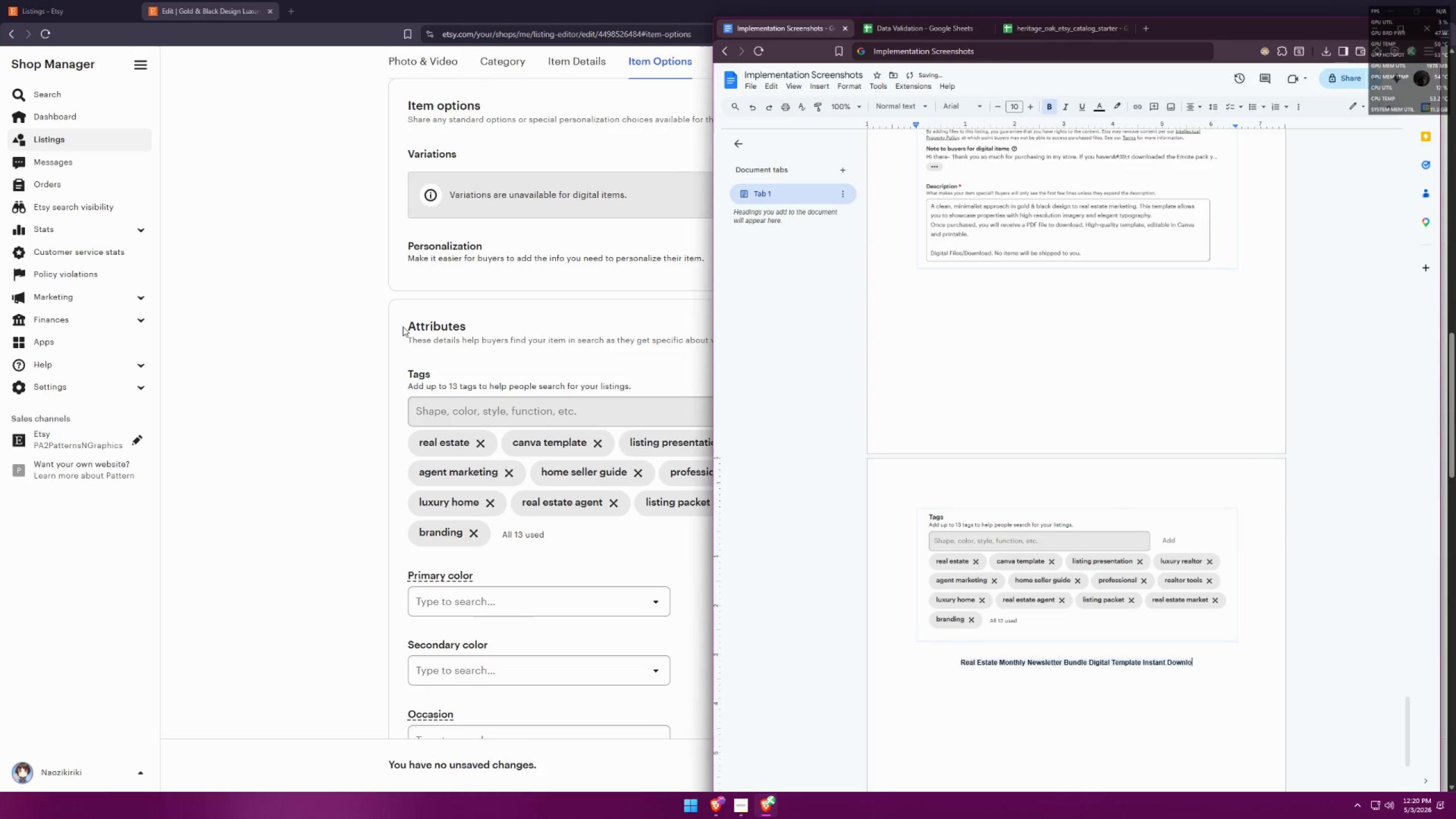 
hold_key(key=Backspace, duration=1.54)
 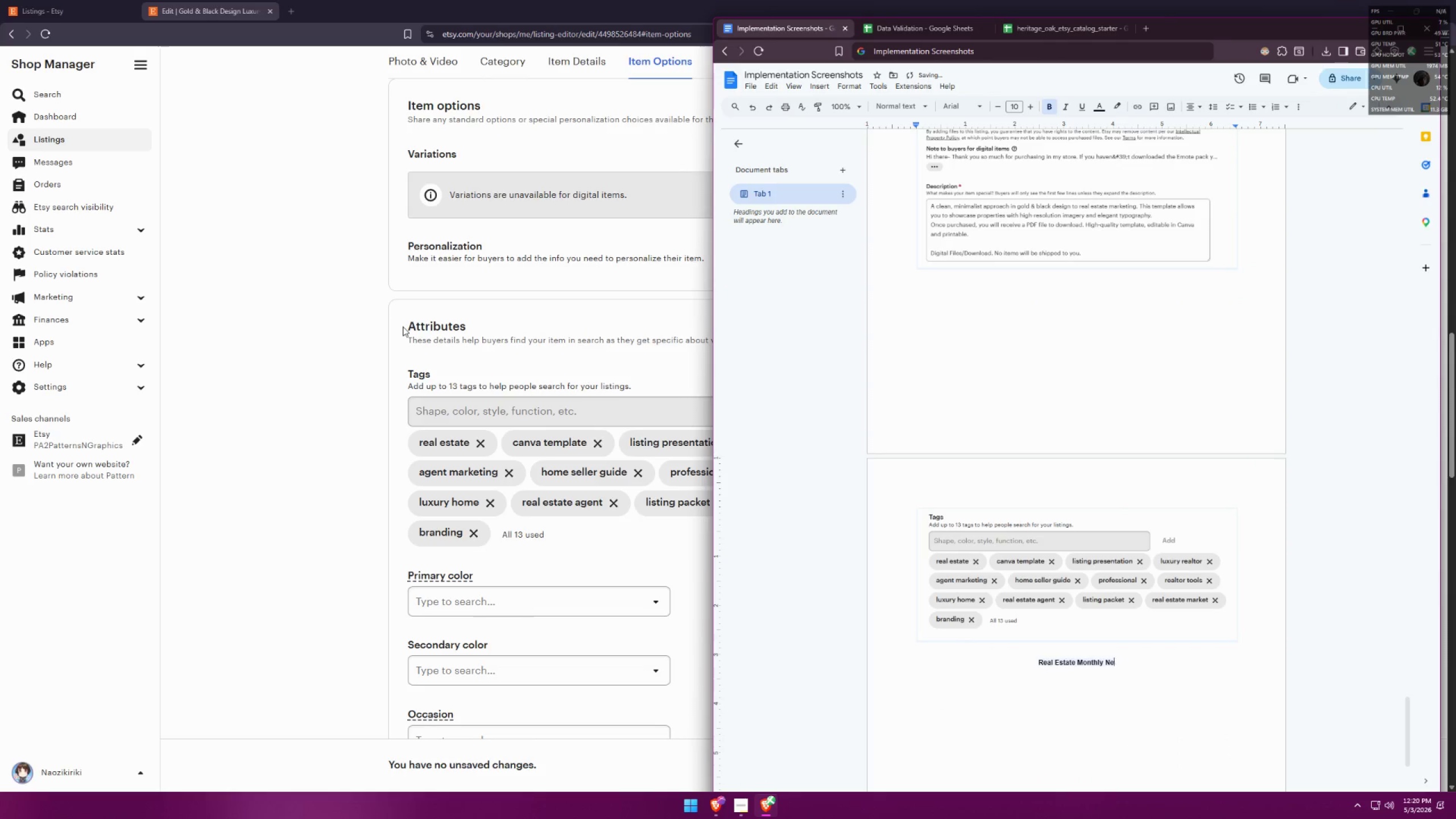 
hold_key(key=Backspace, duration=1.04)
 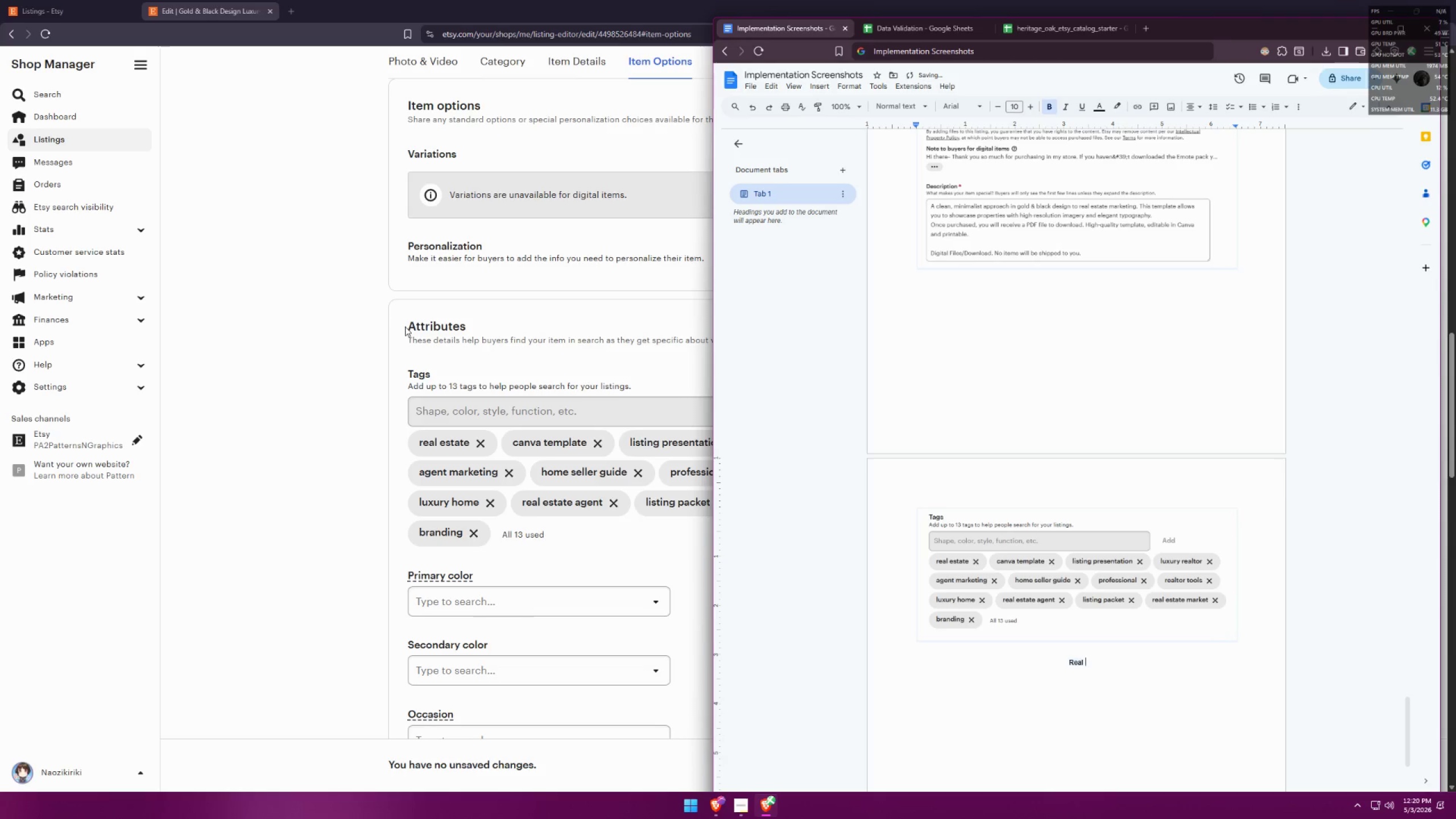 
key(Backspace)
 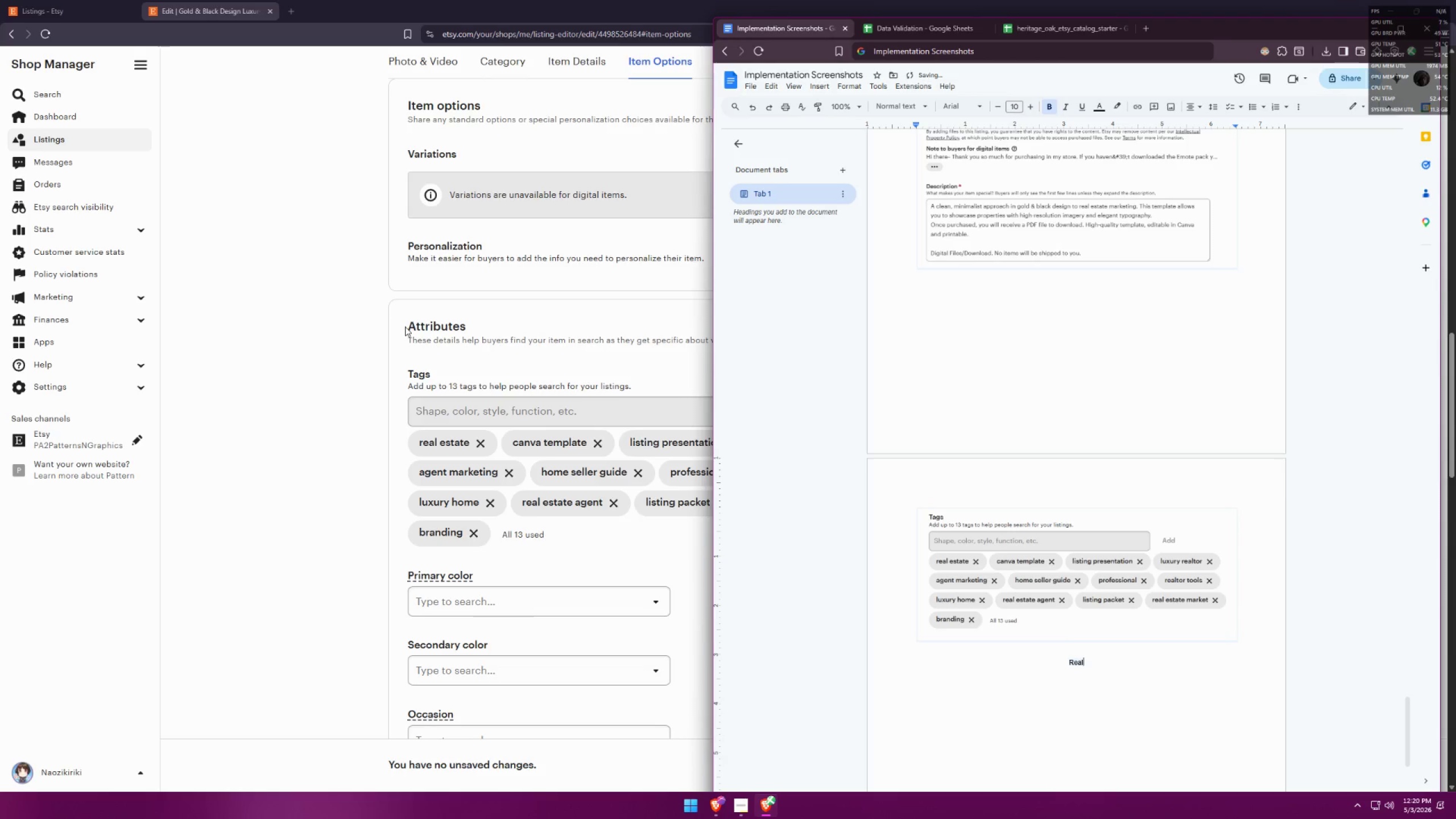 
key(Backspace)
 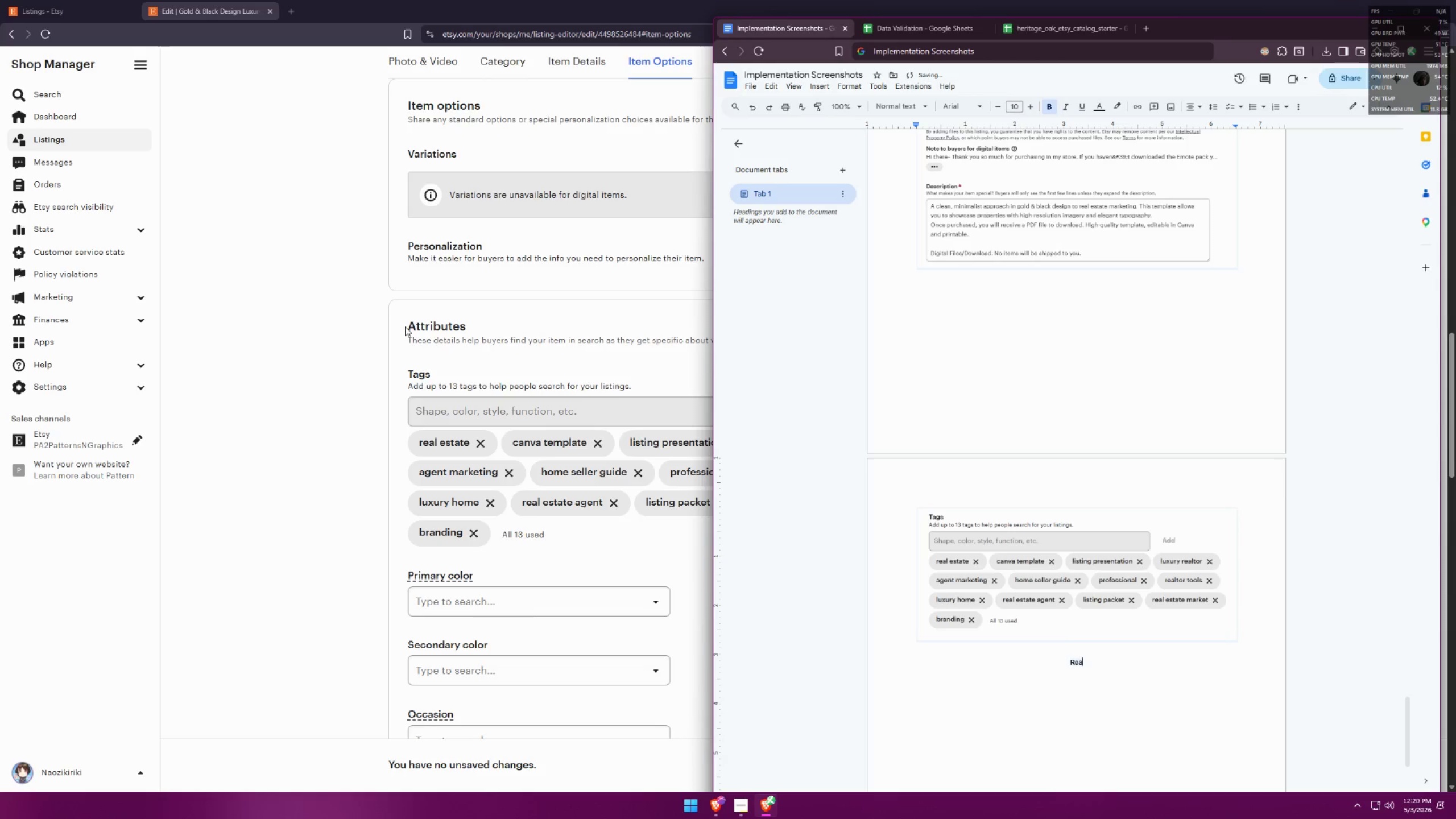 
key(Backspace)
 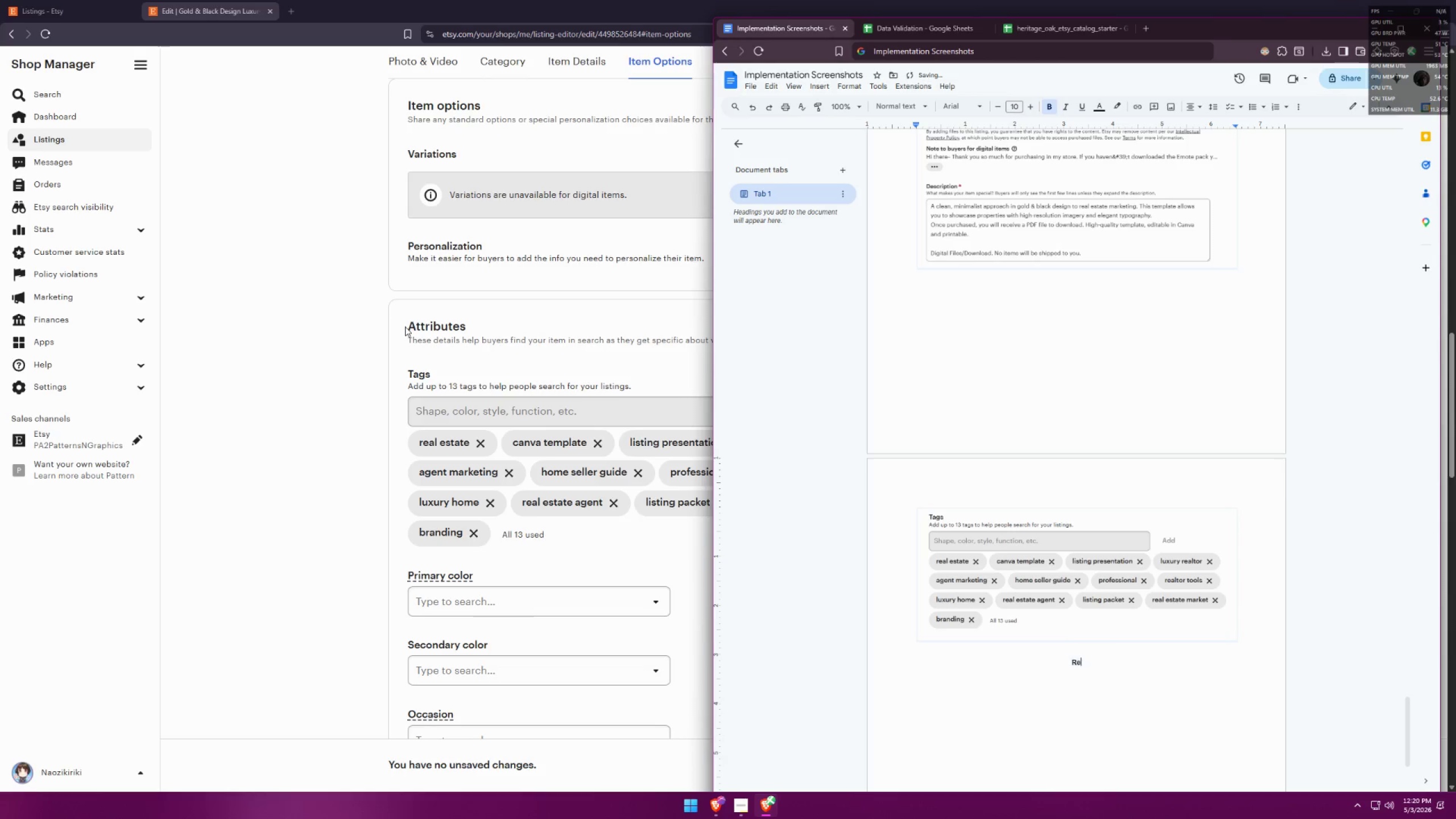 
key(Backspace)
 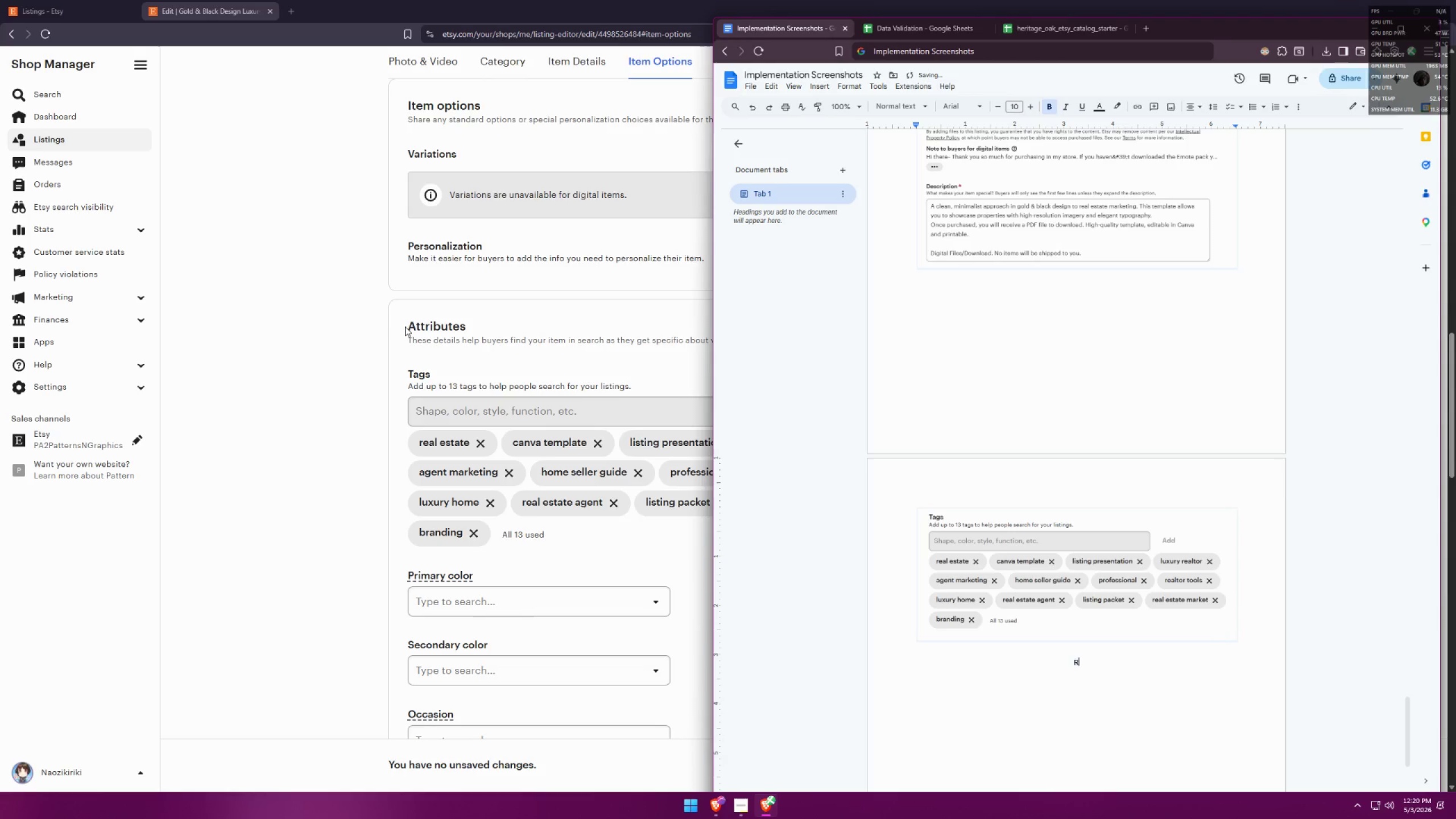 
key(Backspace)
 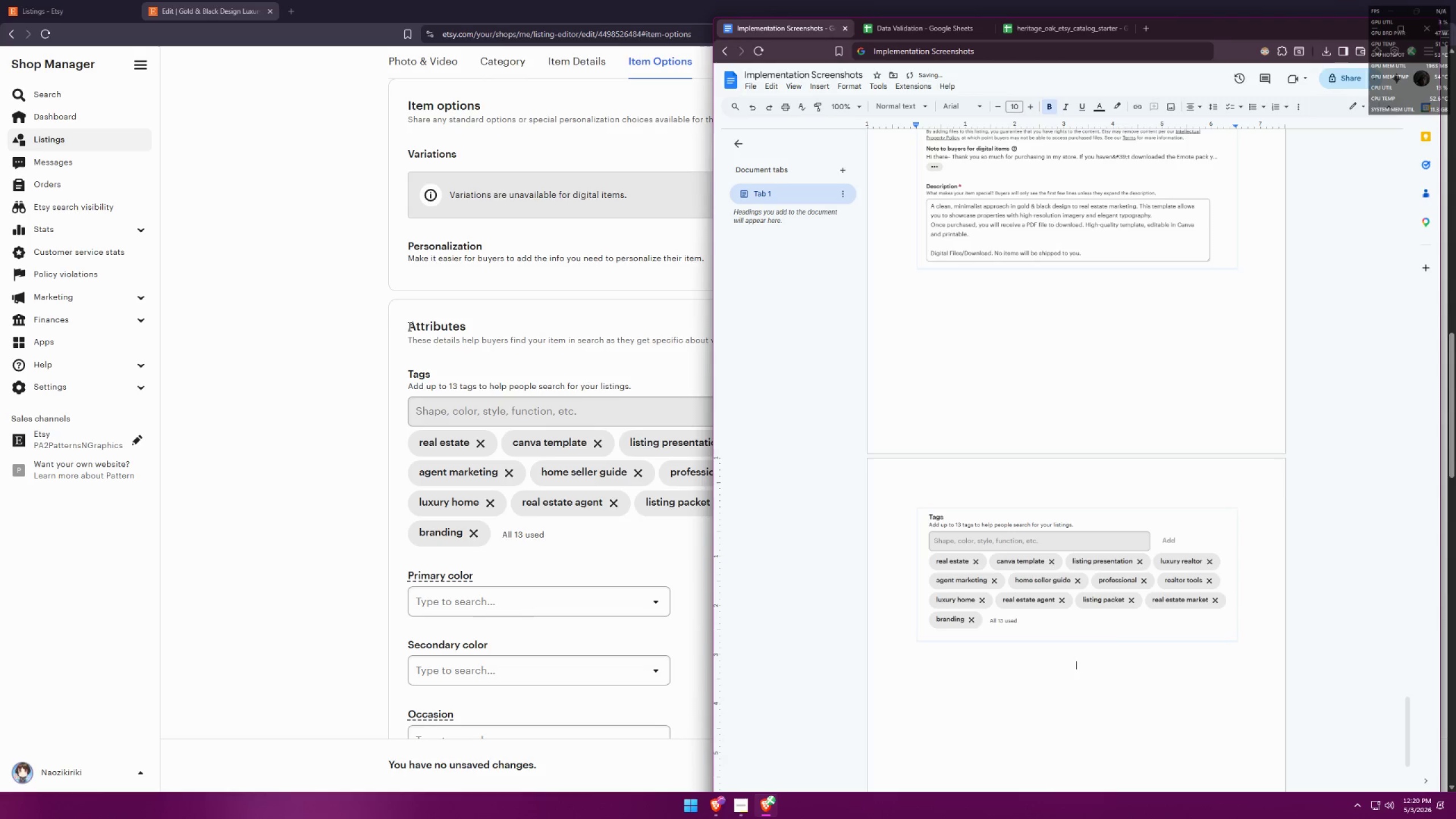 
key(Backspace)
 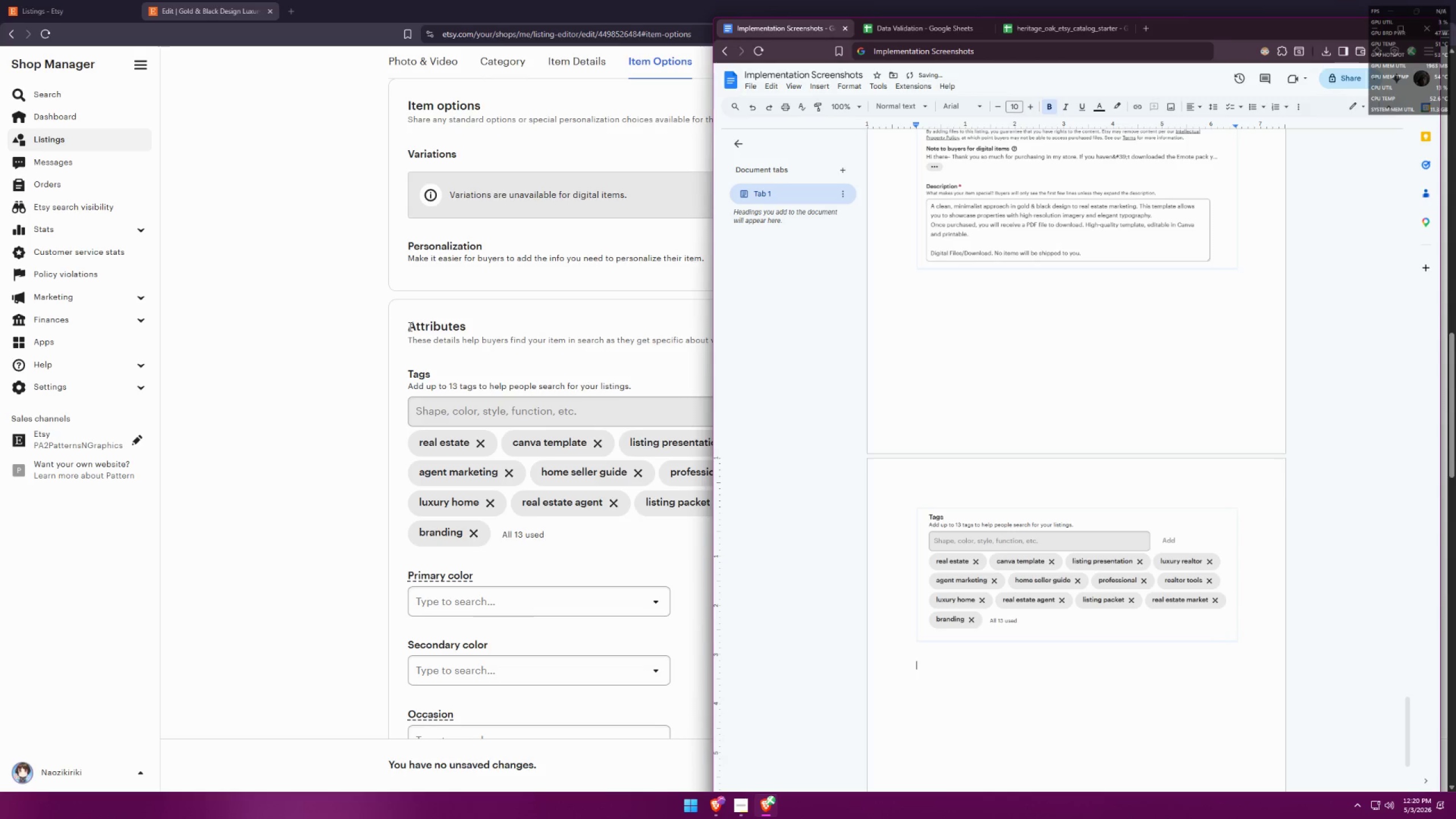 
key(Backspace)
 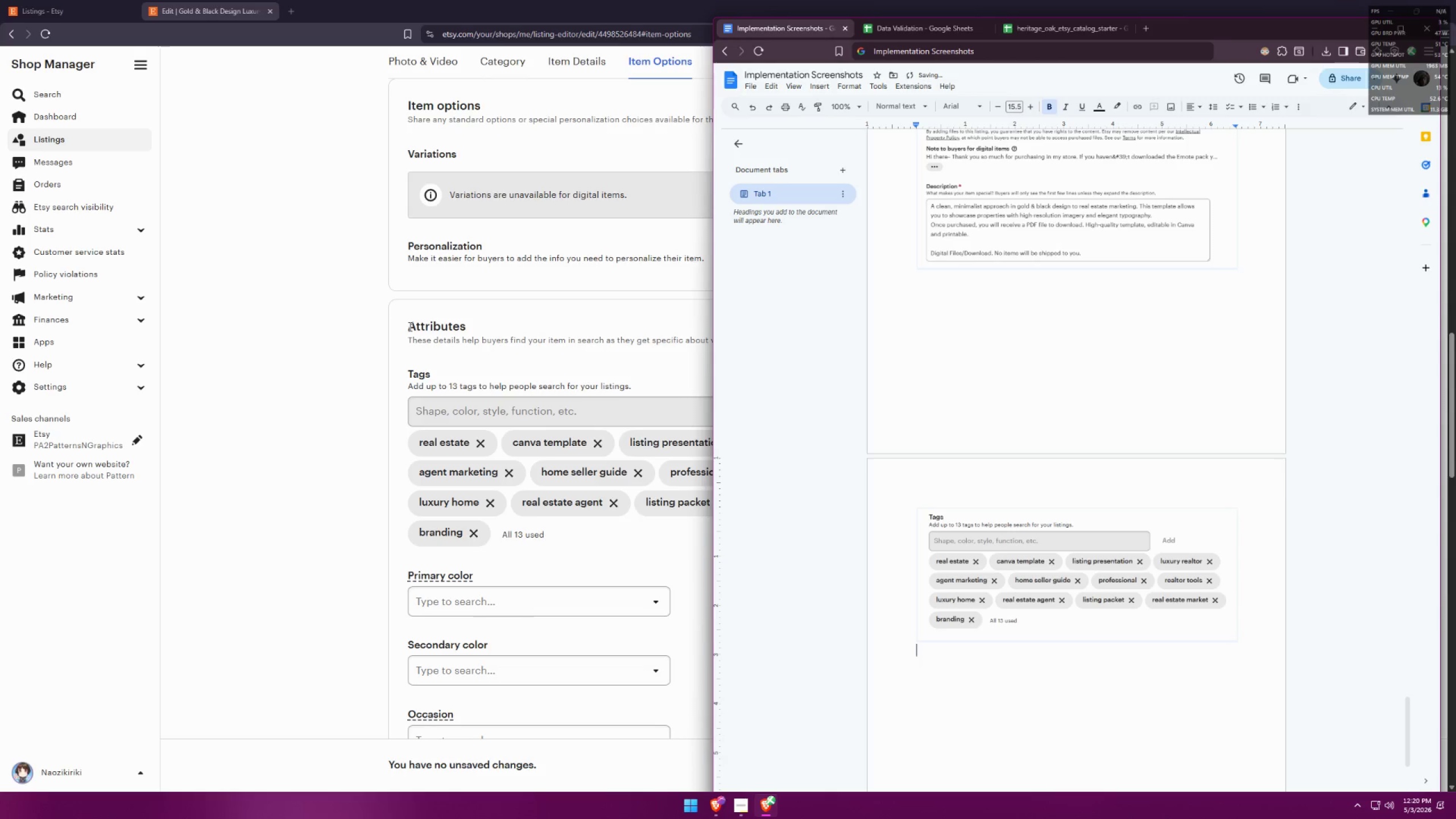 
key(Backspace)
 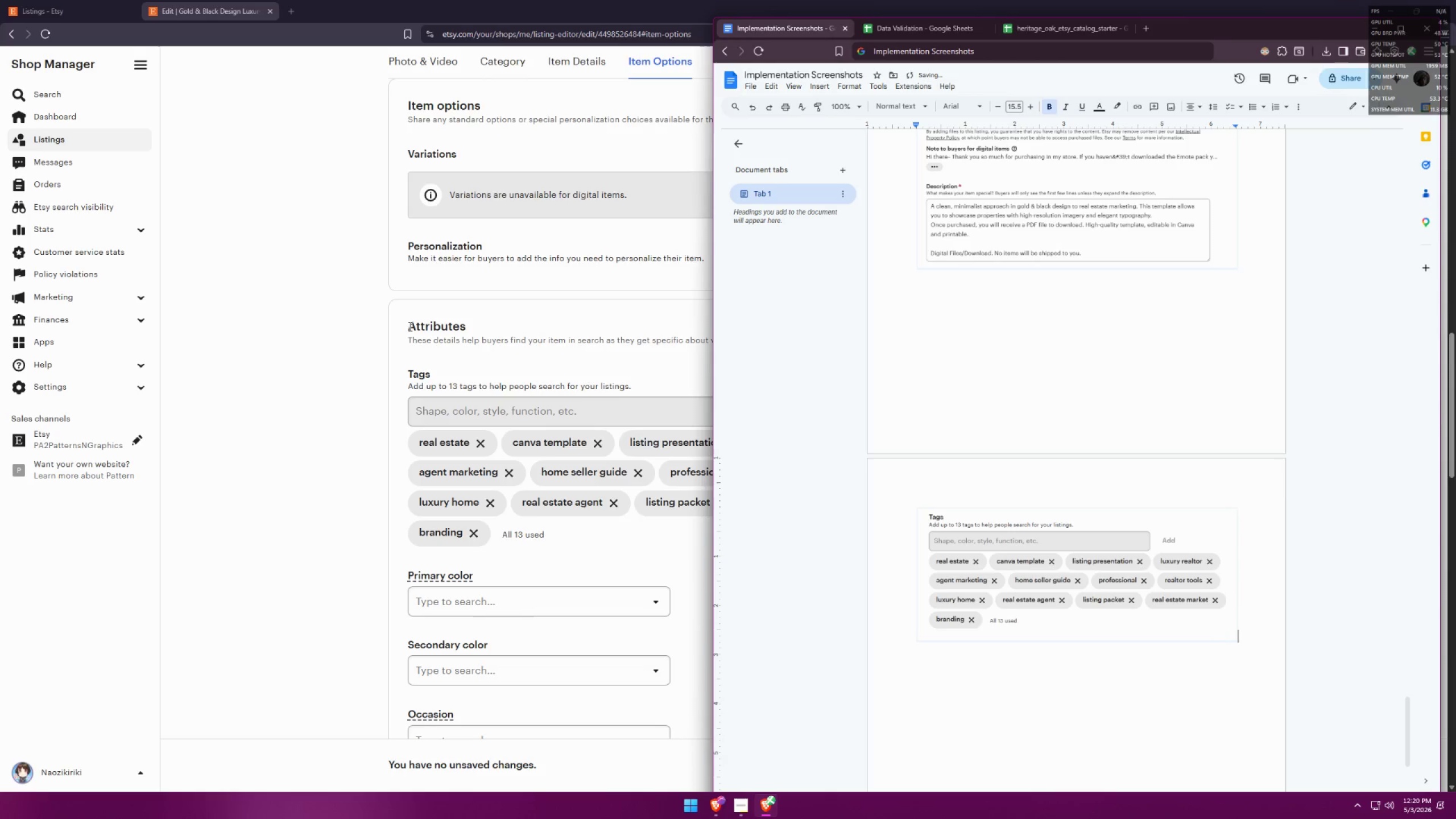 
key(Enter)
 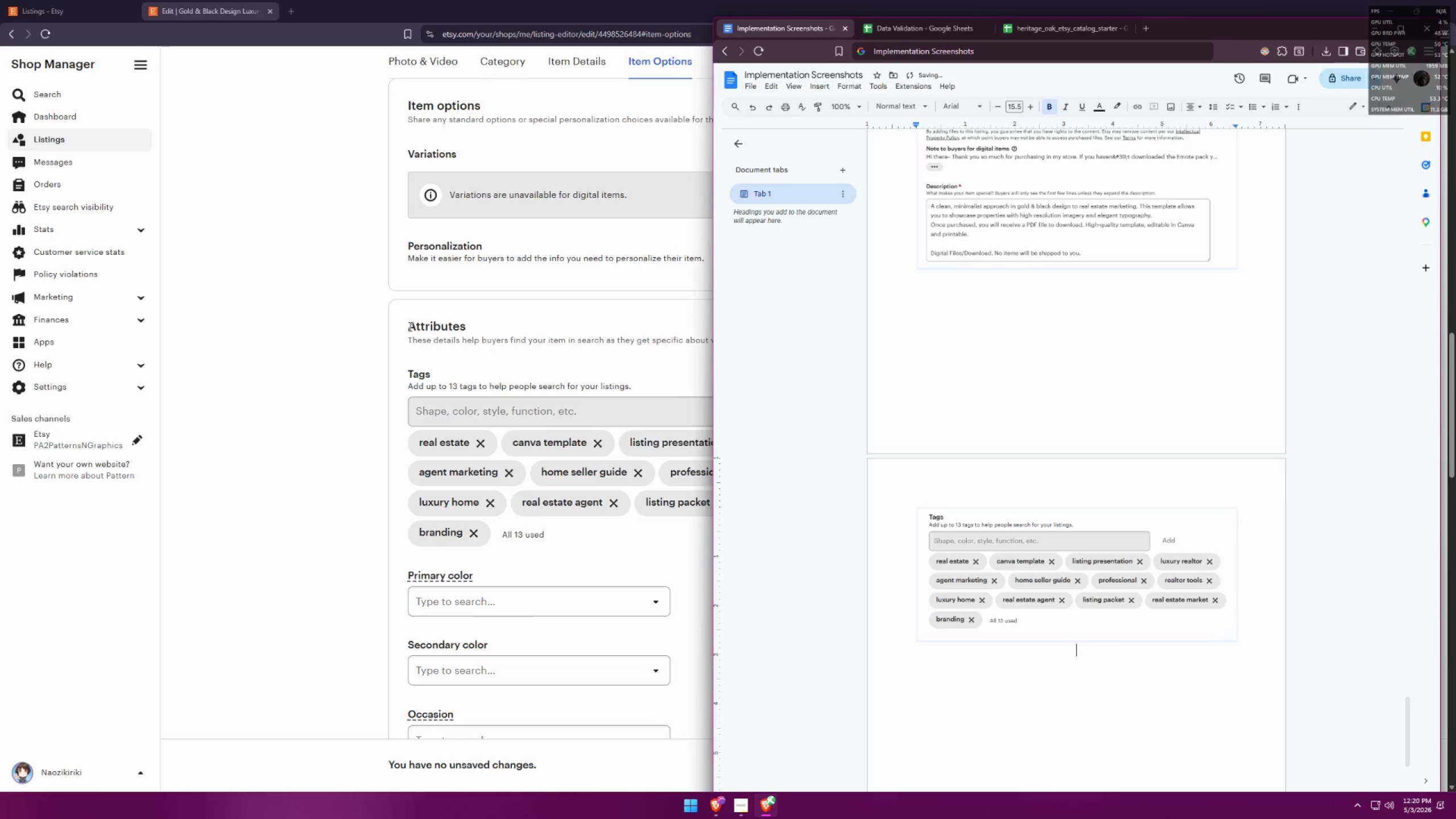 
key(Enter)
 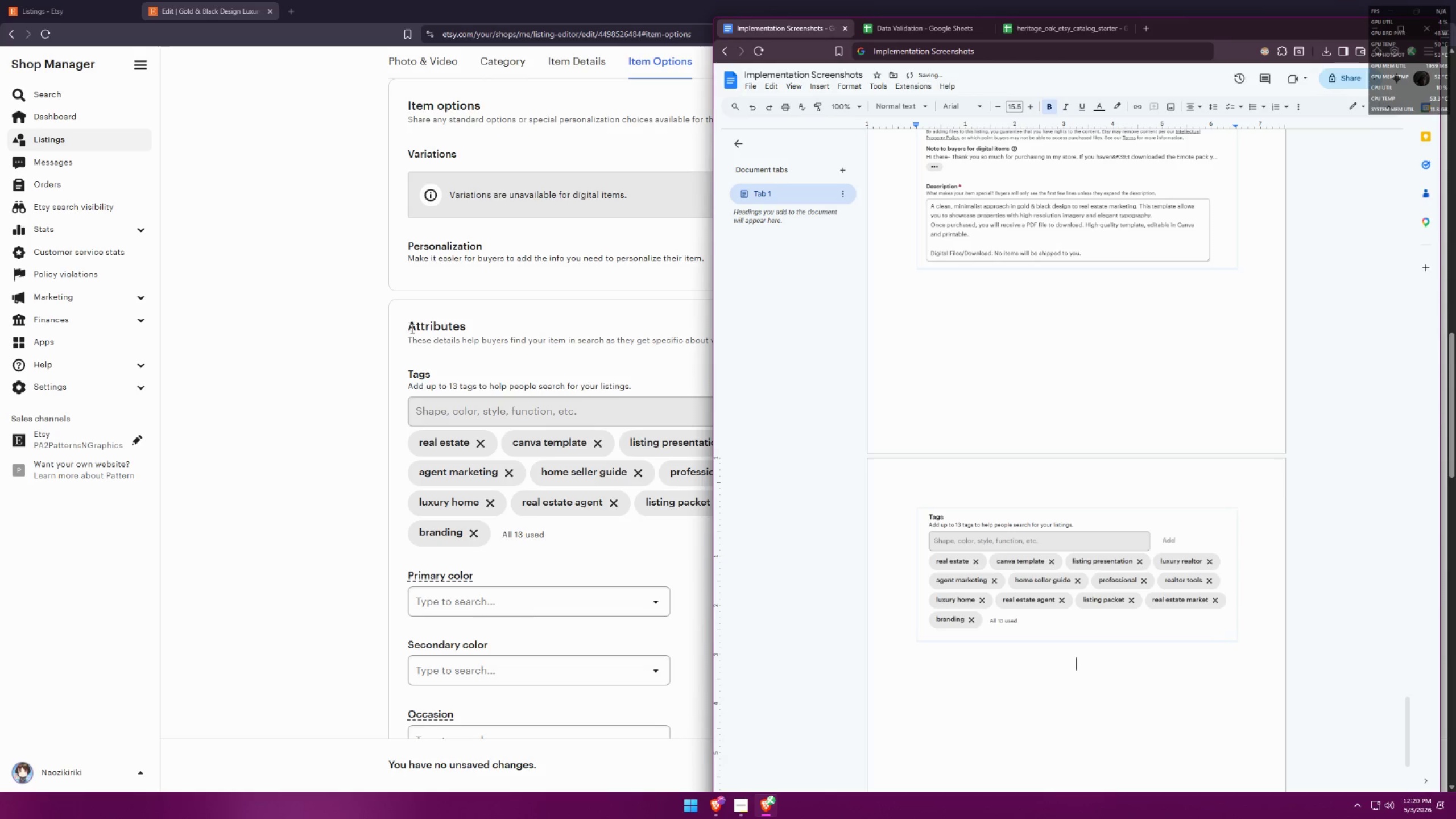 
key(Control+ControlLeft)
 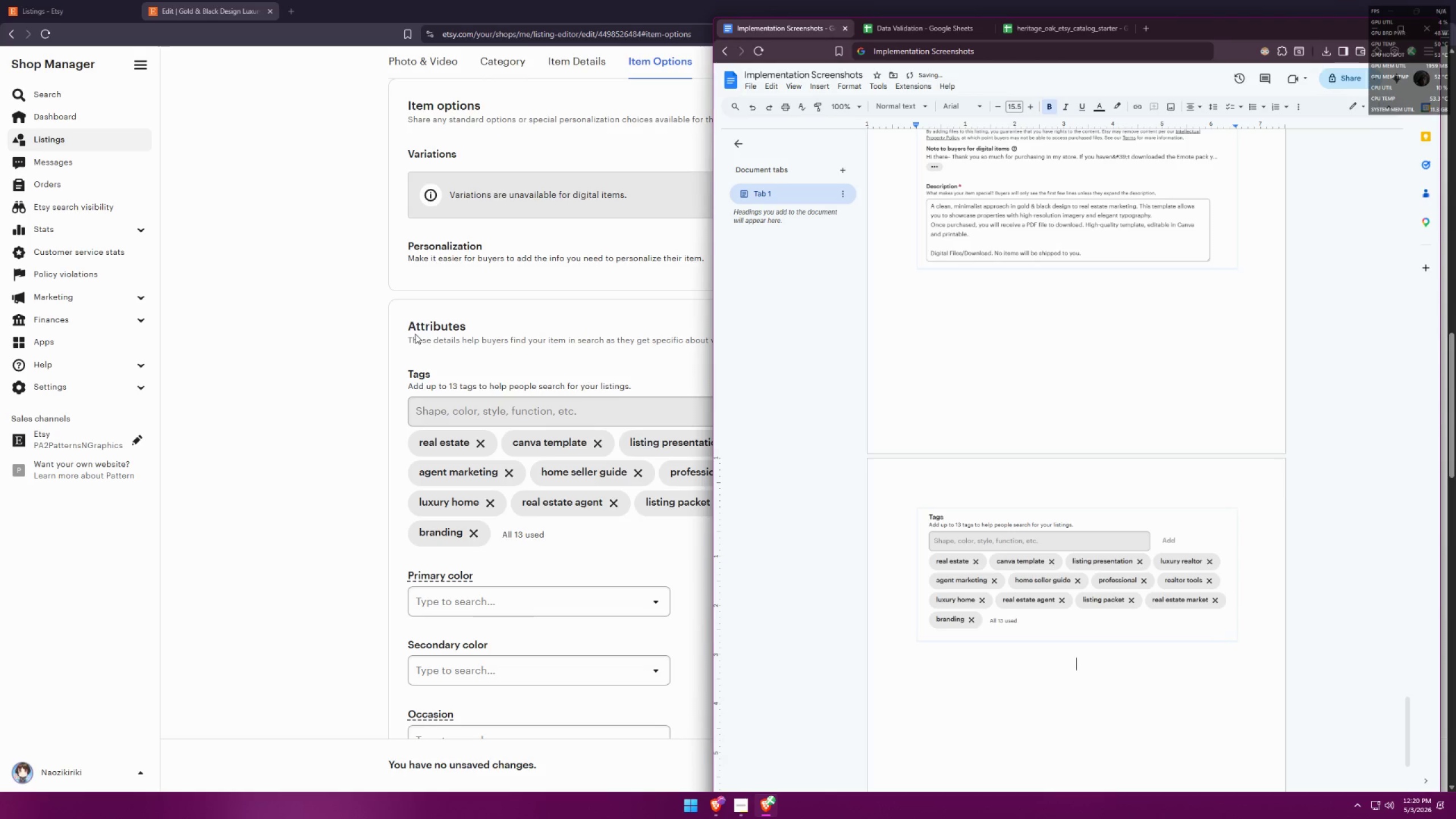 
key(Control+V)
 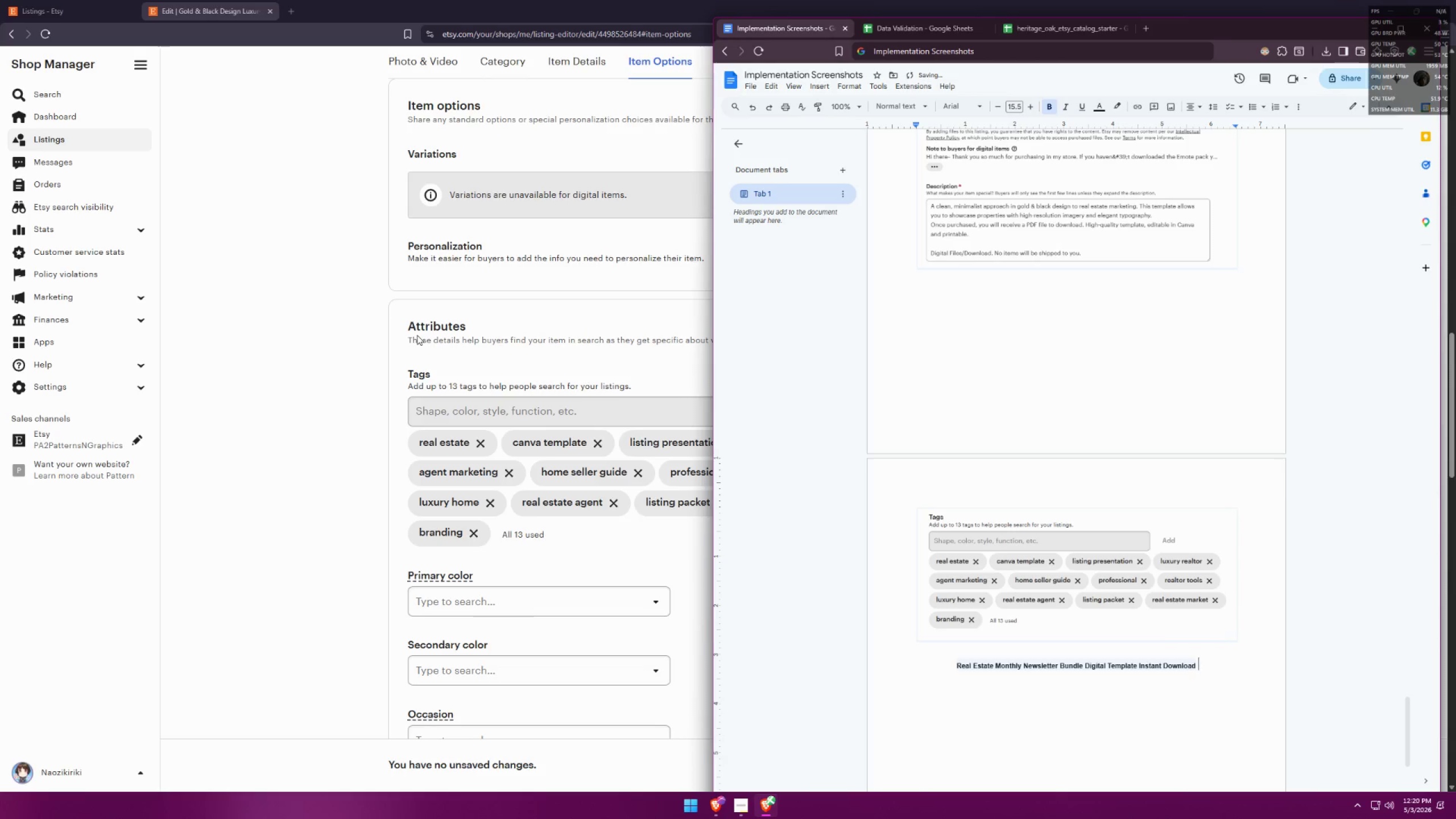 
key(Enter)
 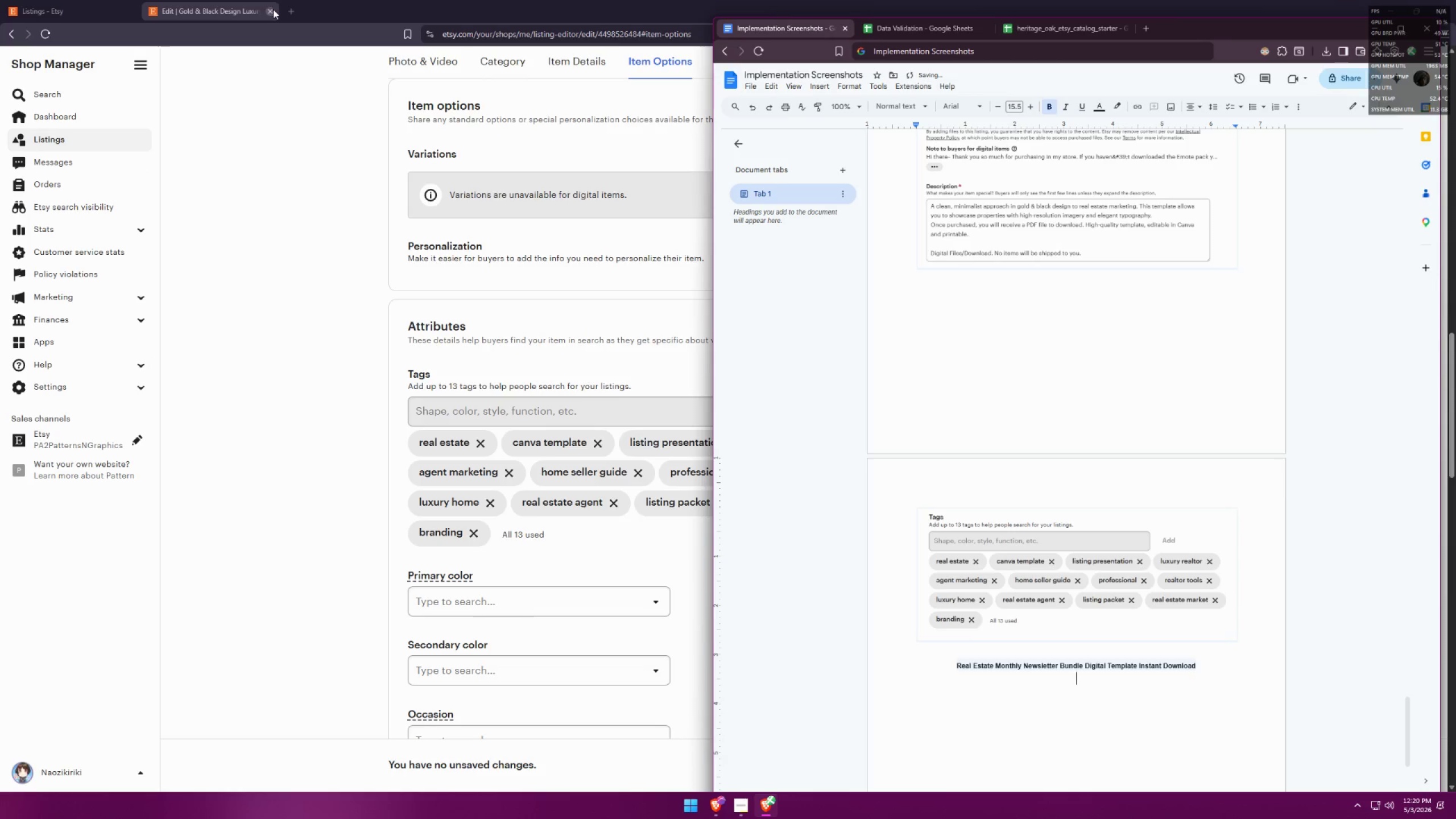 
left_click([272, 12])
 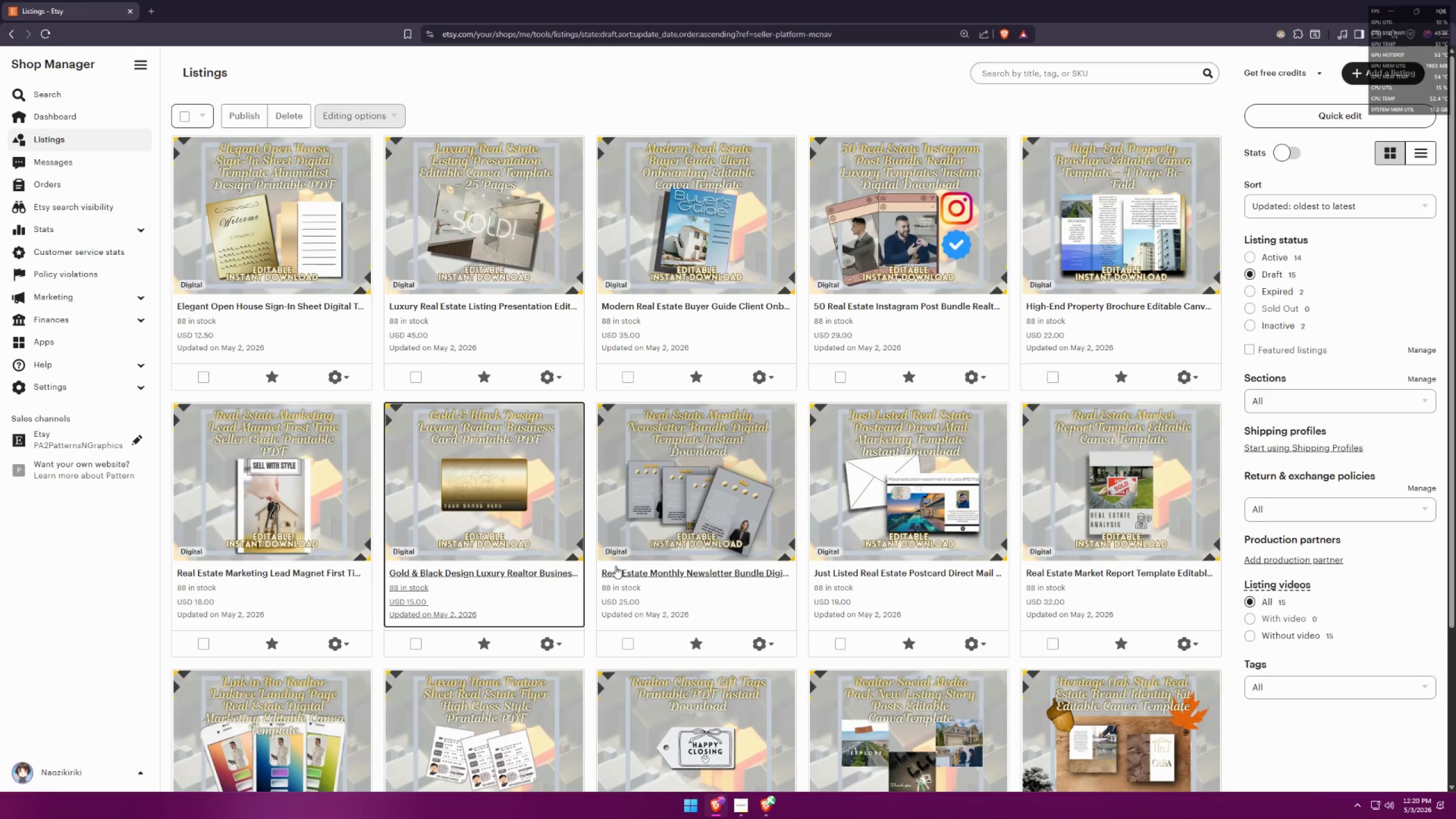 
middle_click([661, 570])
 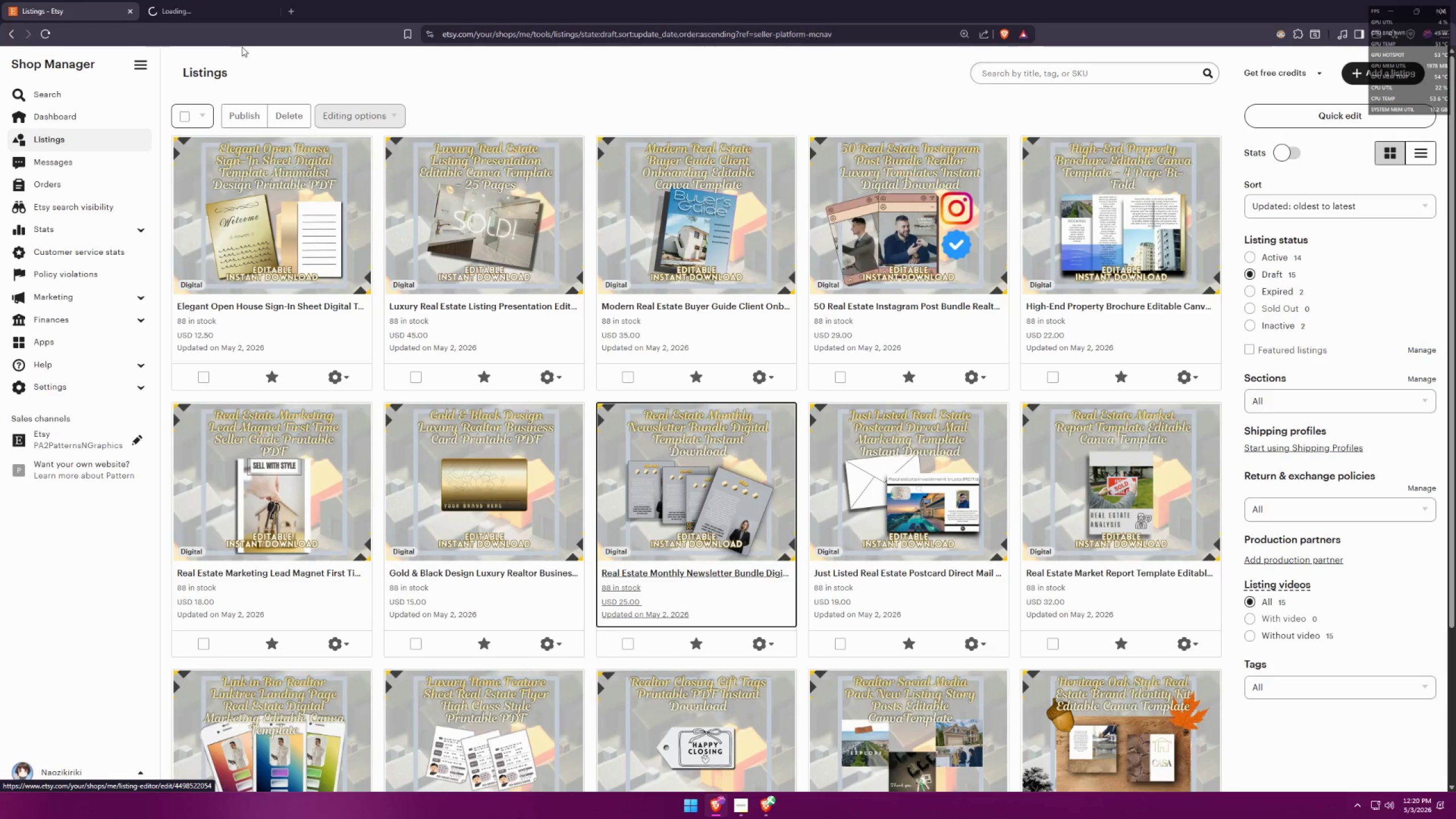 
left_click([210, 0])
 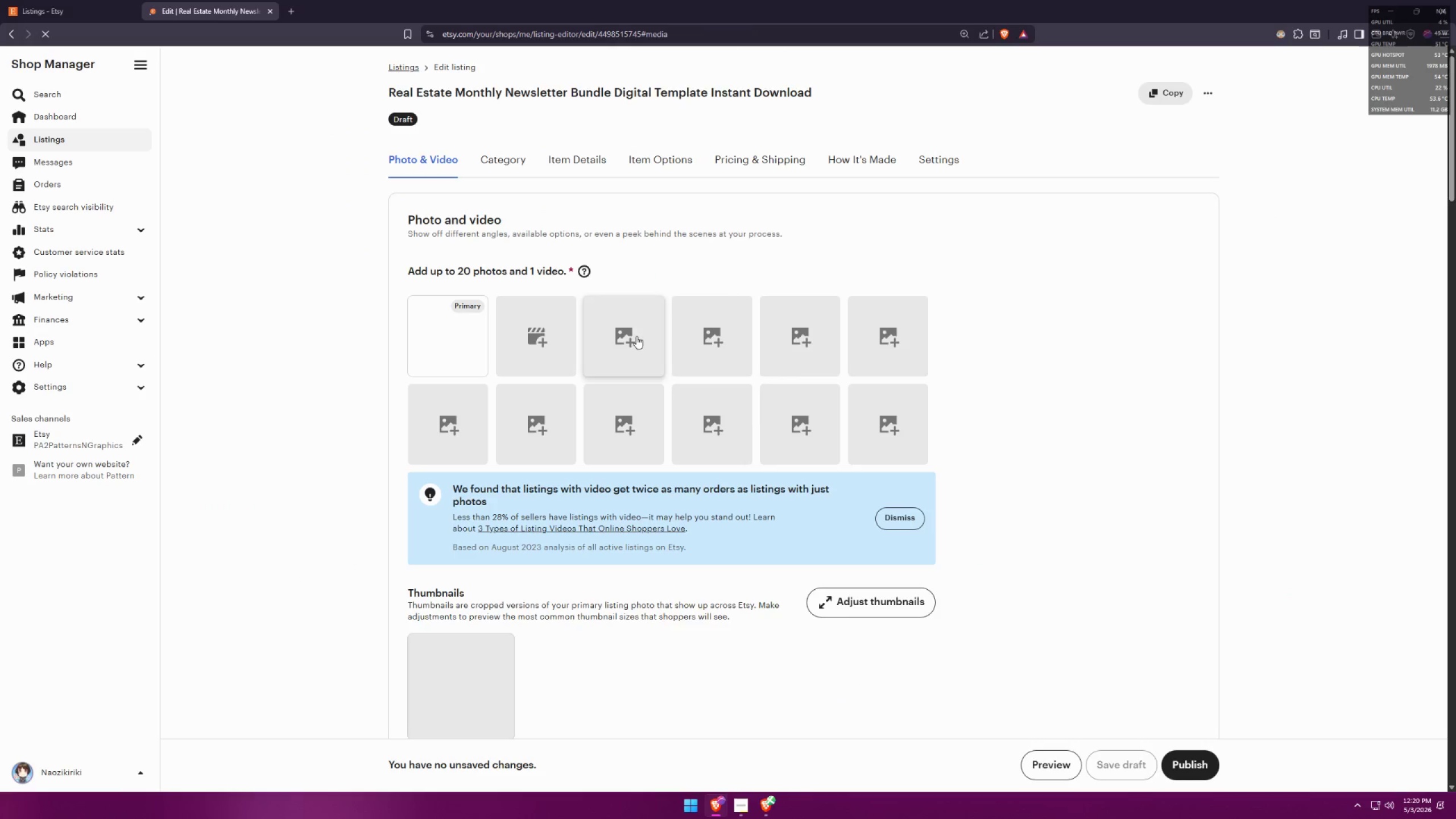 
key(Meta+MetaLeft)
 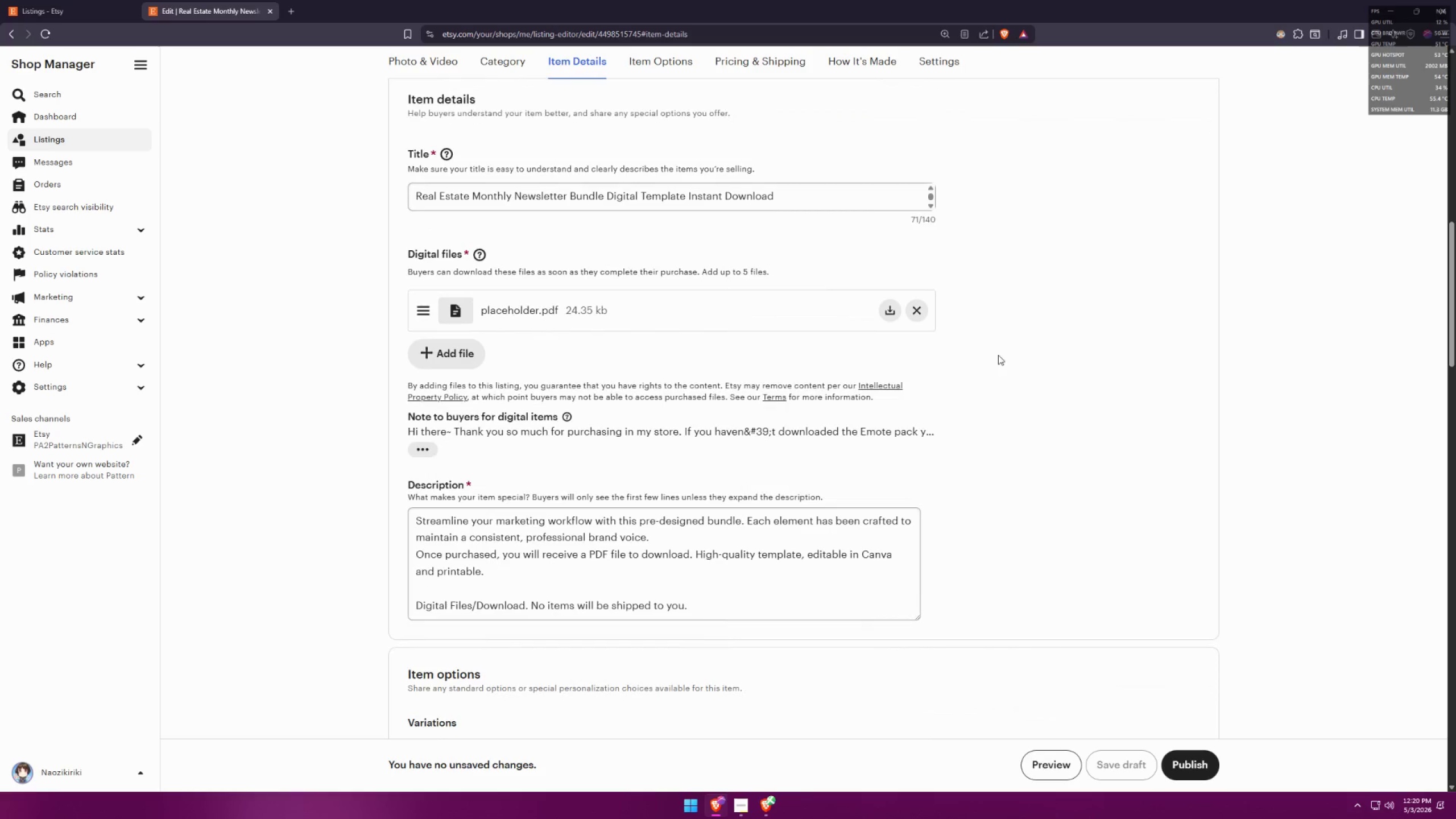 
key(Meta+Shift+ShiftLeft)
 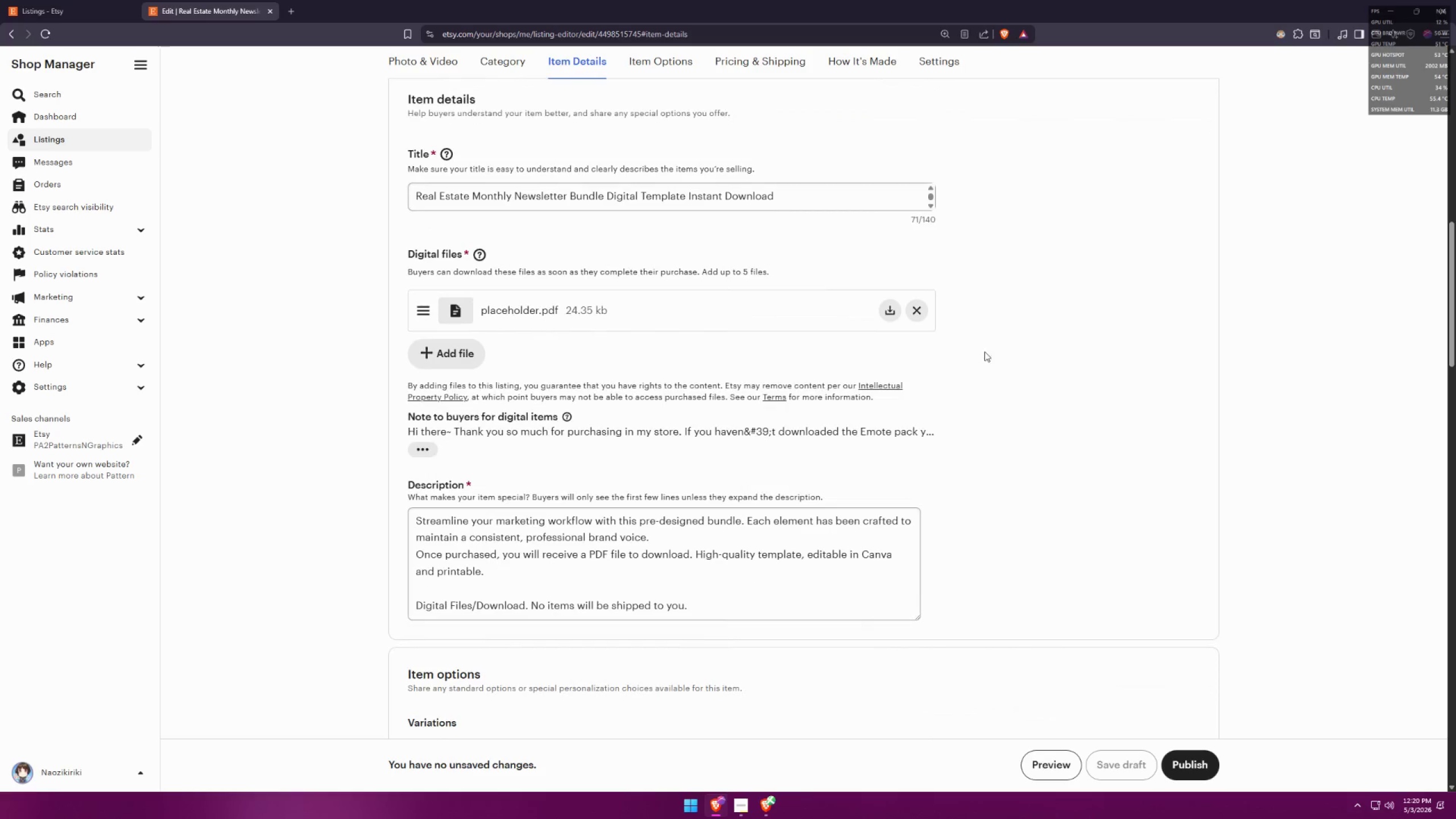 
key(Meta+Shift+S)
 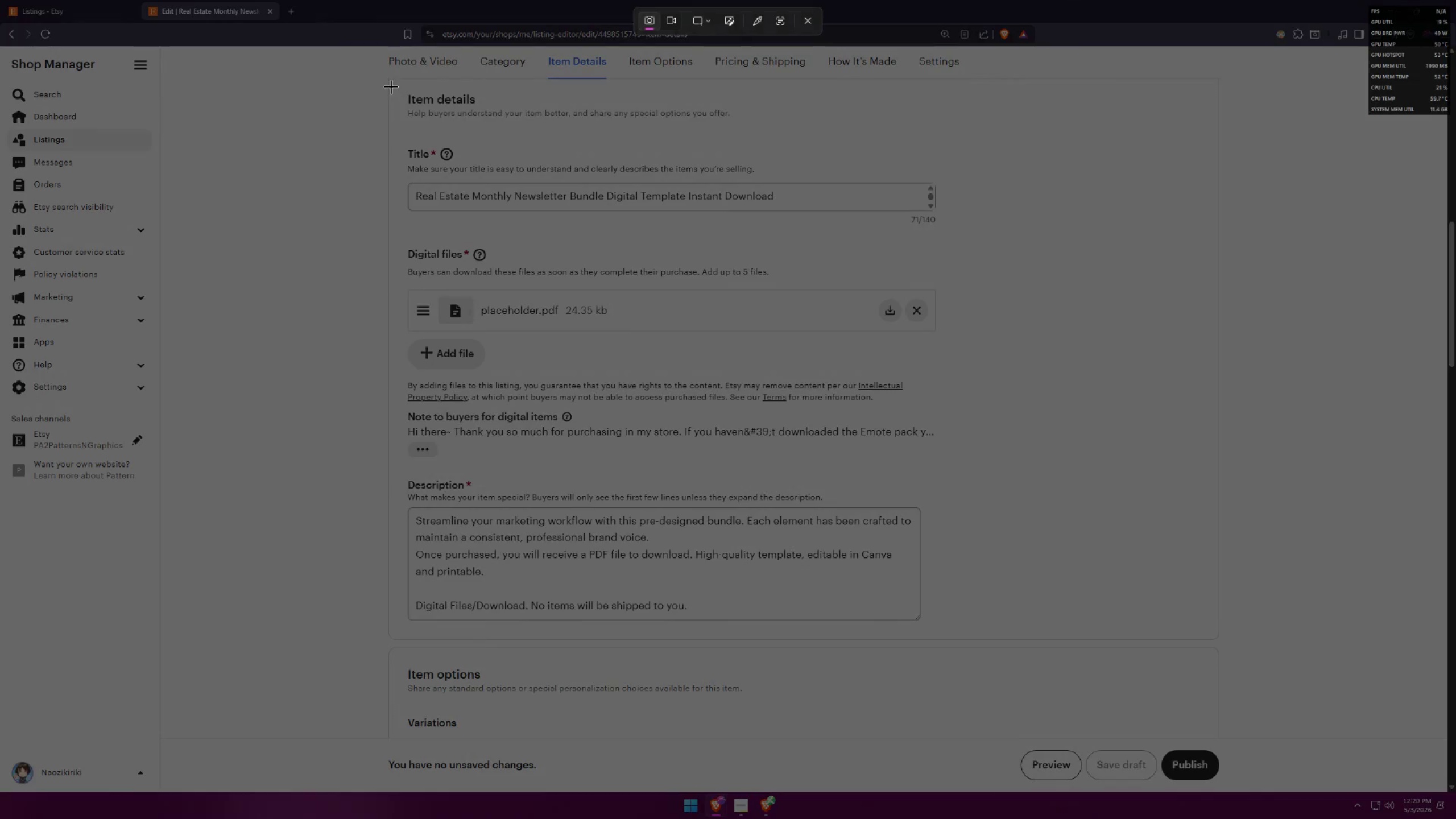 
scroll: coordinate [1000, 356], scroll_direction: down, amount: 15.0
 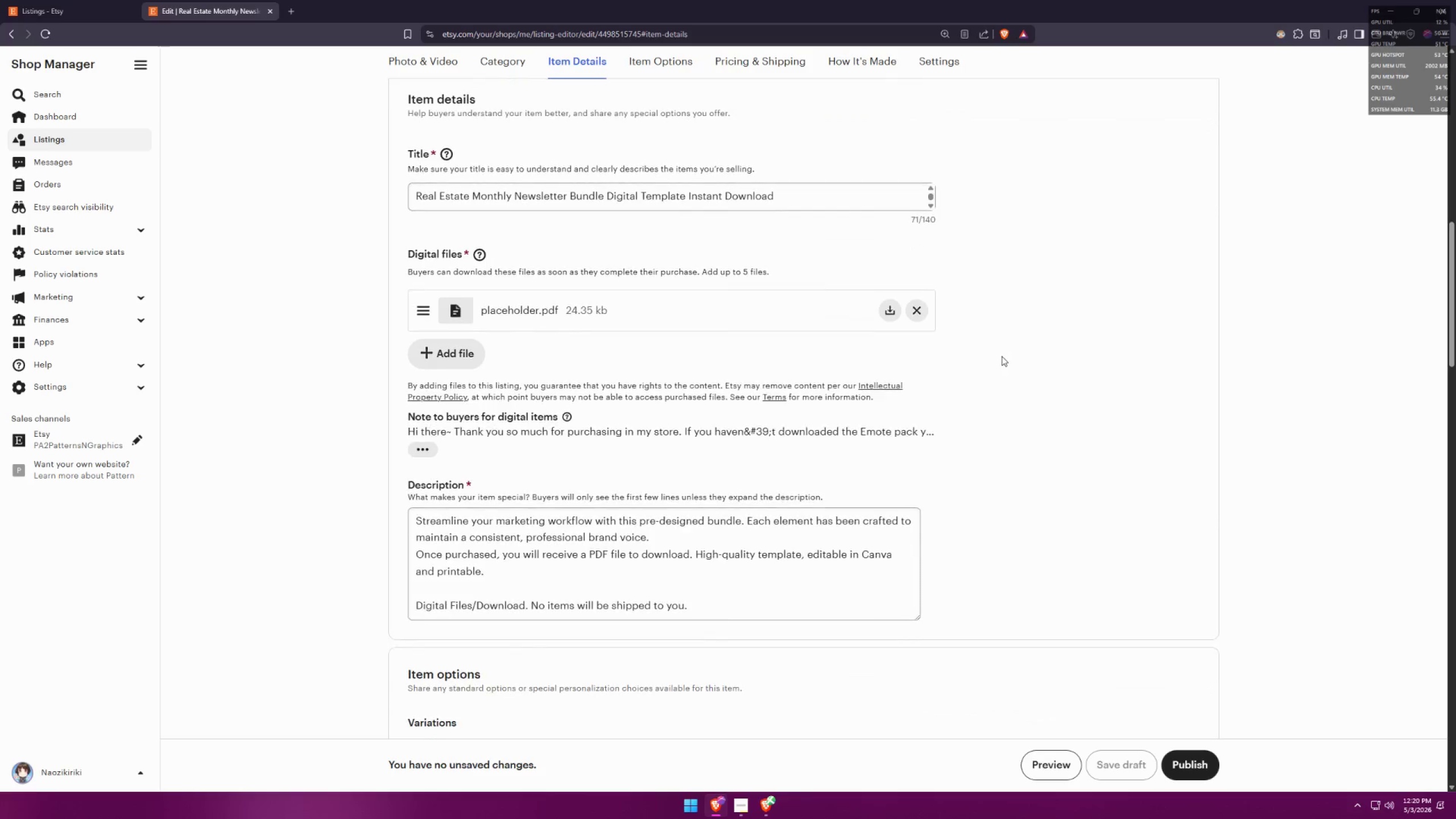 
left_click_drag(start_coordinate=[390, 81], to_coordinate=[965, 633])
 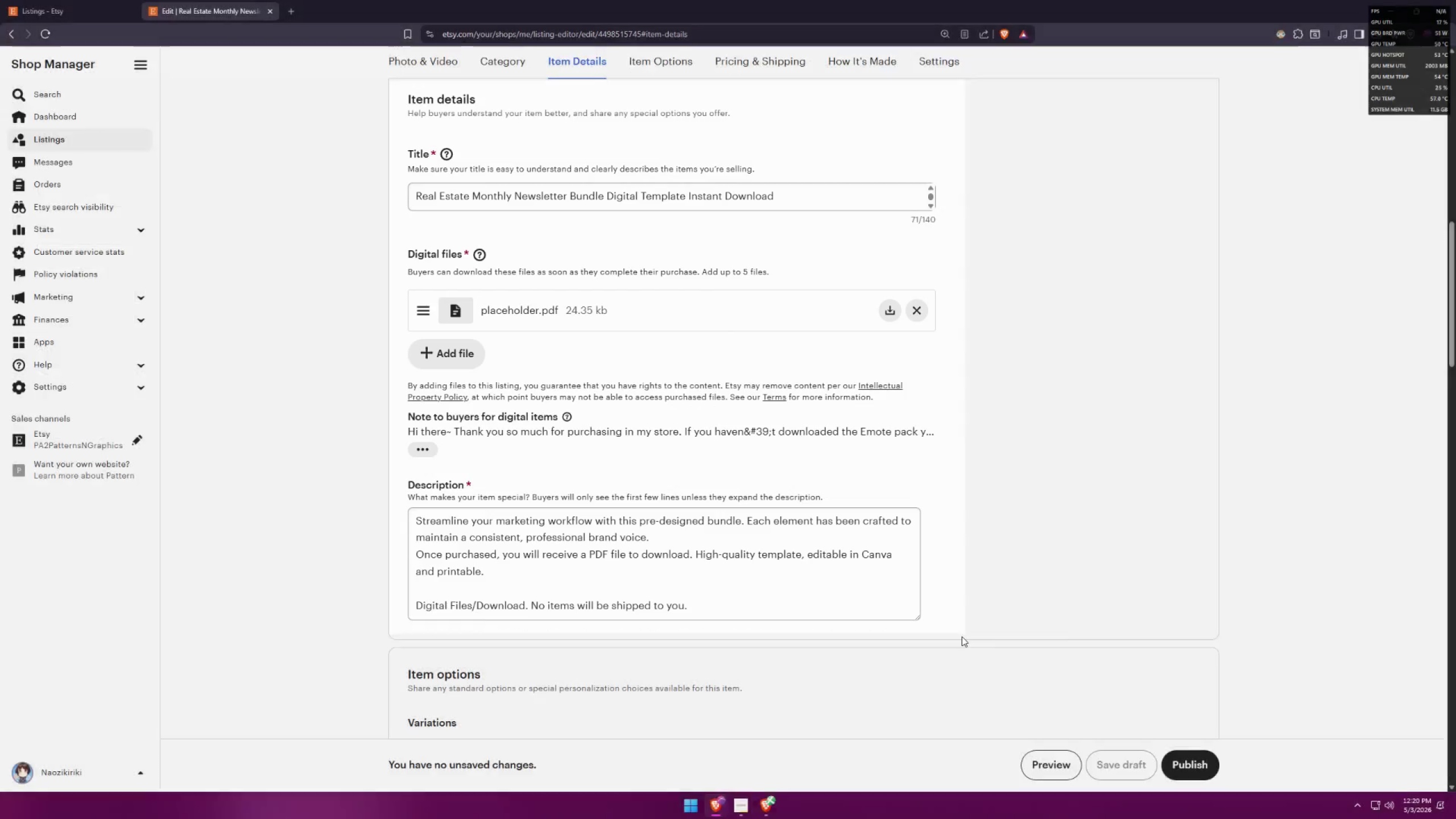 
key(Alt+AltLeft)
 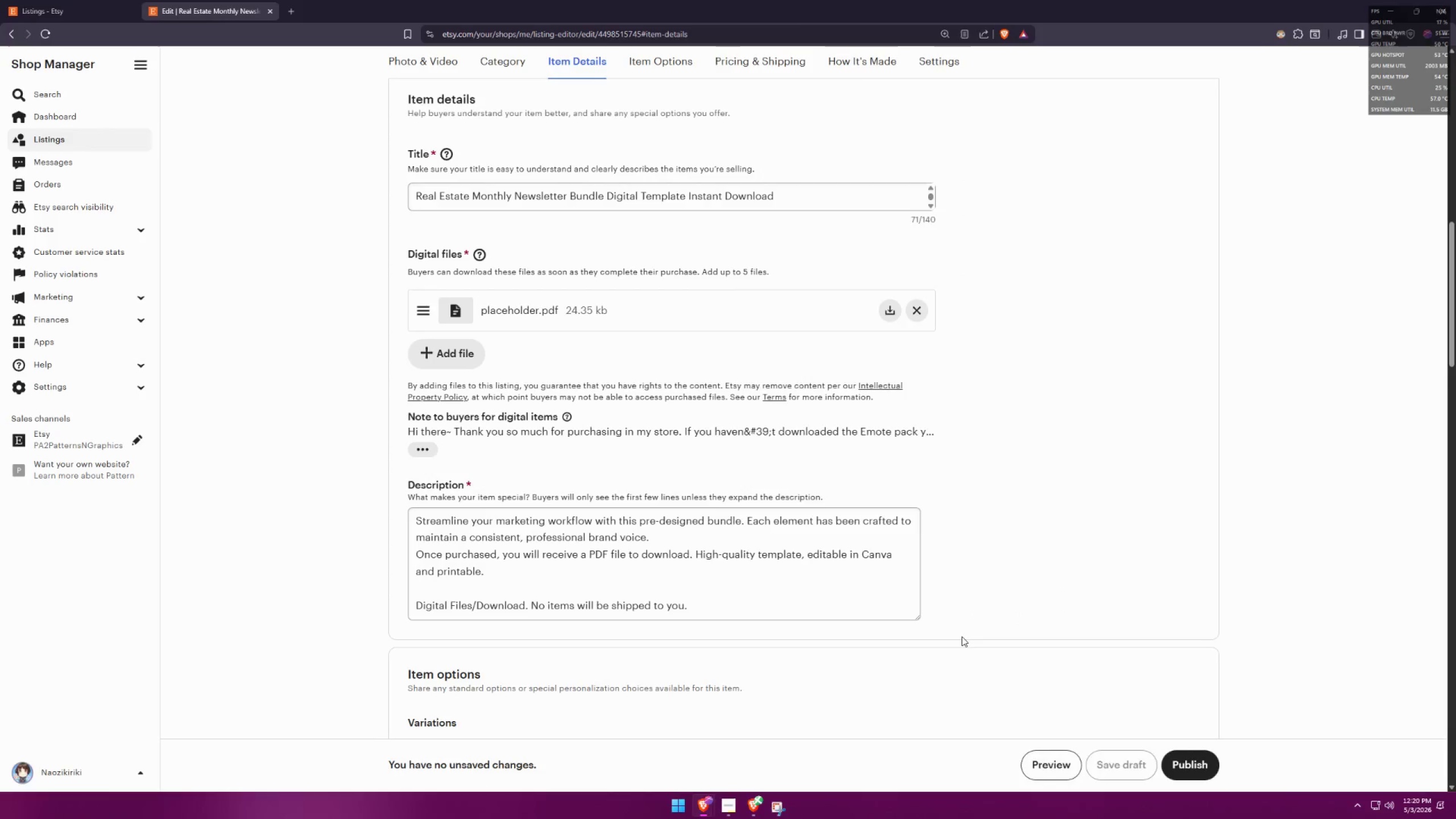 
key(Alt+Tab)
 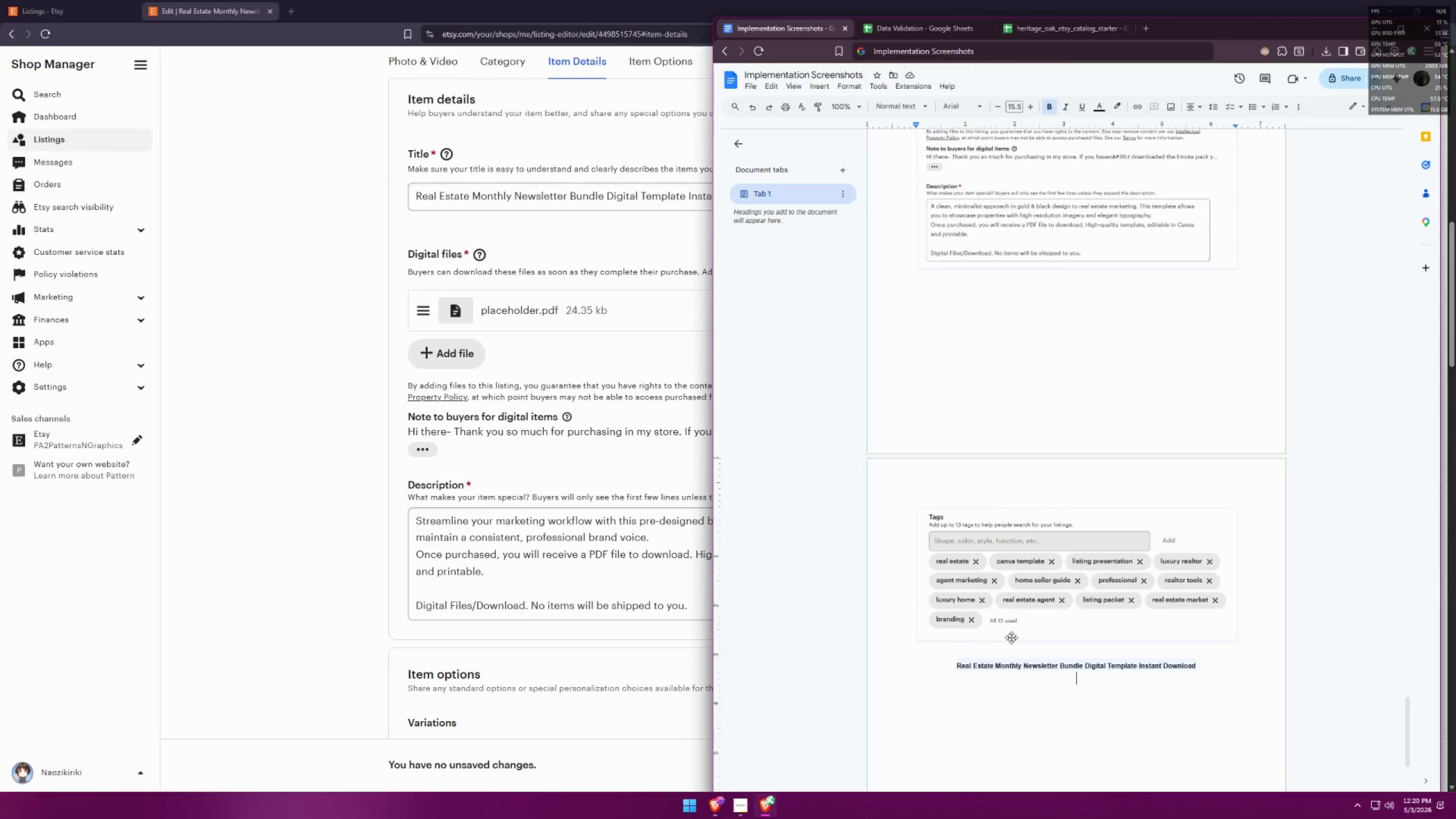 
key(Control+ControlLeft)
 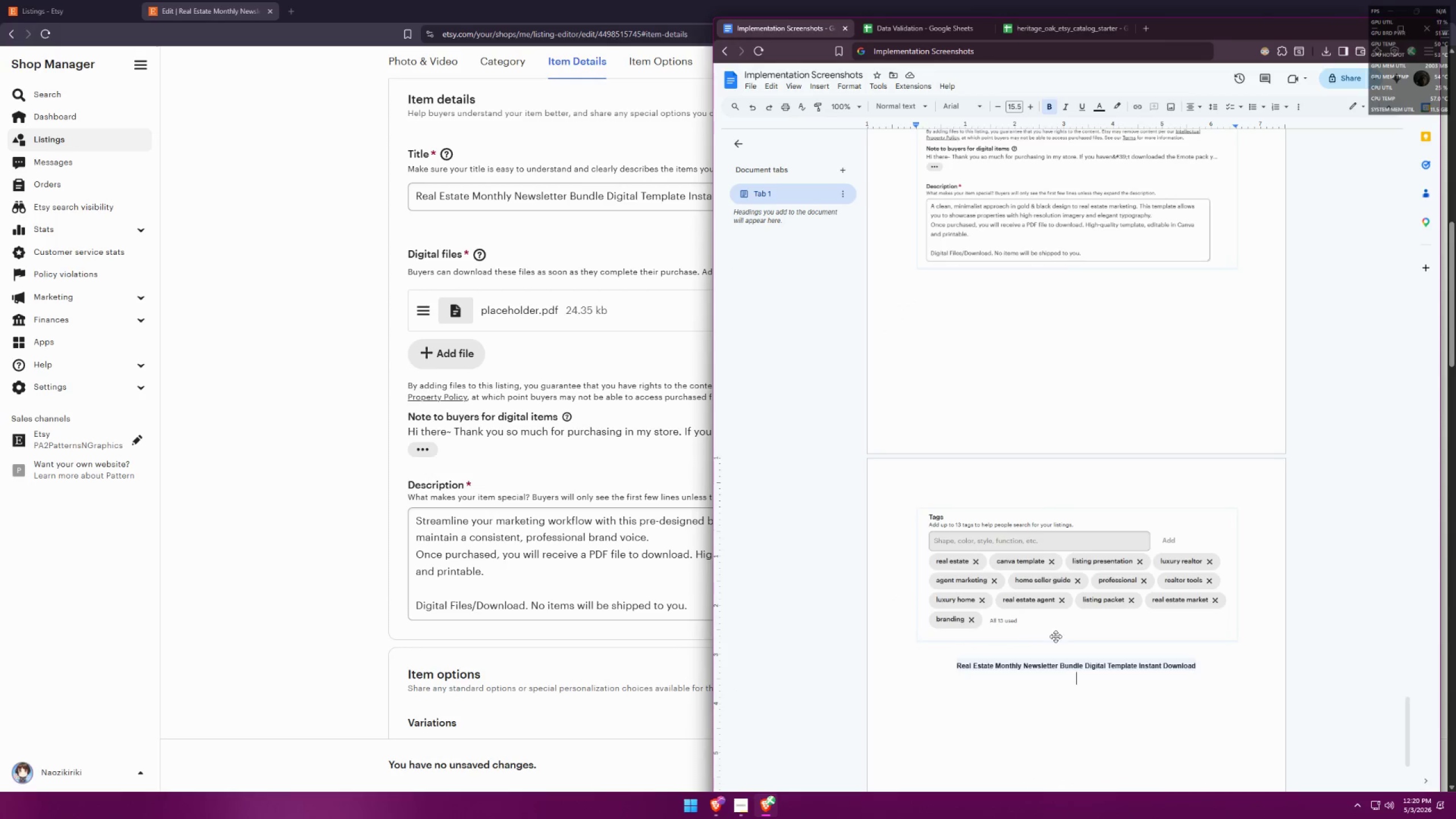 
key(Control+V)
 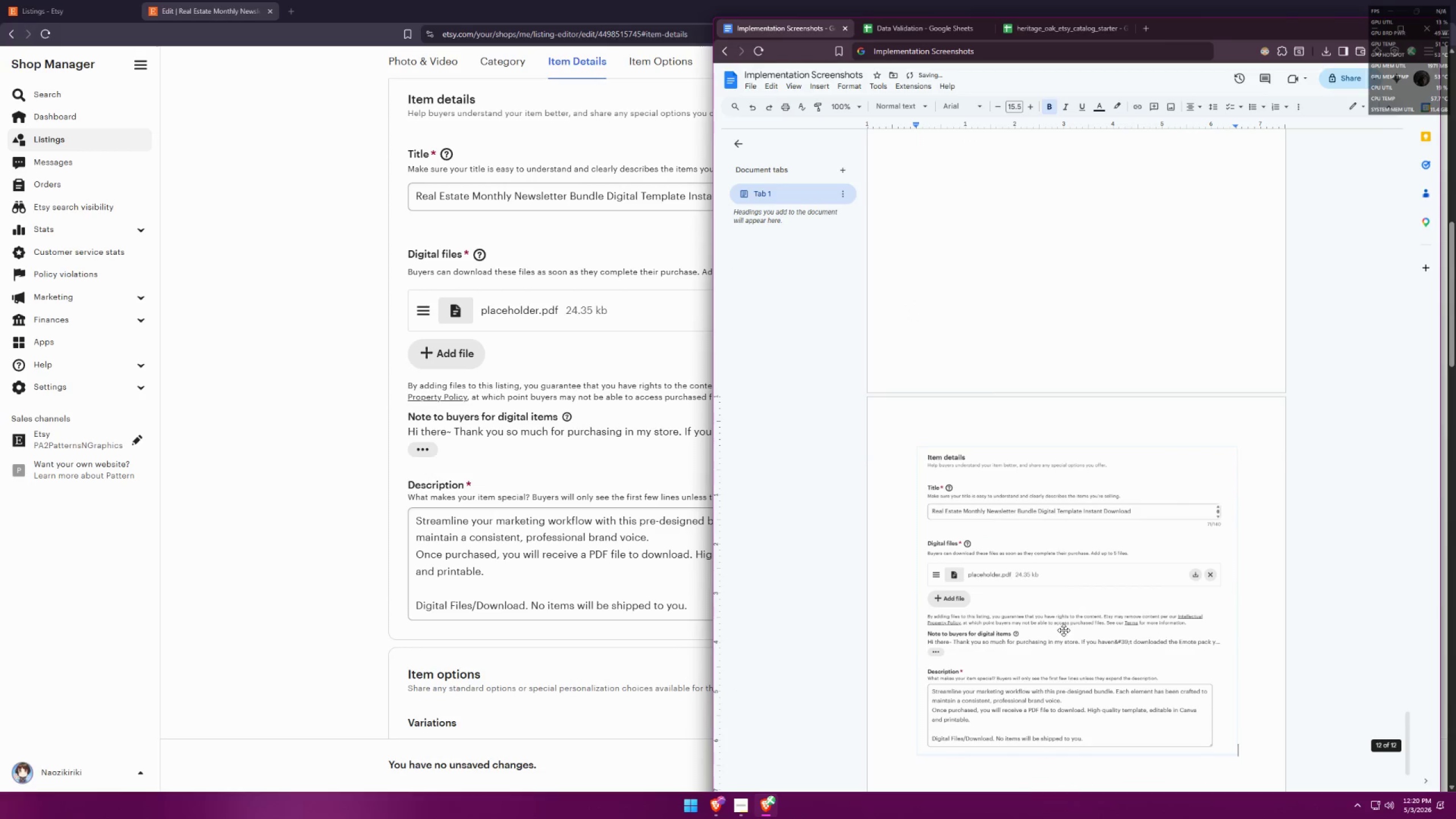 
key(Enter)
 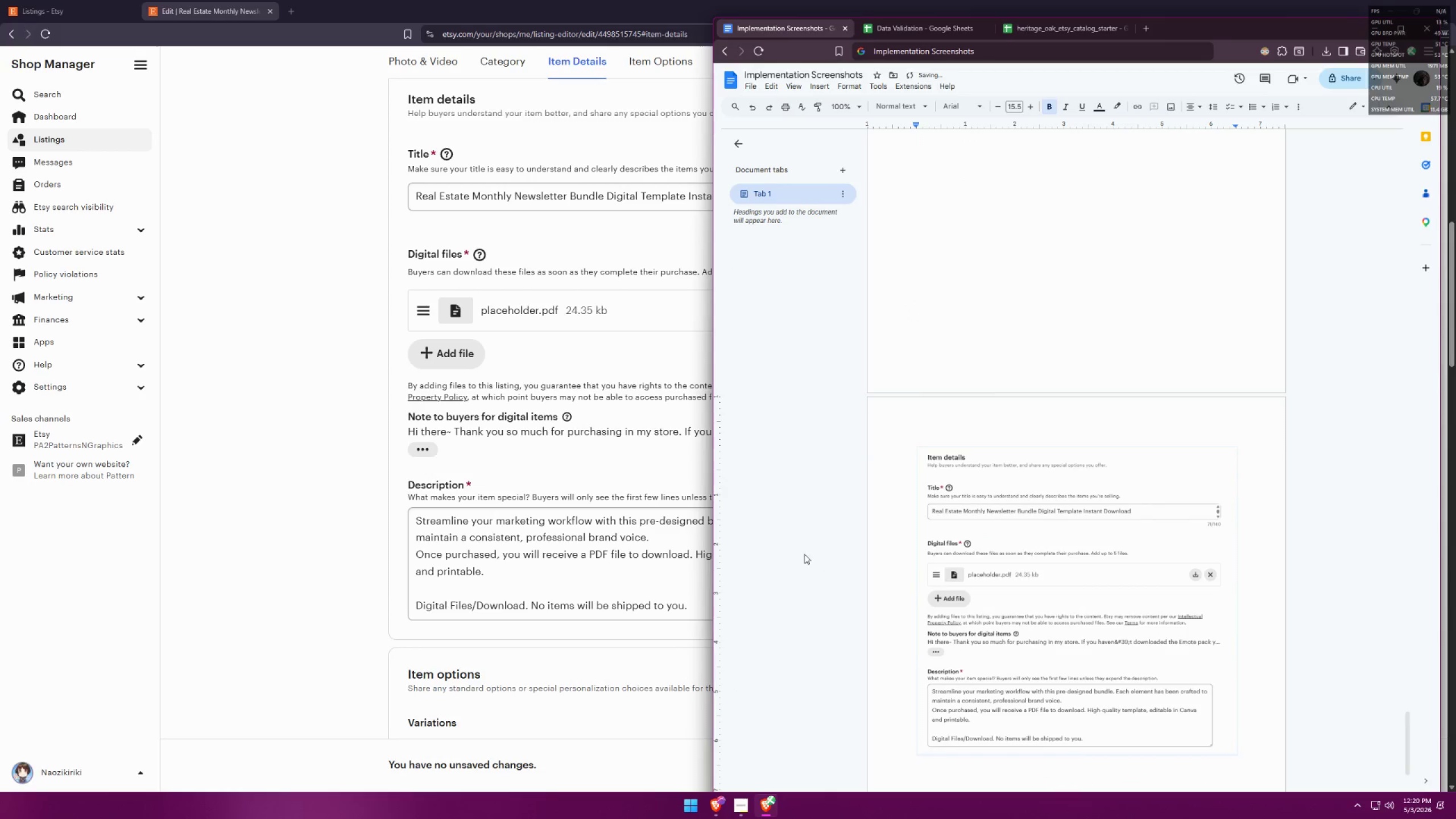 
key(Alt+AltLeft)
 